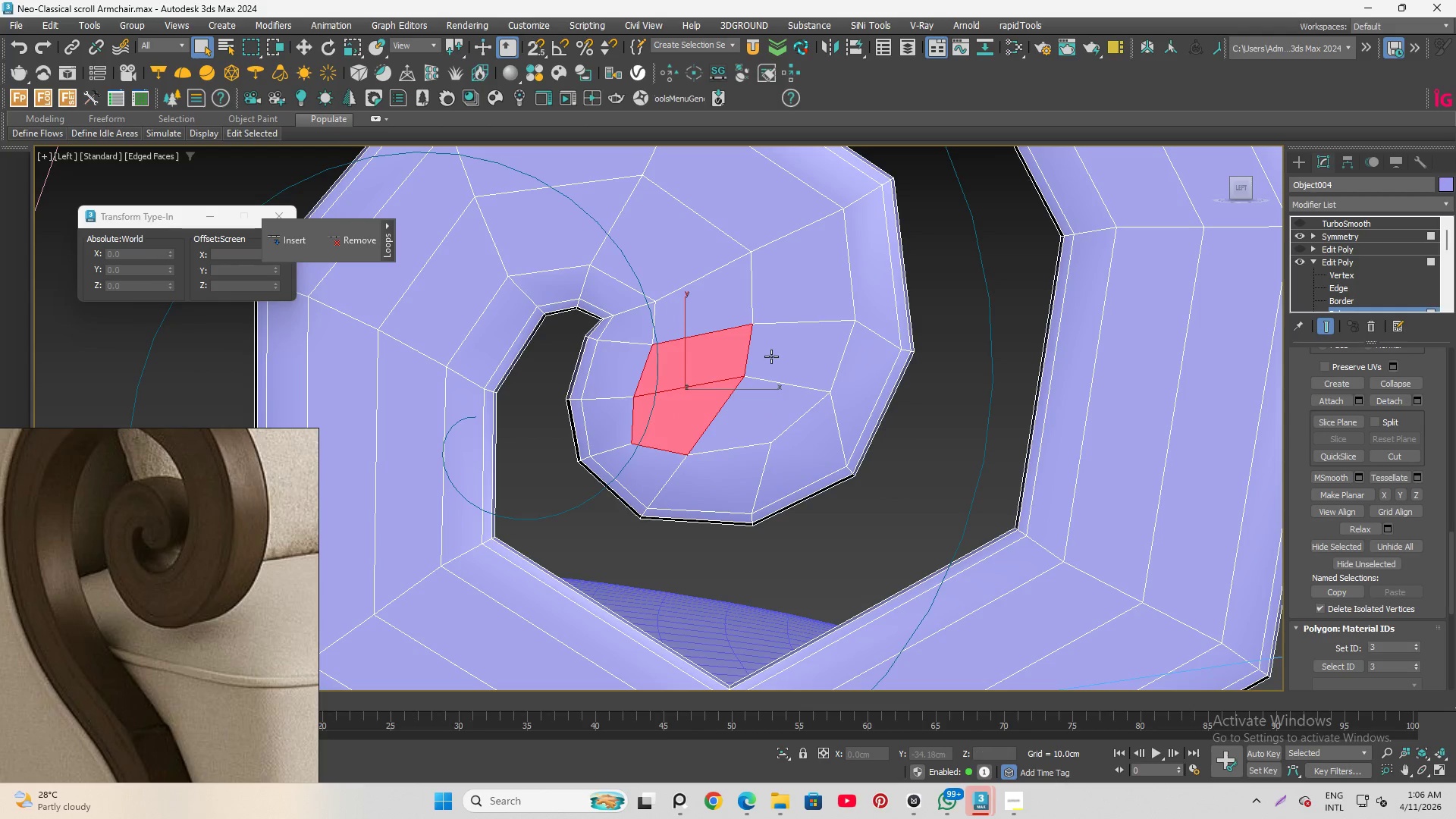 
left_click([771, 356])
 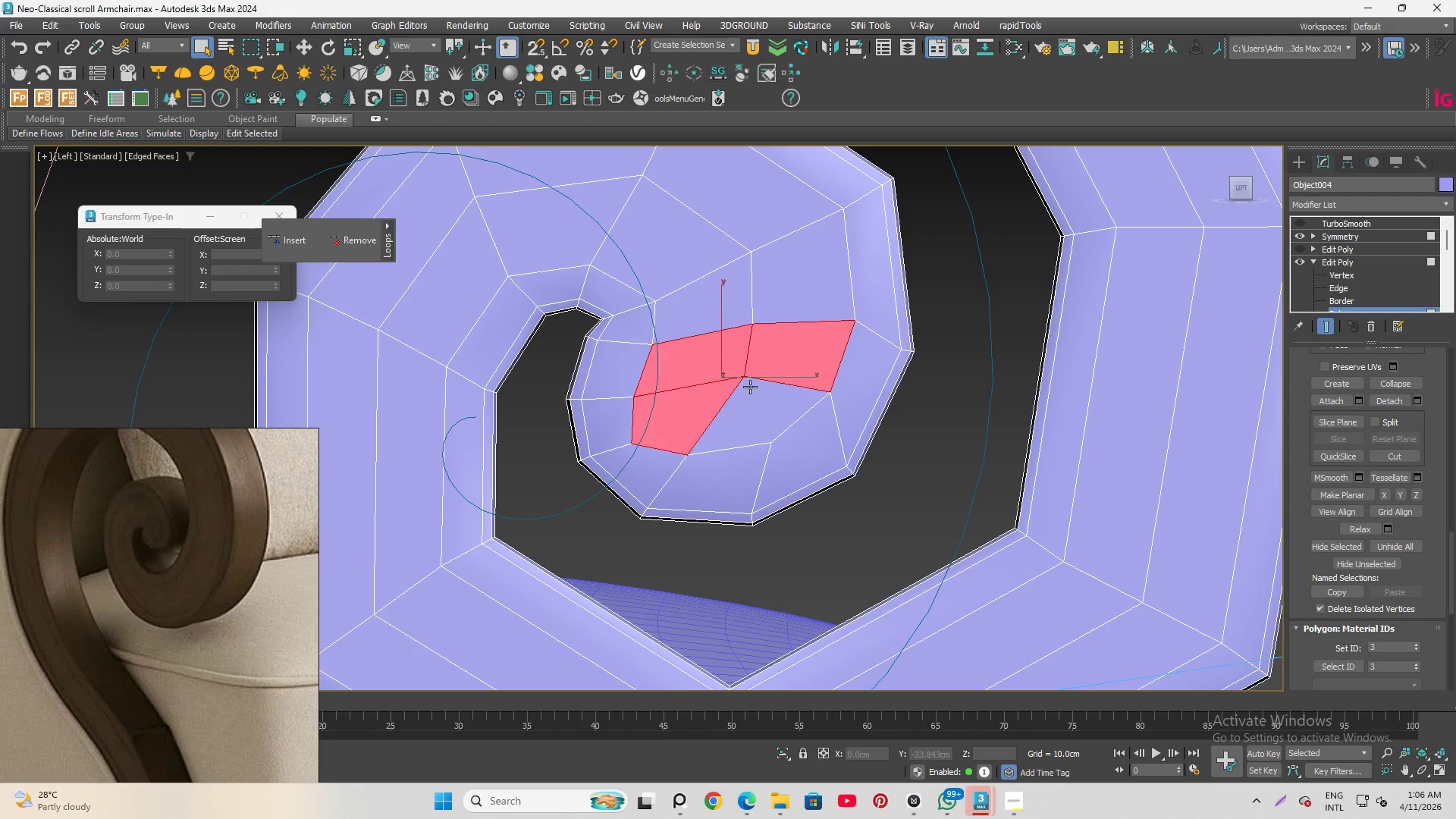 
hold_key(key=ControlLeft, duration=0.84)
left_click([739, 396])
 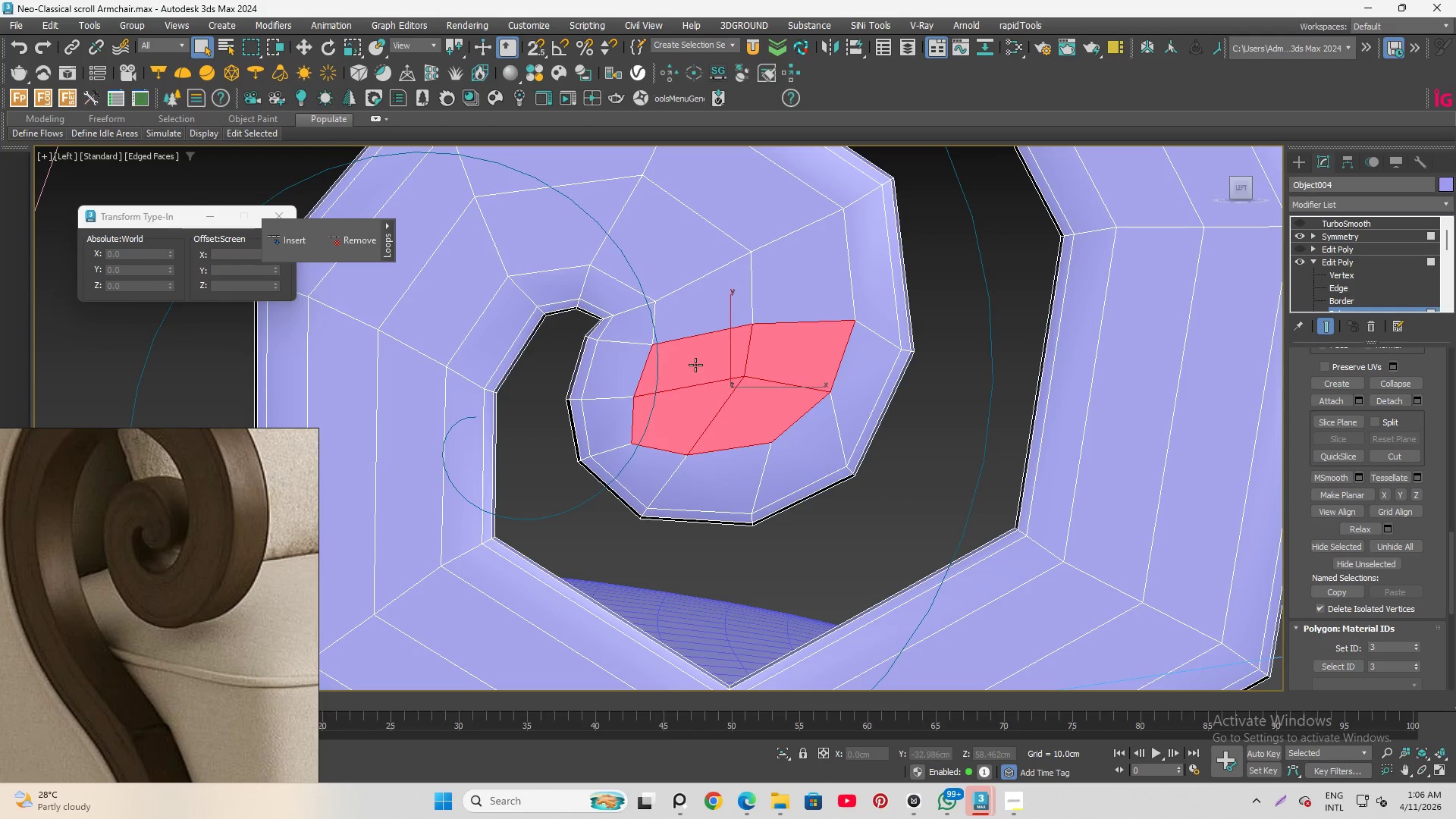 
hold_key(key=ControlLeft, duration=1.11)
 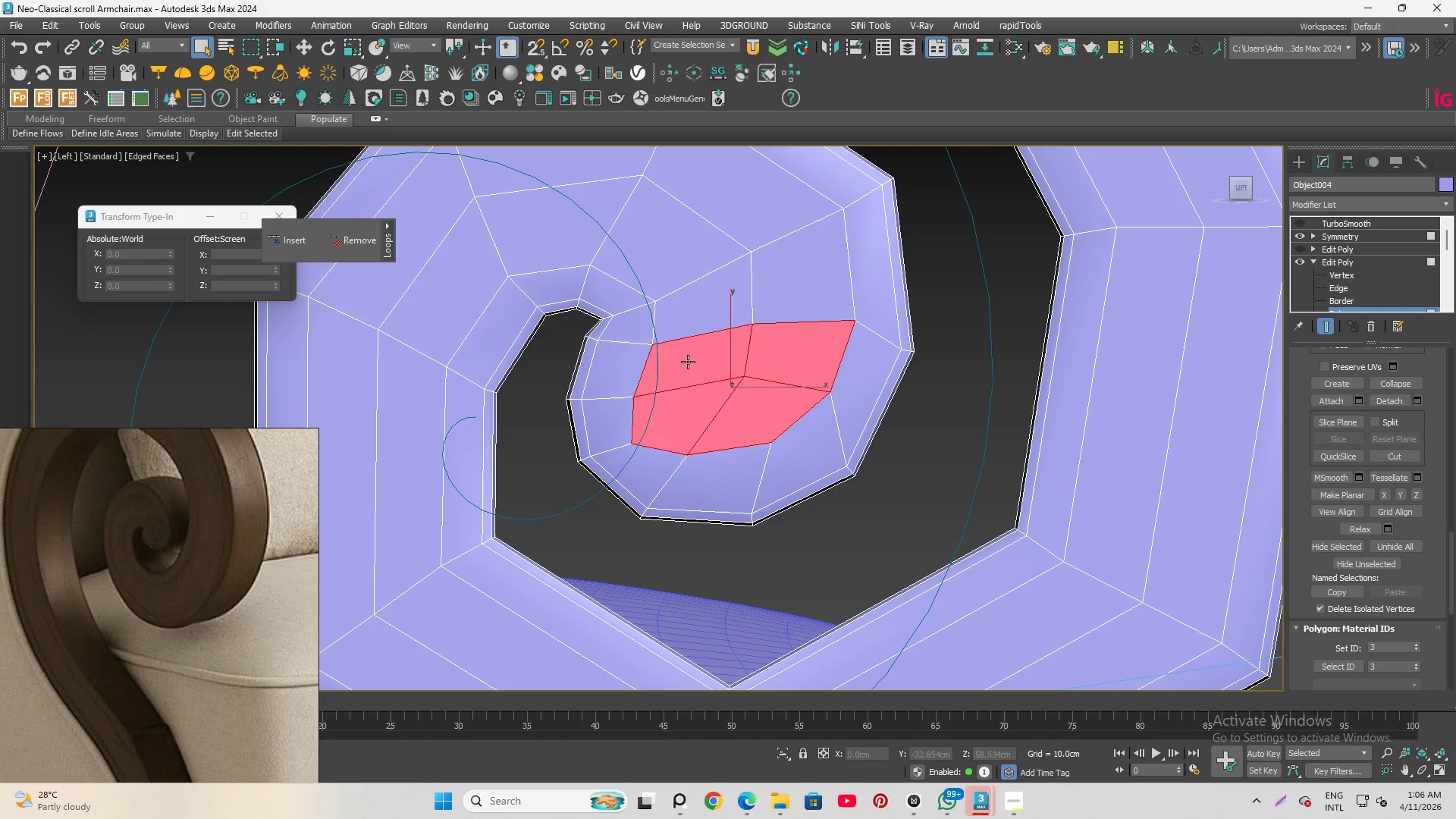 
left_click_drag(start_coordinate=[688, 362], to_coordinate=[787, 401])
 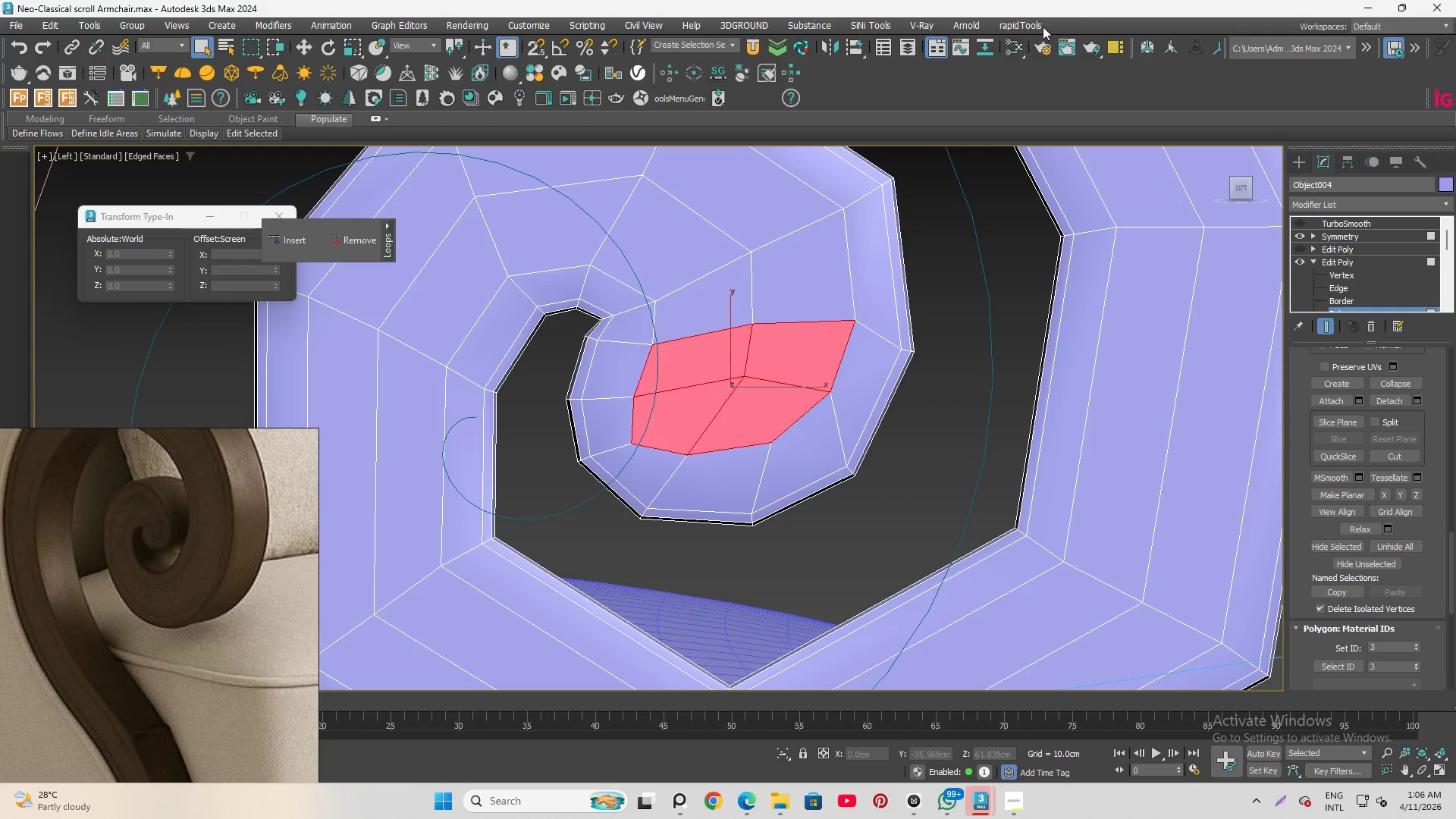 
left_click([1031, 24])
 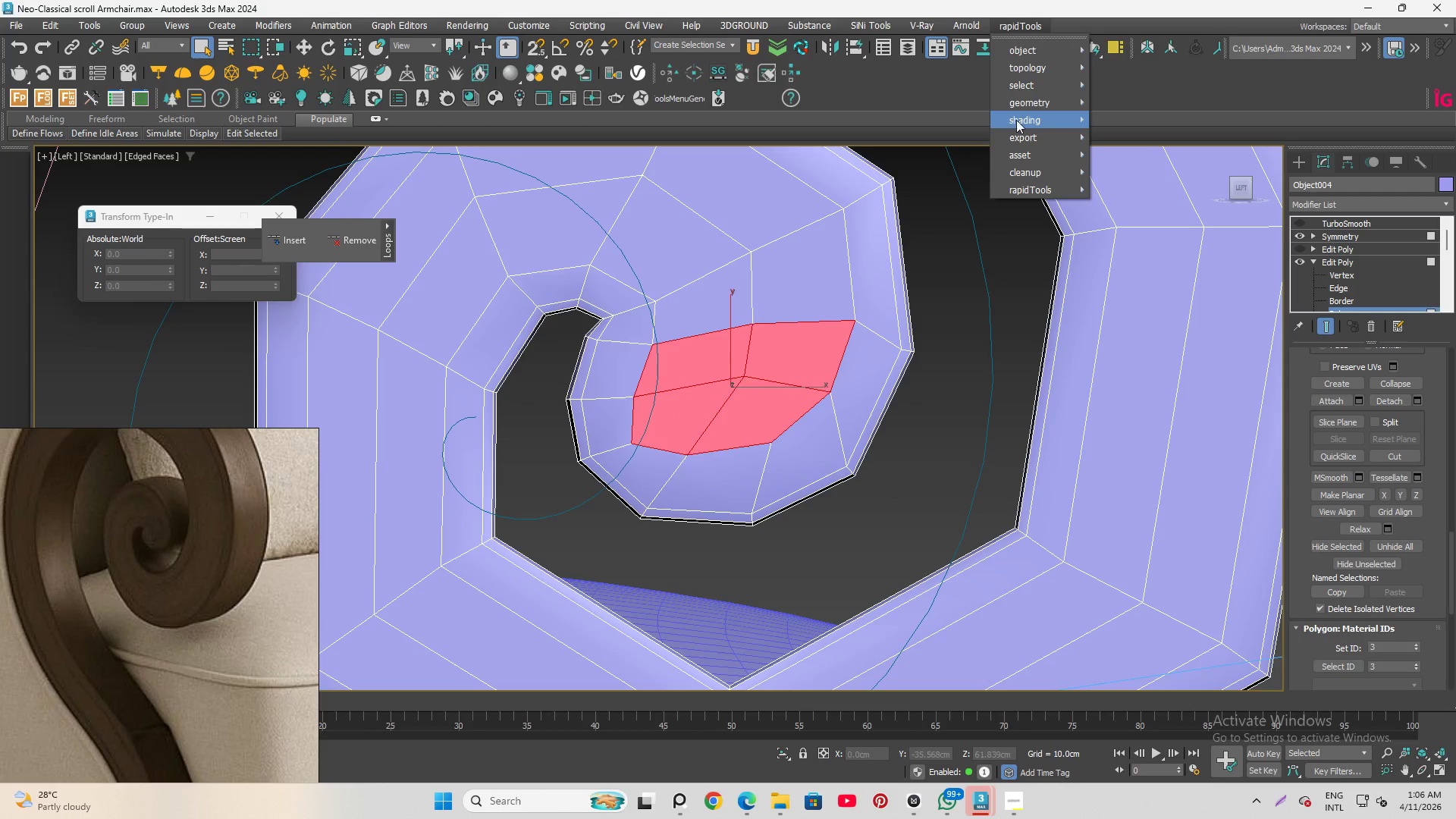 
mouse_move([1046, 92])
 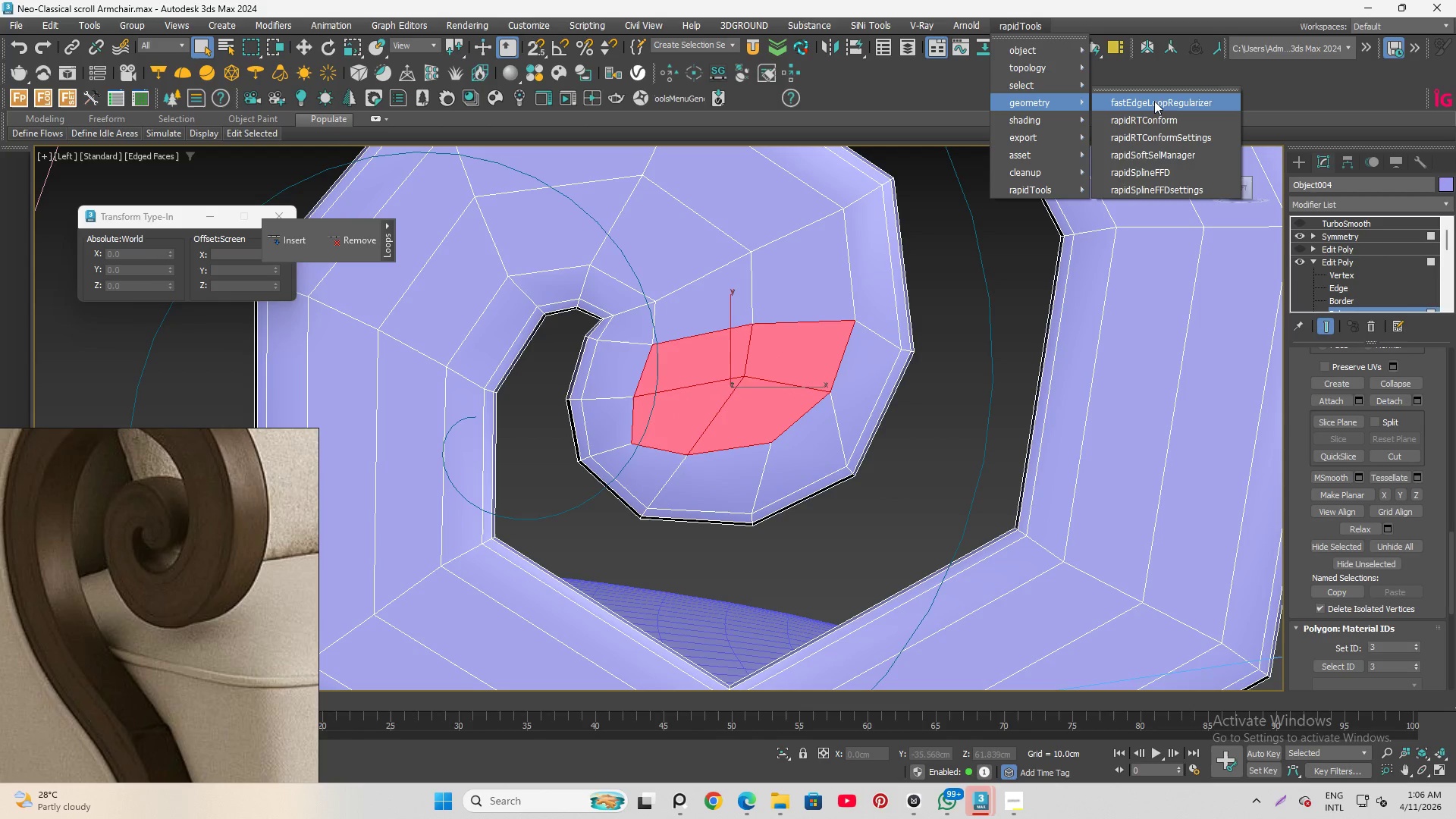 
left_click([1154, 101])
 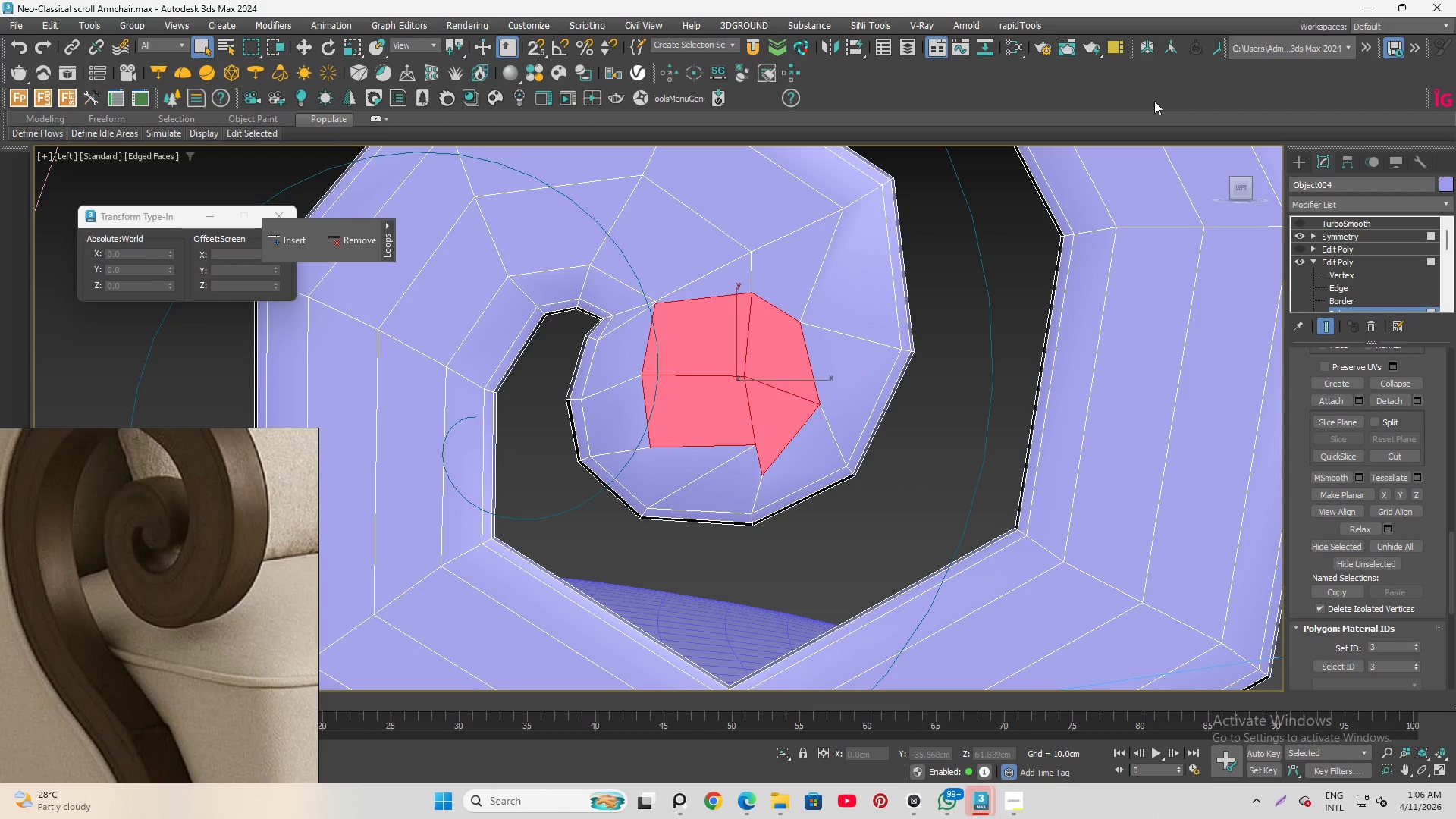 
wait(8.91)
 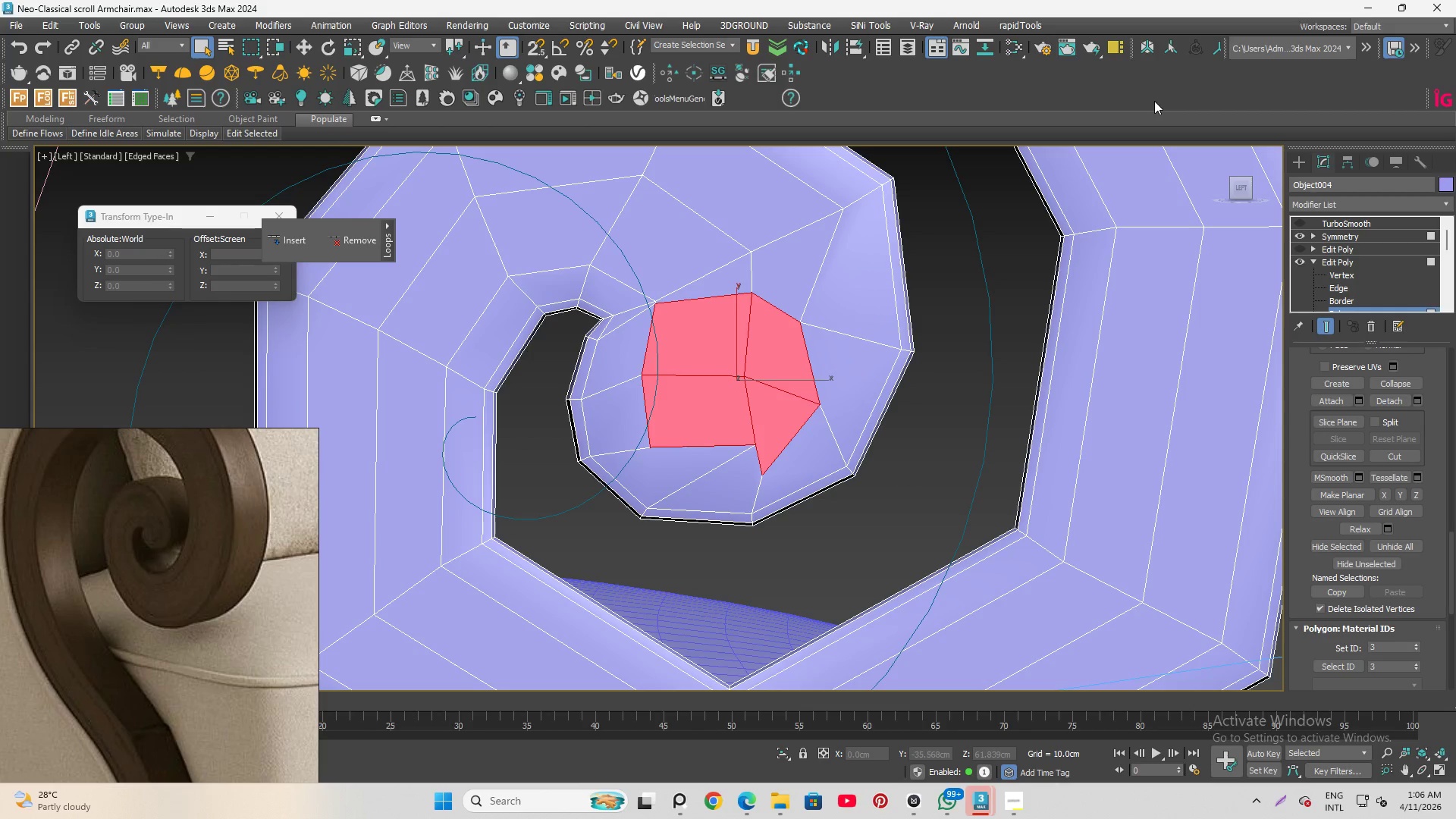 
key(Control+Z)
 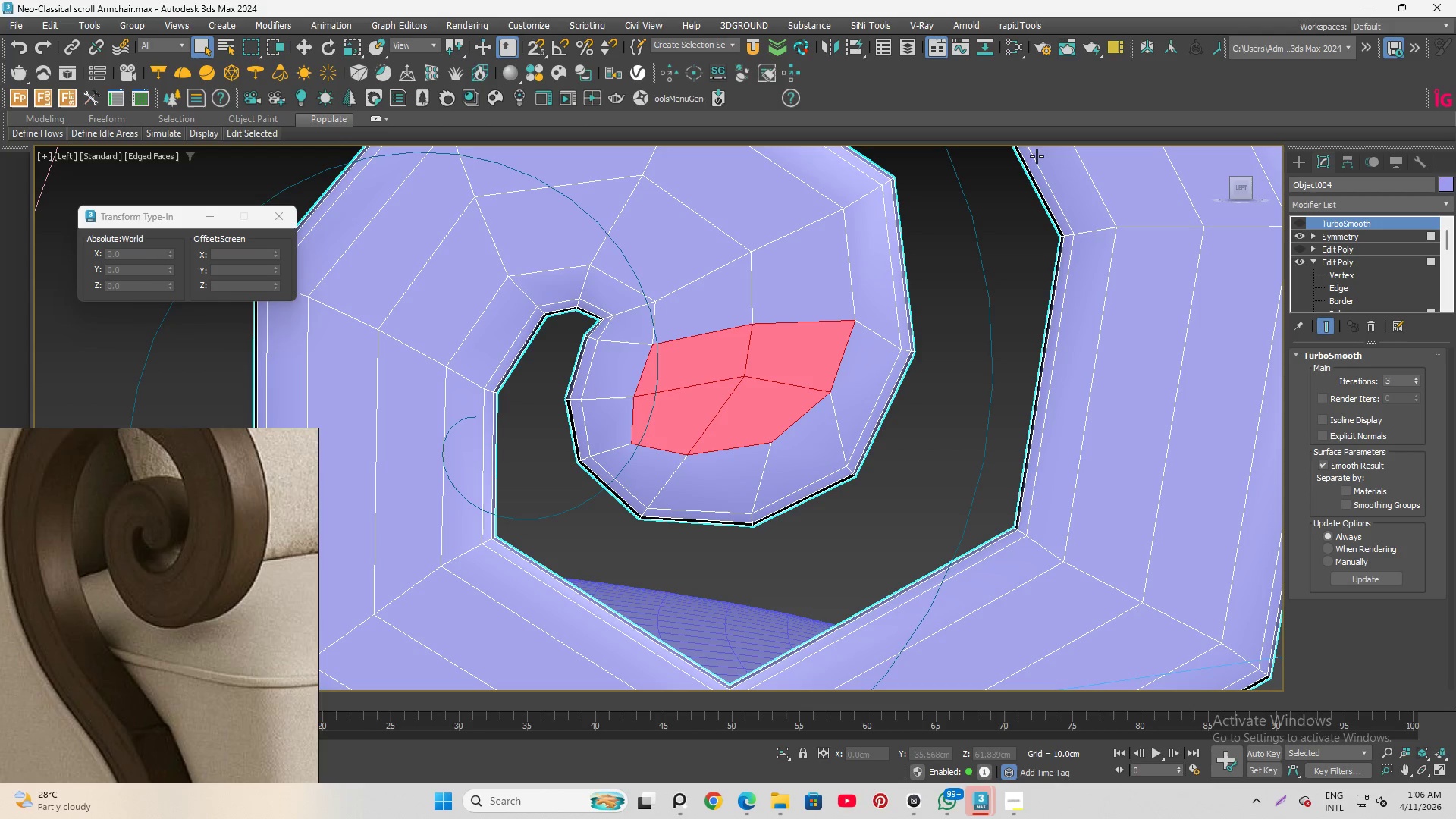 
wait(5.42)
 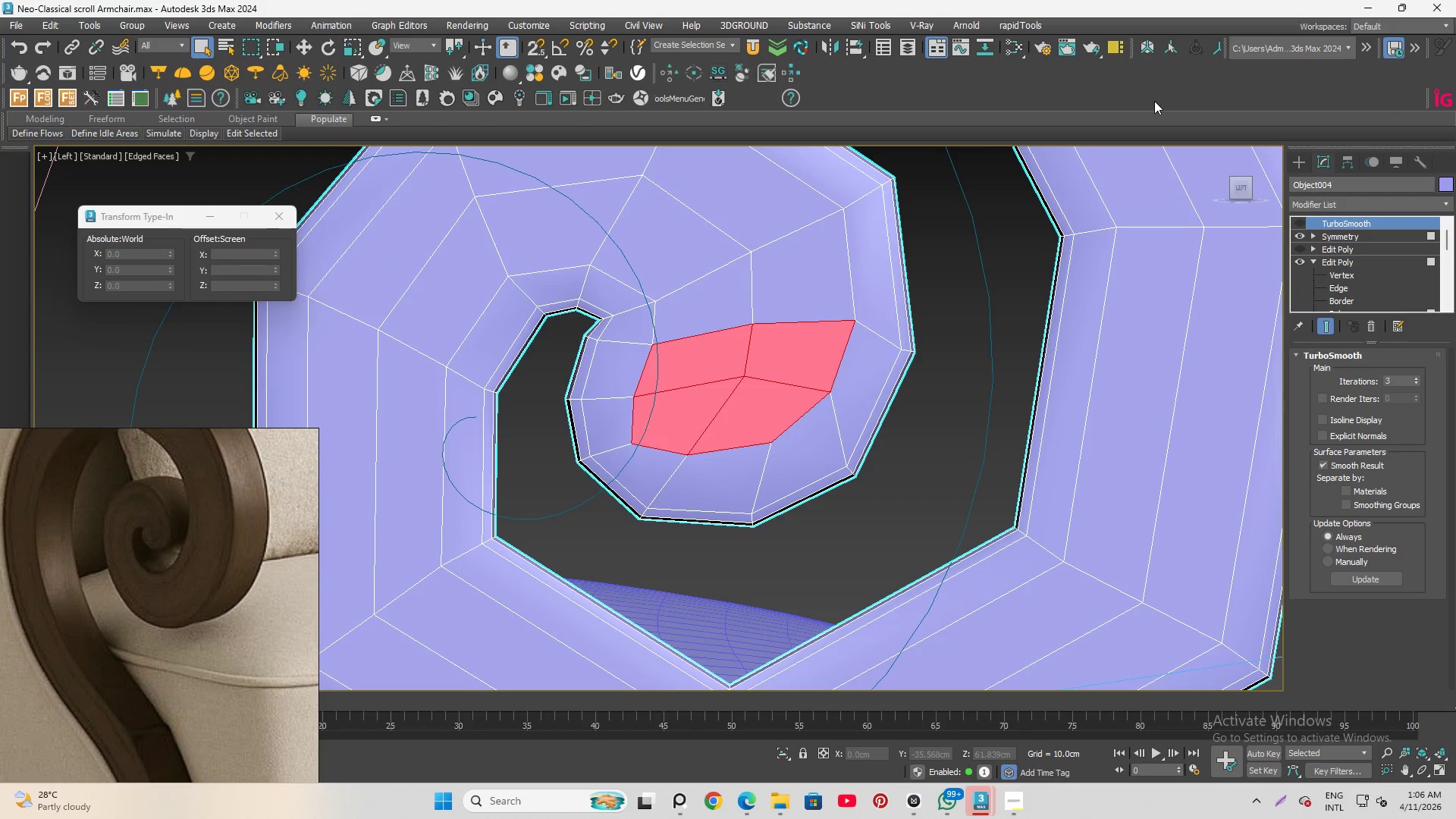 
hold_key(key=ControlLeft, duration=0.64)
 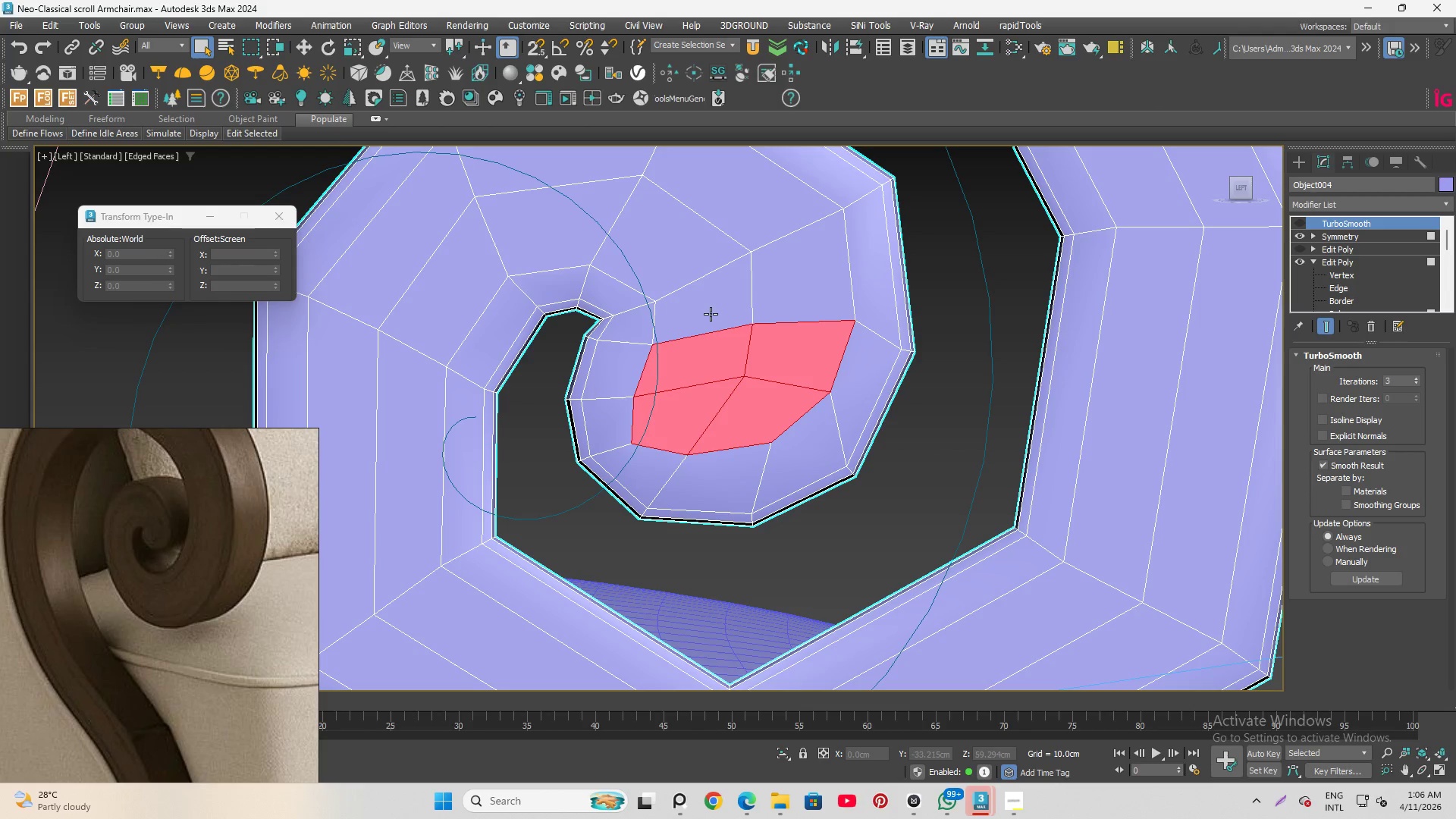 
scroll: coordinate [750, 366], scroll_direction: up, amount: 1.0
 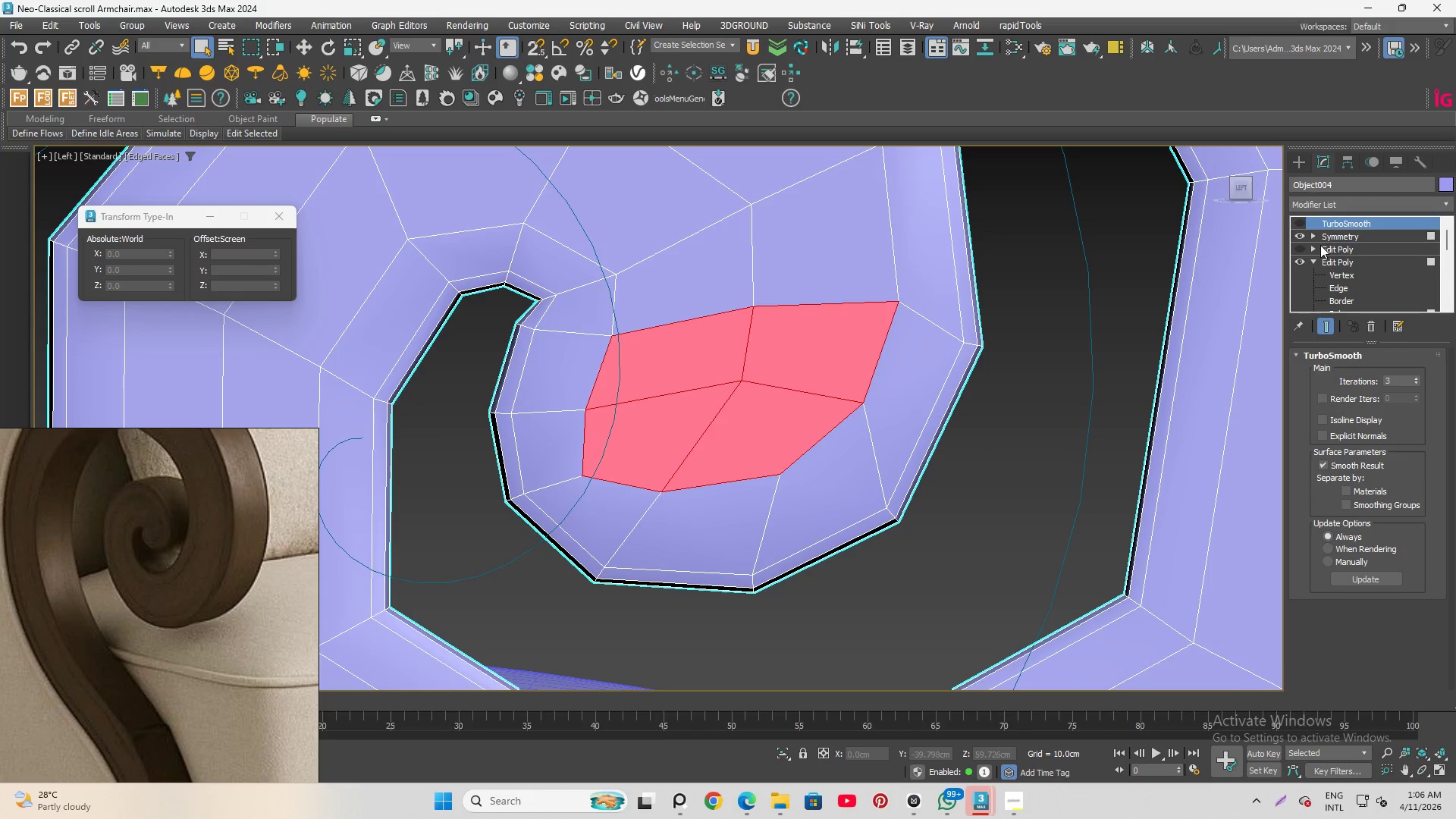 
scroll: coordinate [1327, 258], scroll_direction: down, amount: 1.0
 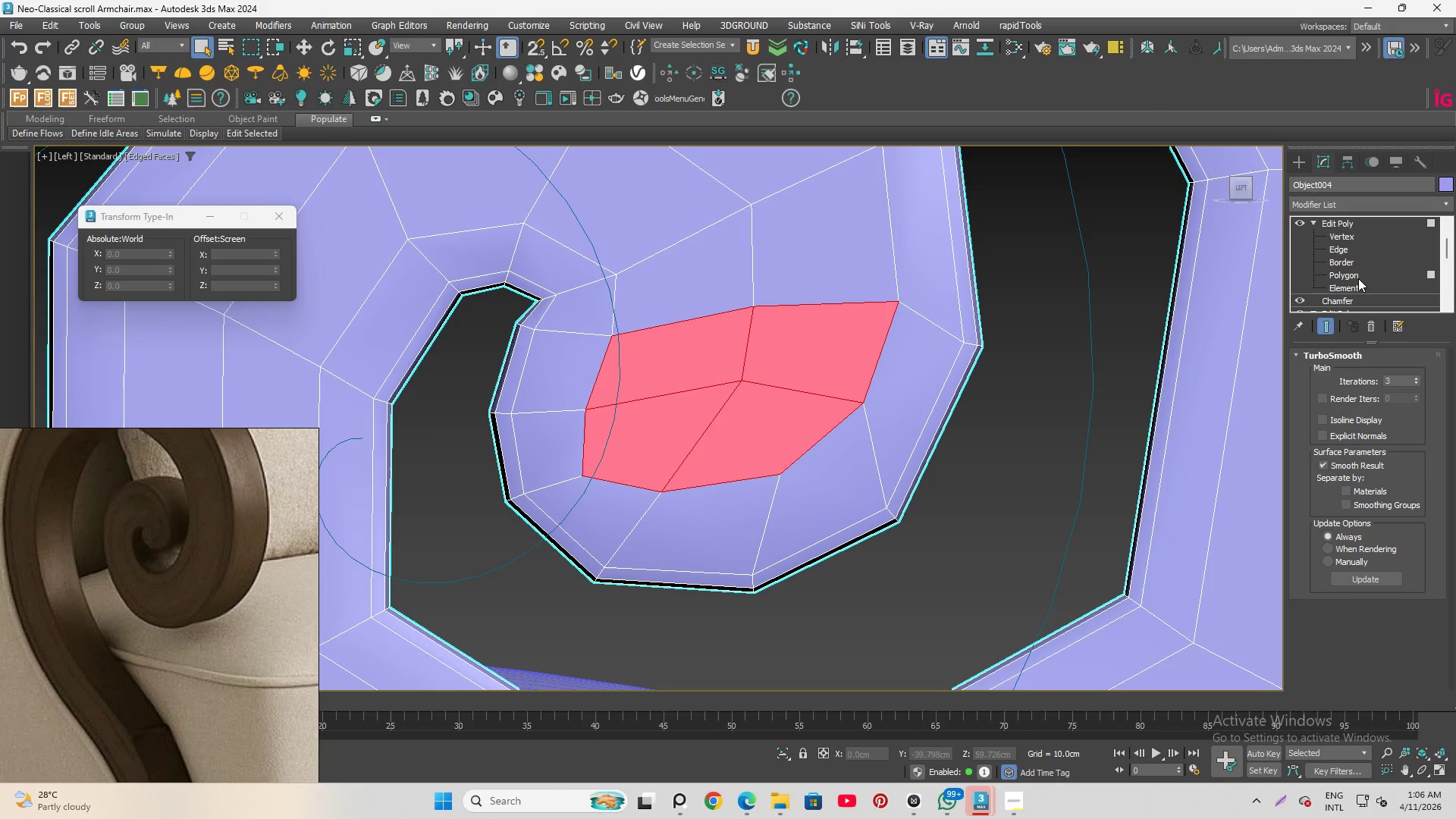 
left_click([1358, 275])
 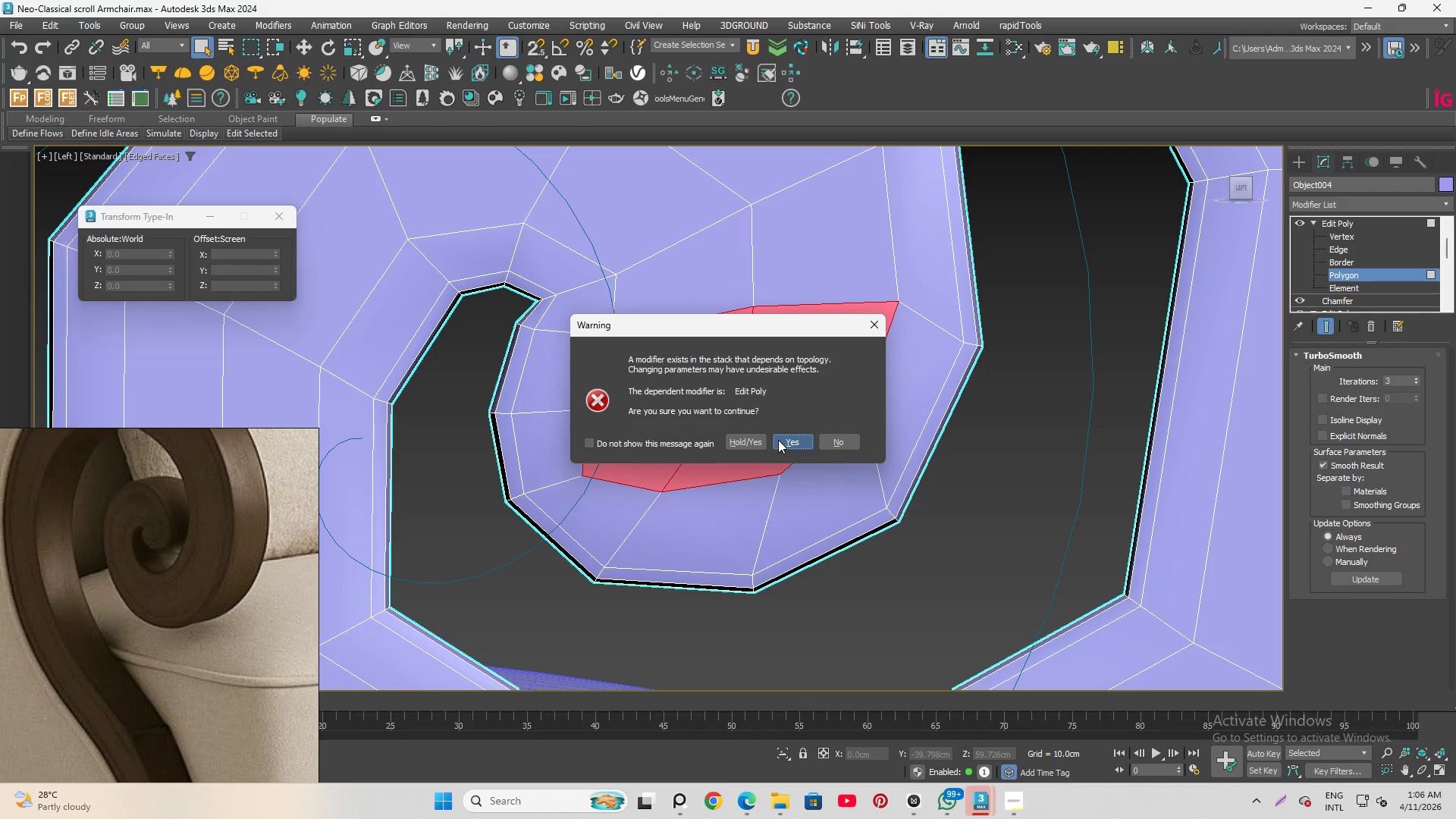 
scroll: coordinate [1329, 574], scroll_direction: down, amount: 54.0
 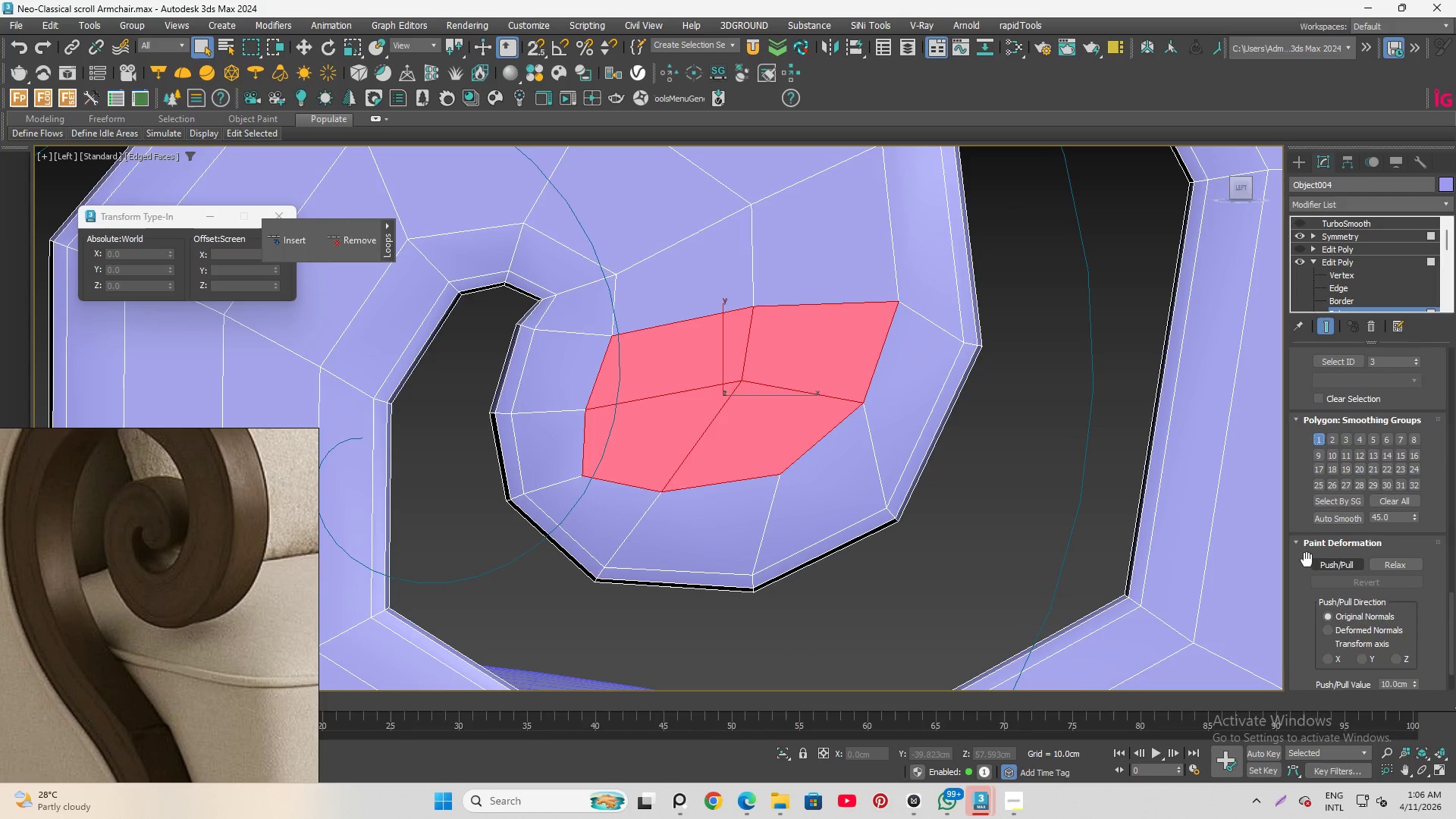 
scroll: coordinate [1305, 532], scroll_direction: up, amount: 20.0
 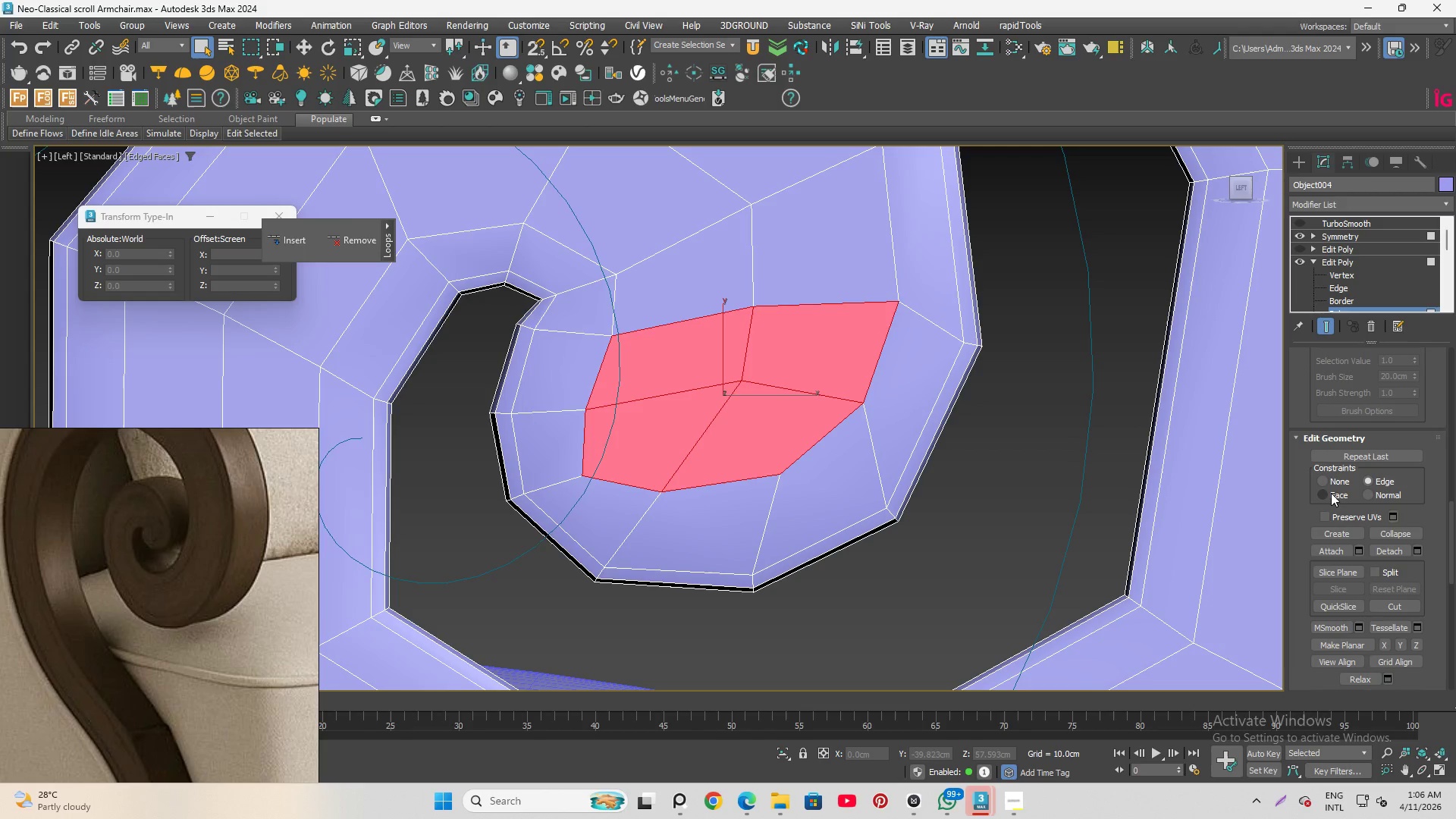 
left_click([1327, 494])
 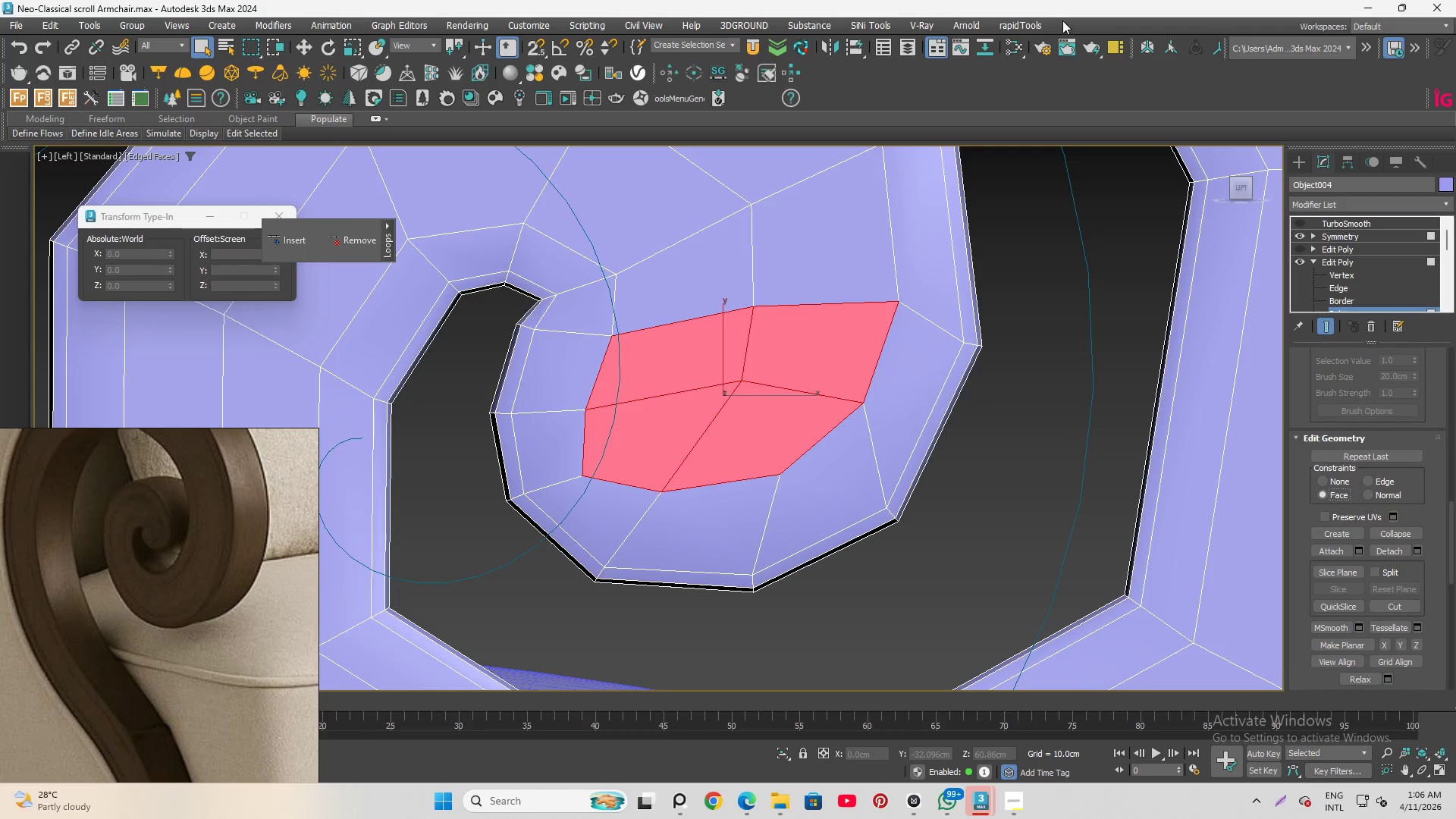 
left_click([1028, 24])
 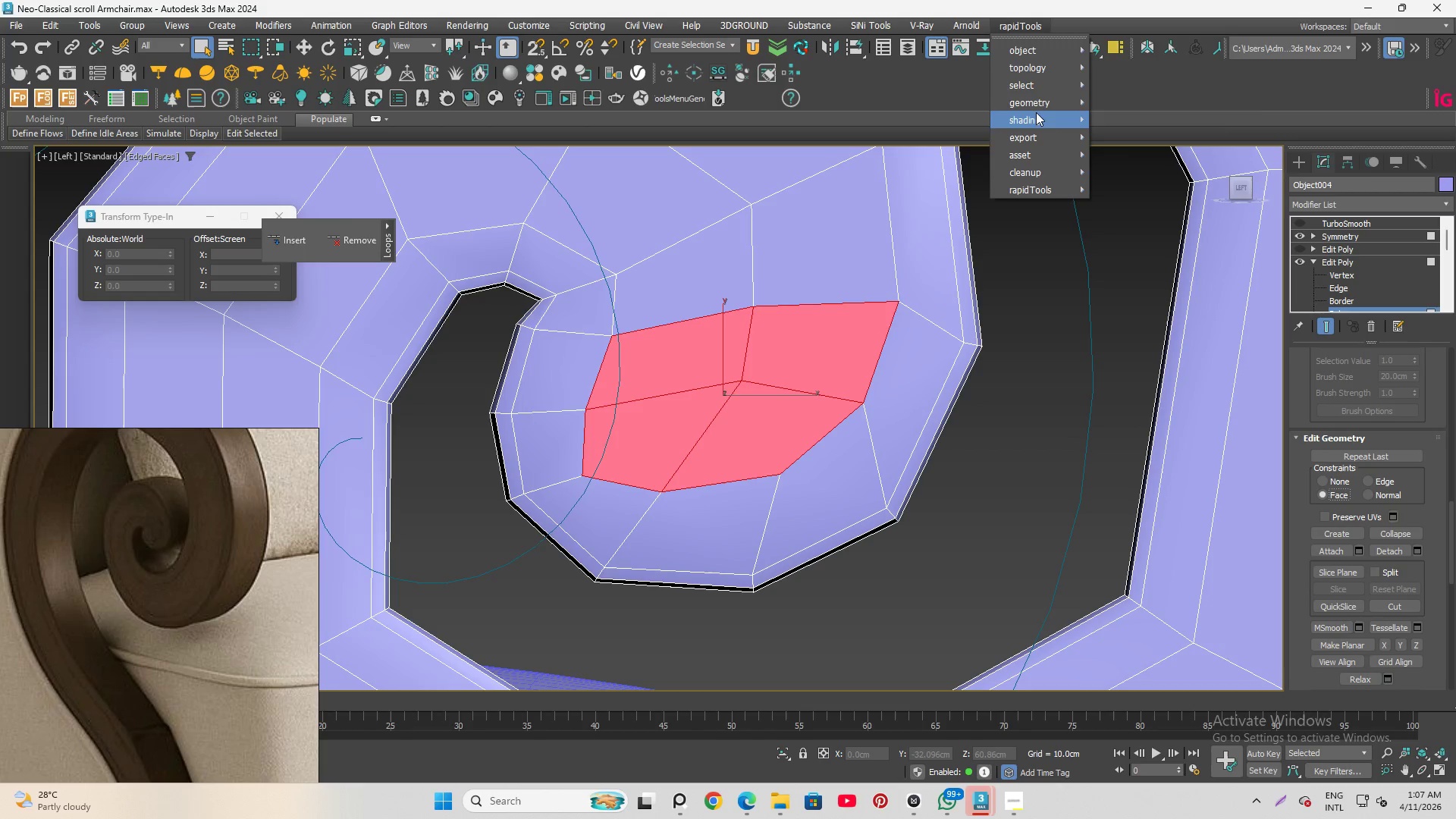 
left_click([1037, 104])
 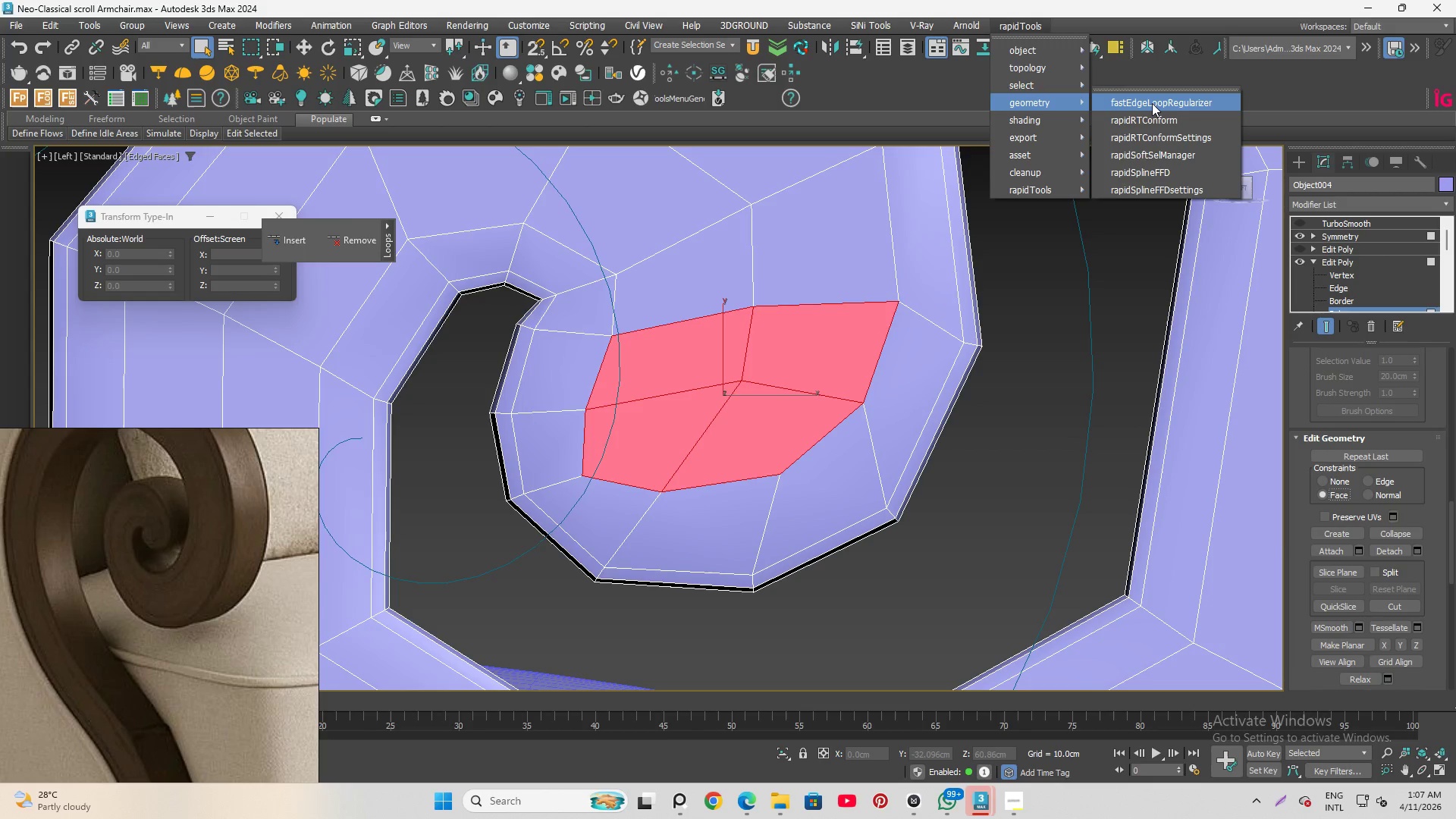 
left_click([1152, 103])
 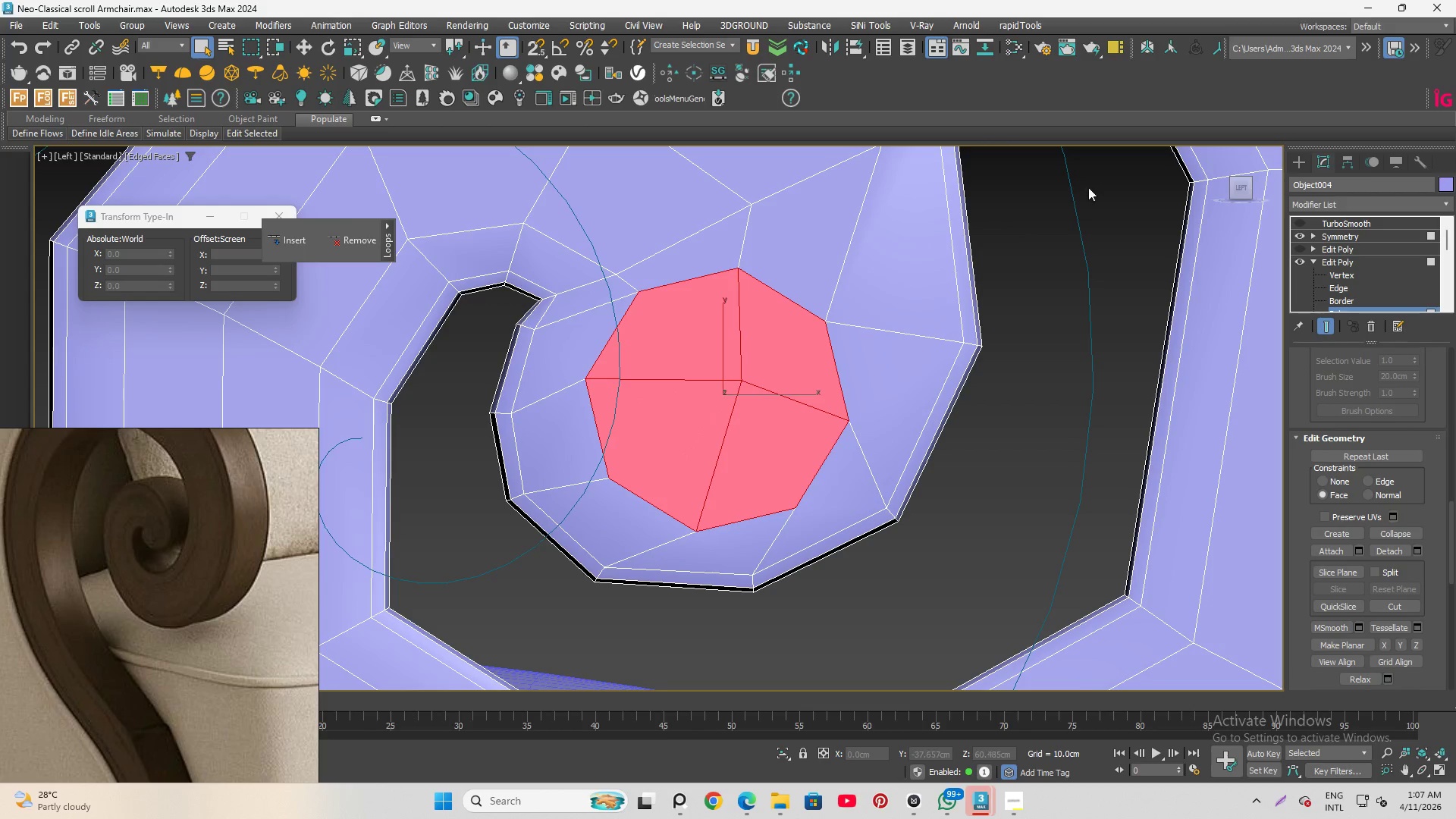 
scroll: coordinate [877, 304], scroll_direction: down, amount: 2.0
 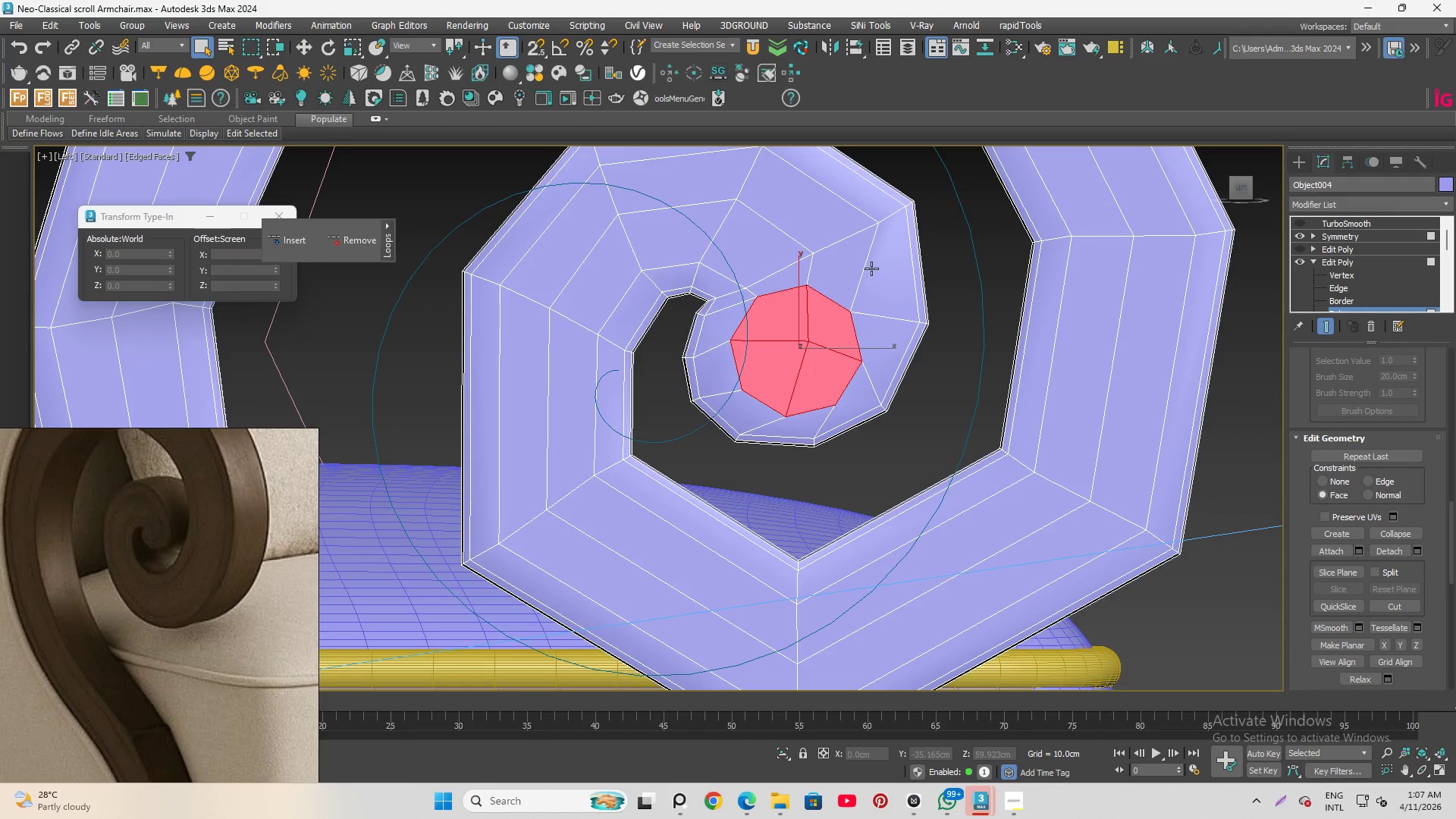 
scroll: coordinate [871, 267], scroll_direction: up, amount: 1.0
 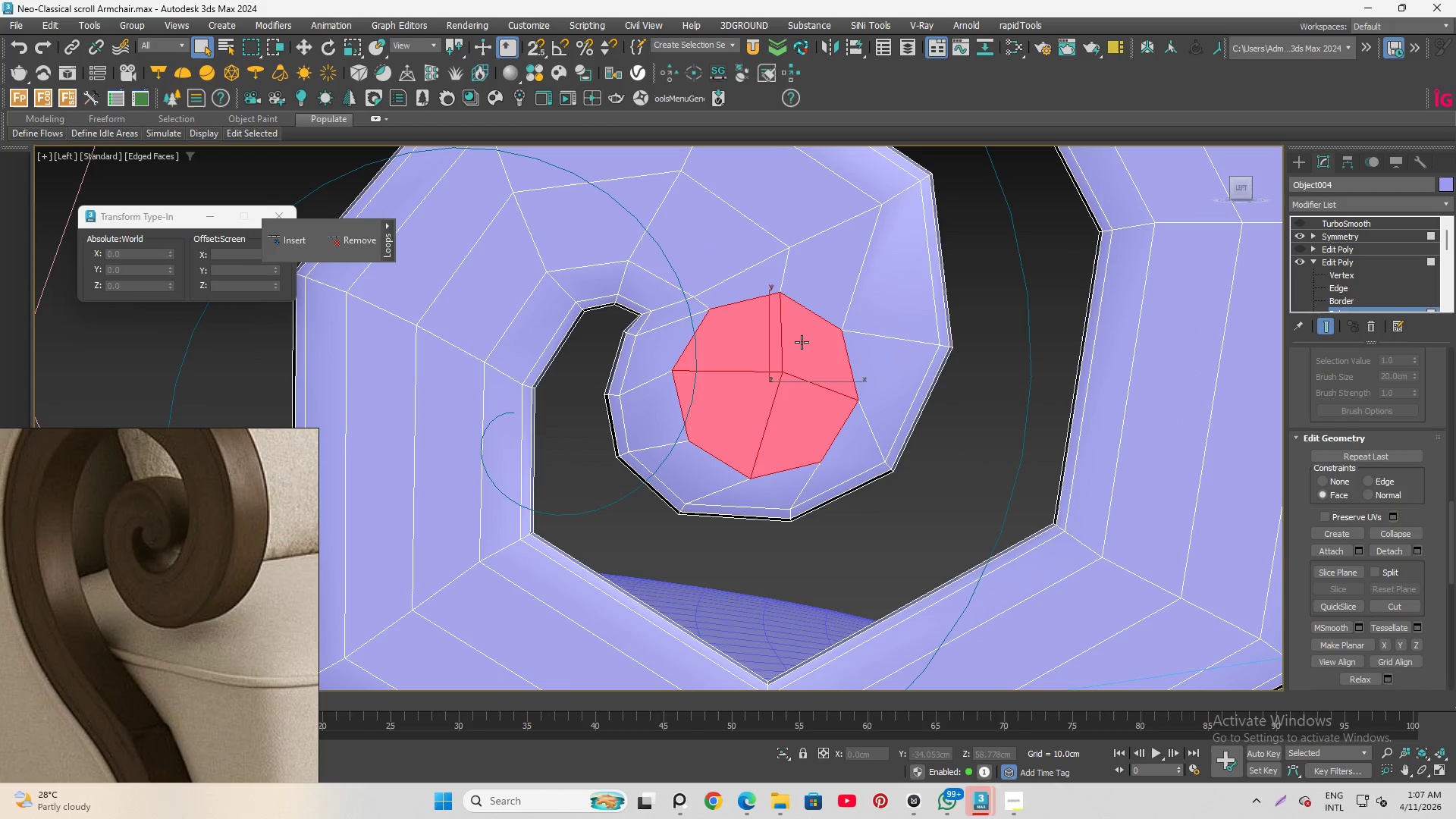 
scroll: coordinate [799, 344], scroll_direction: none, amount: 0.0
 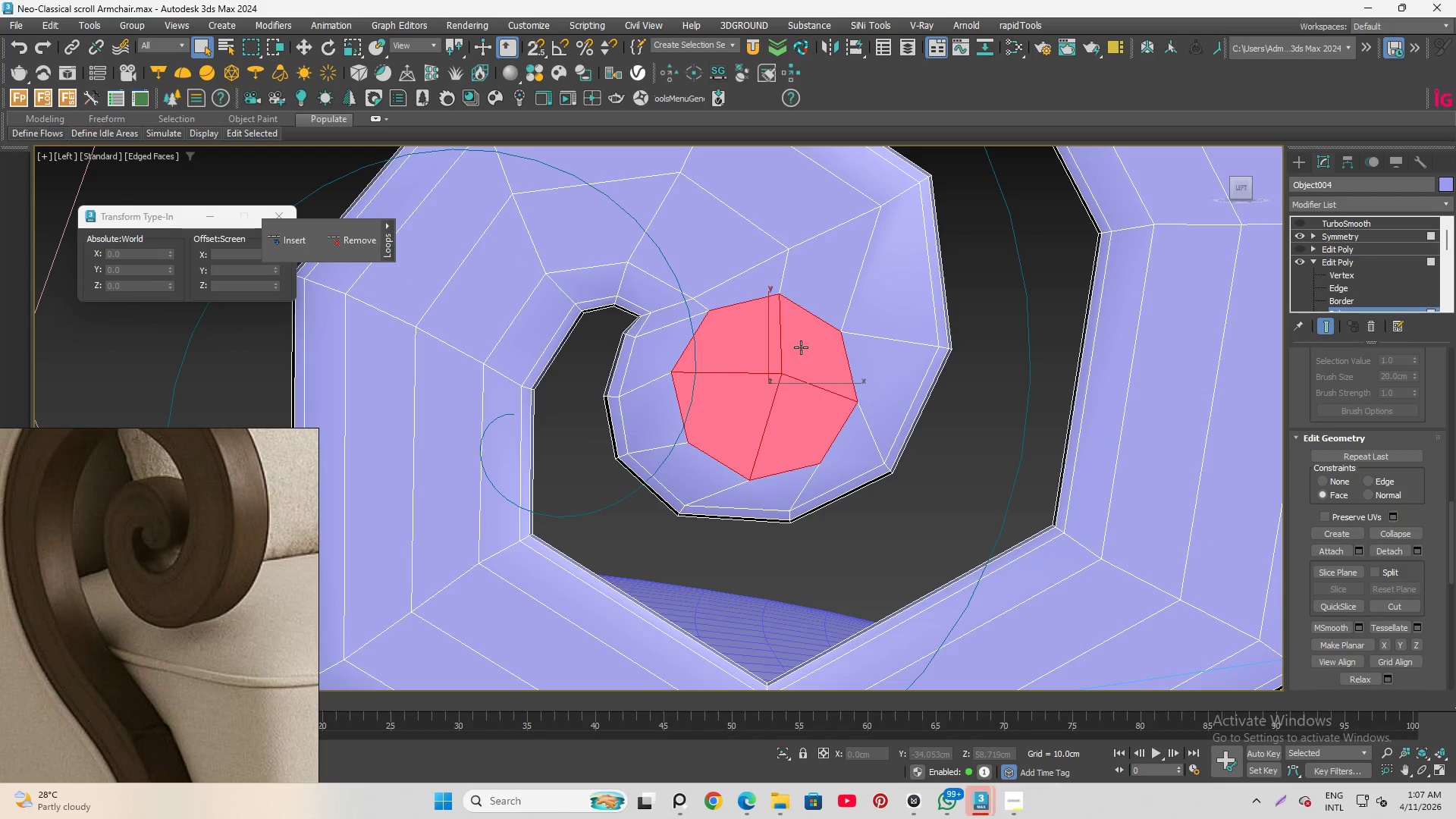 
key(F4)
 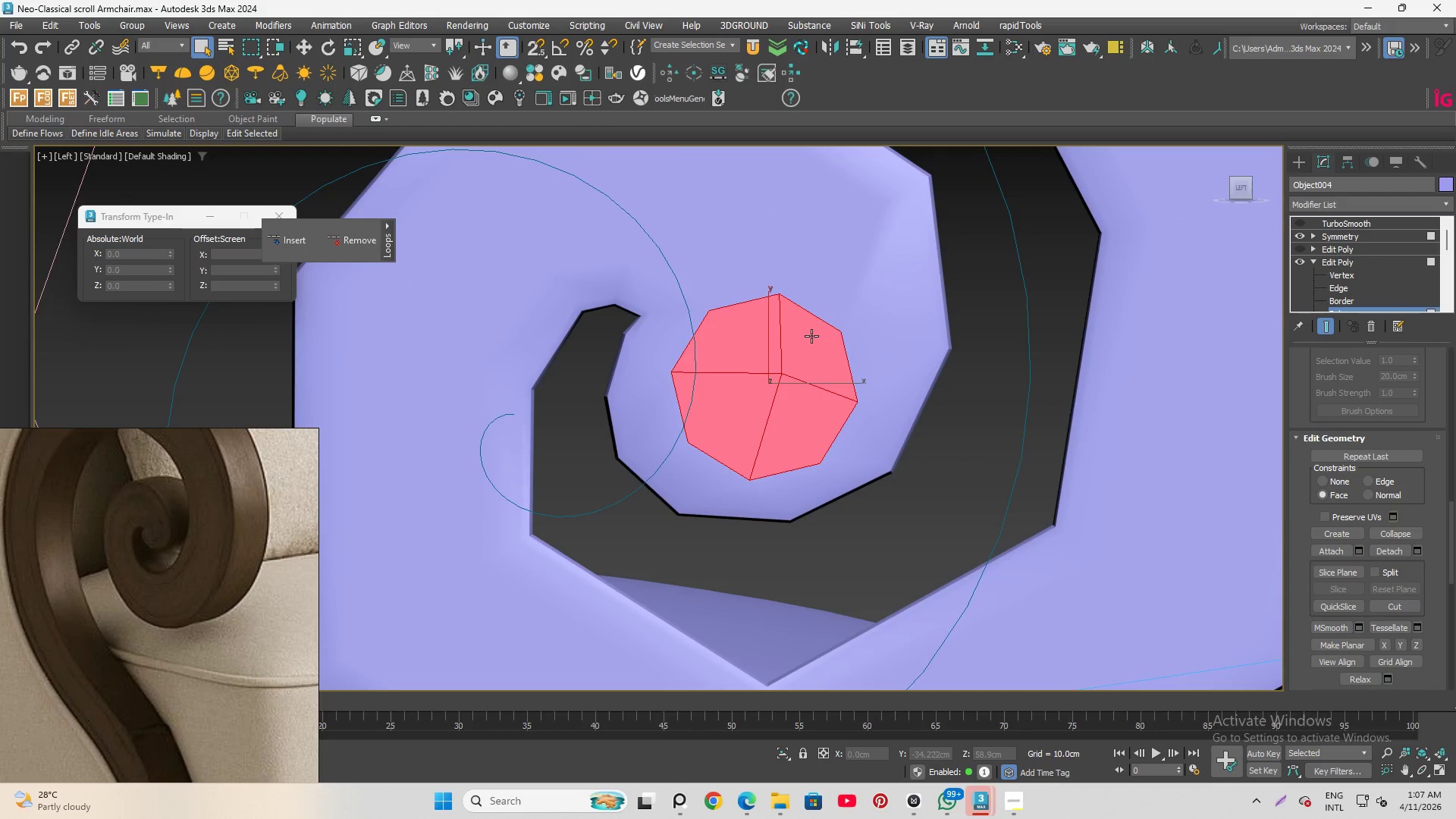 
key(F3)
 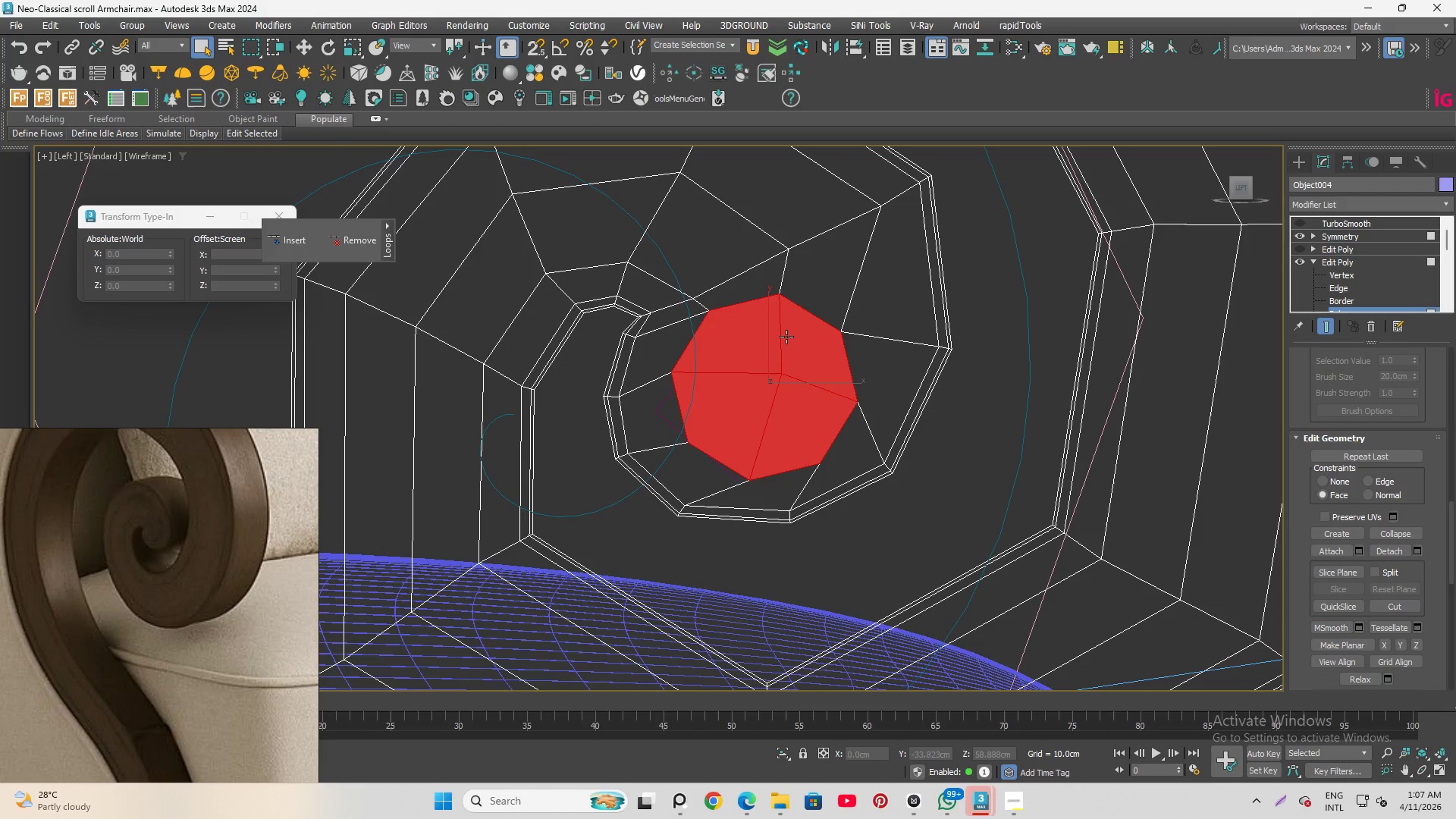 
hold_key(key=AltLeft, duration=1.5)
 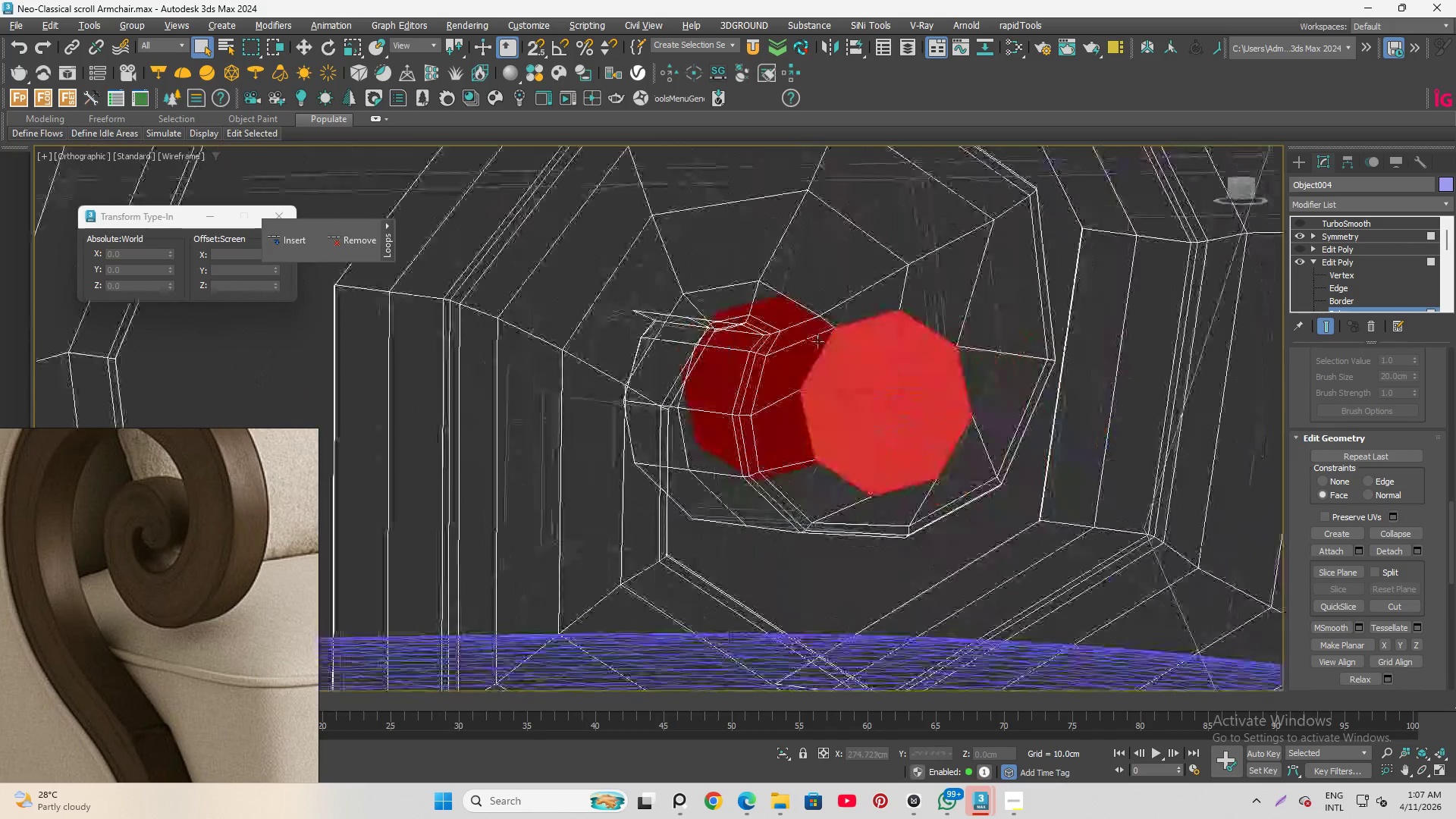 
hold_key(key=AltLeft, duration=0.92)
 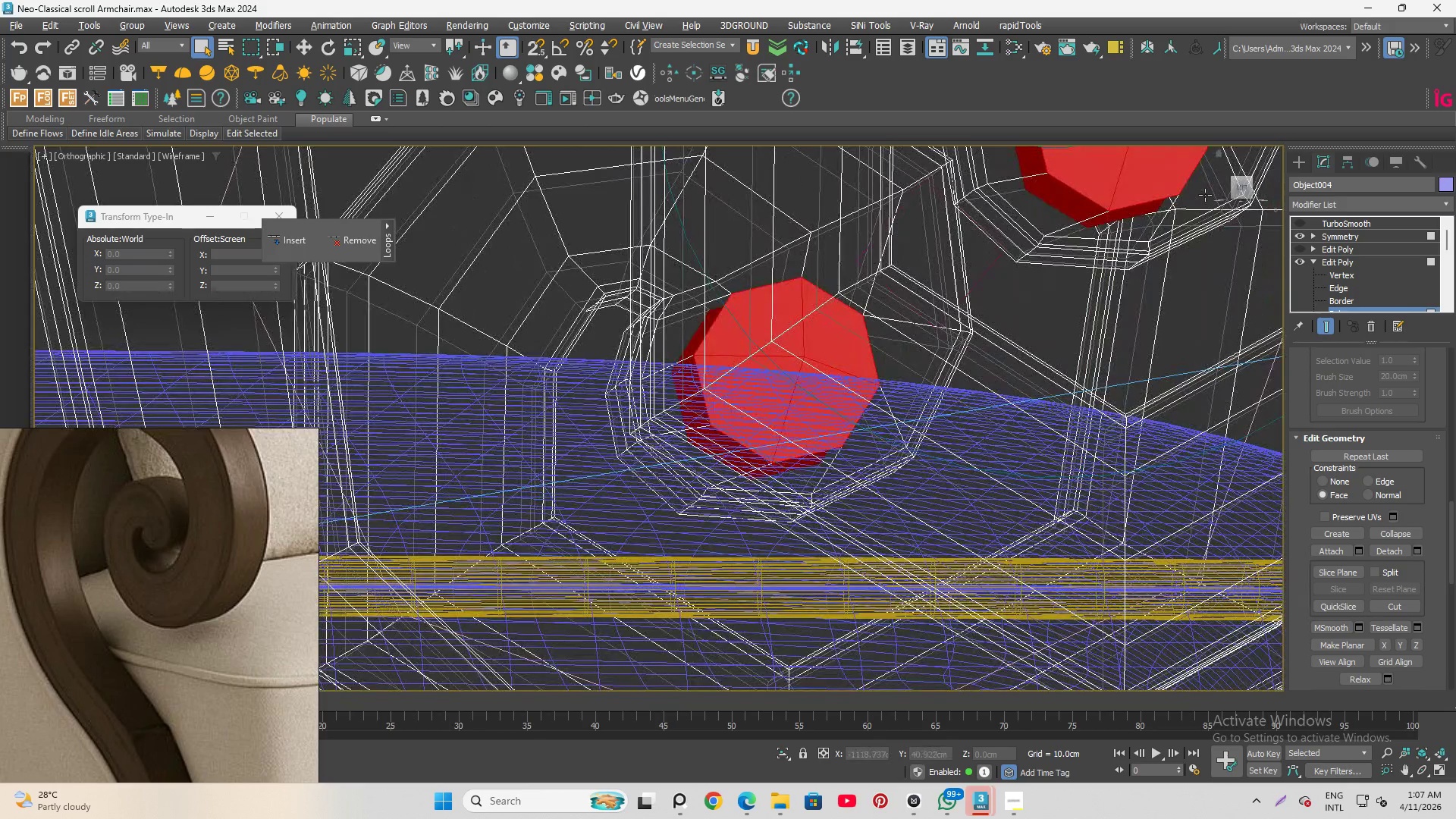 
hold_key(key=AltLeft, duration=22.11)
left_click([1241, 189])
 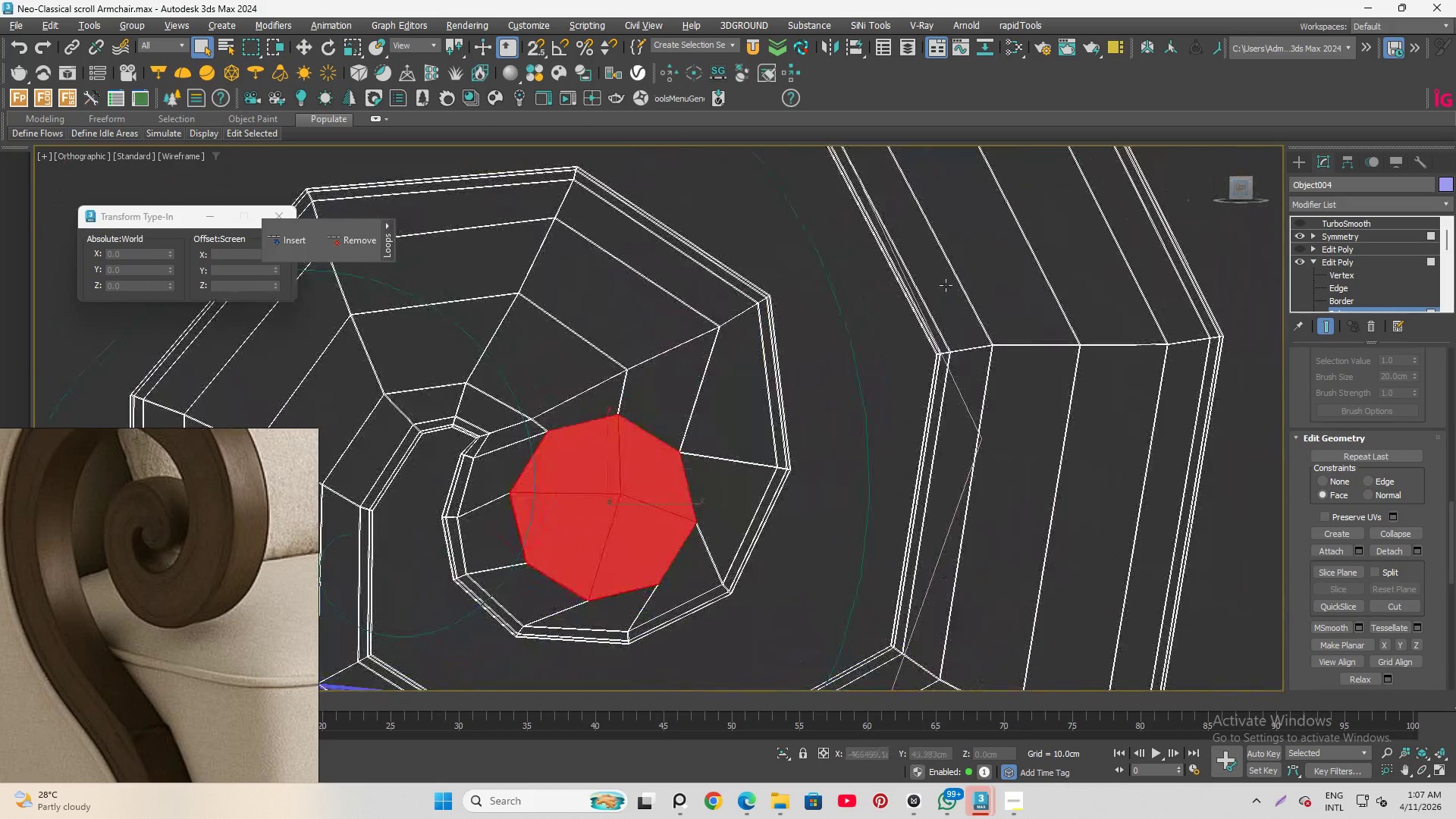 
scroll: coordinate [934, 298], scroll_direction: down, amount: 1.0
 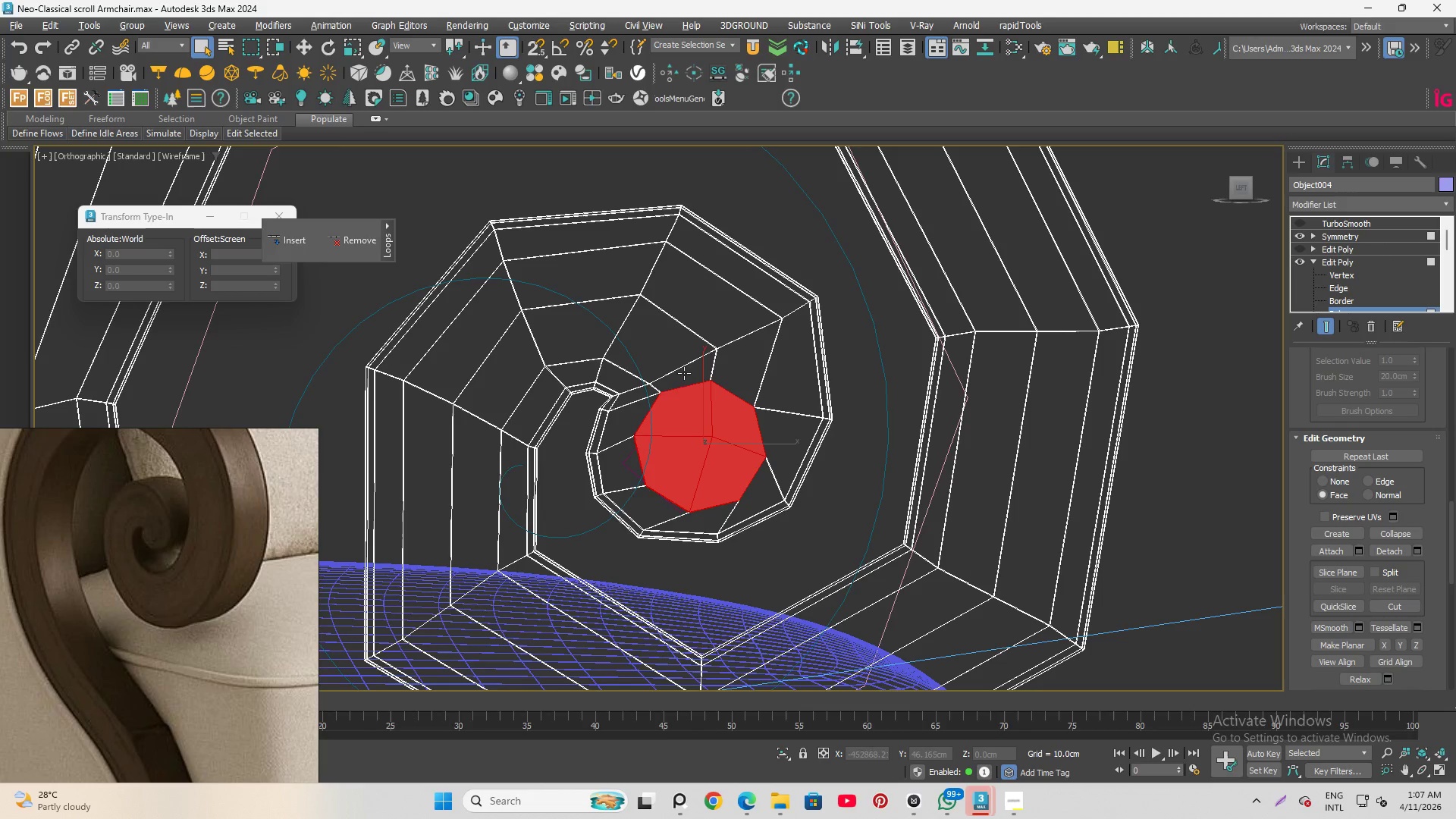 
scroll: coordinate [685, 426], scroll_direction: up, amount: 1.0
 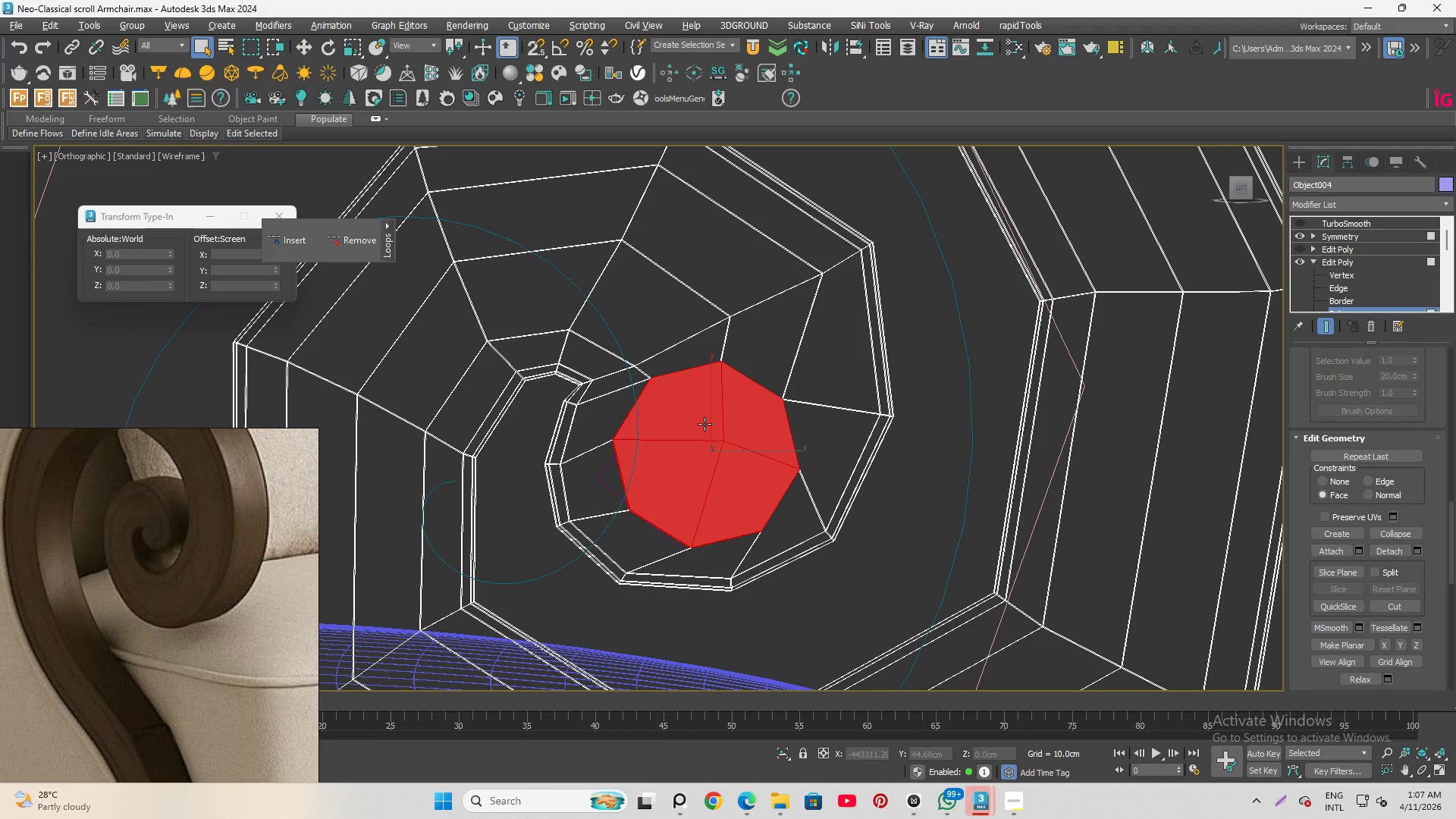 
key(E)
 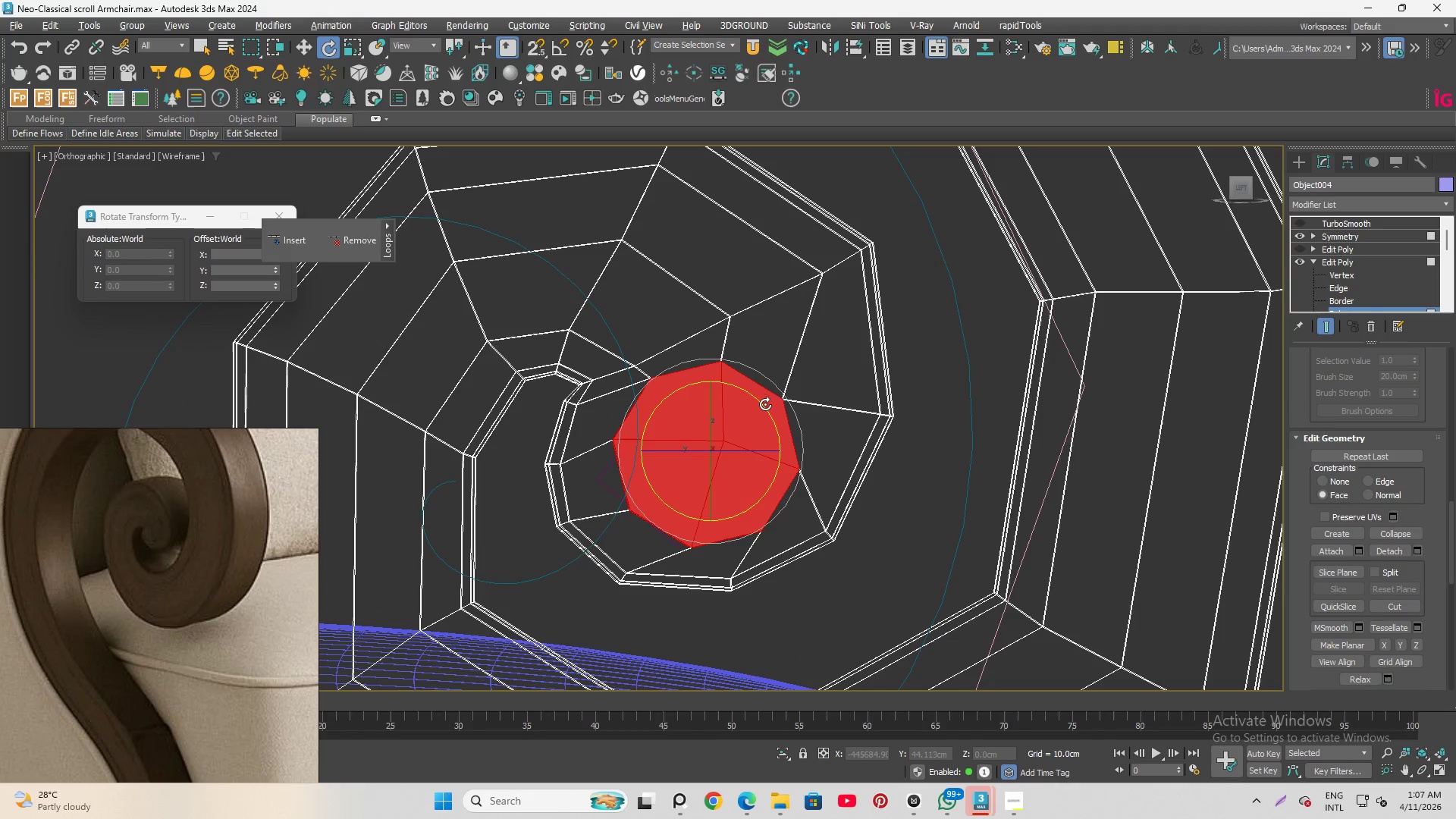 
left_click_drag(start_coordinate=[765, 405], to_coordinate=[773, 433])
 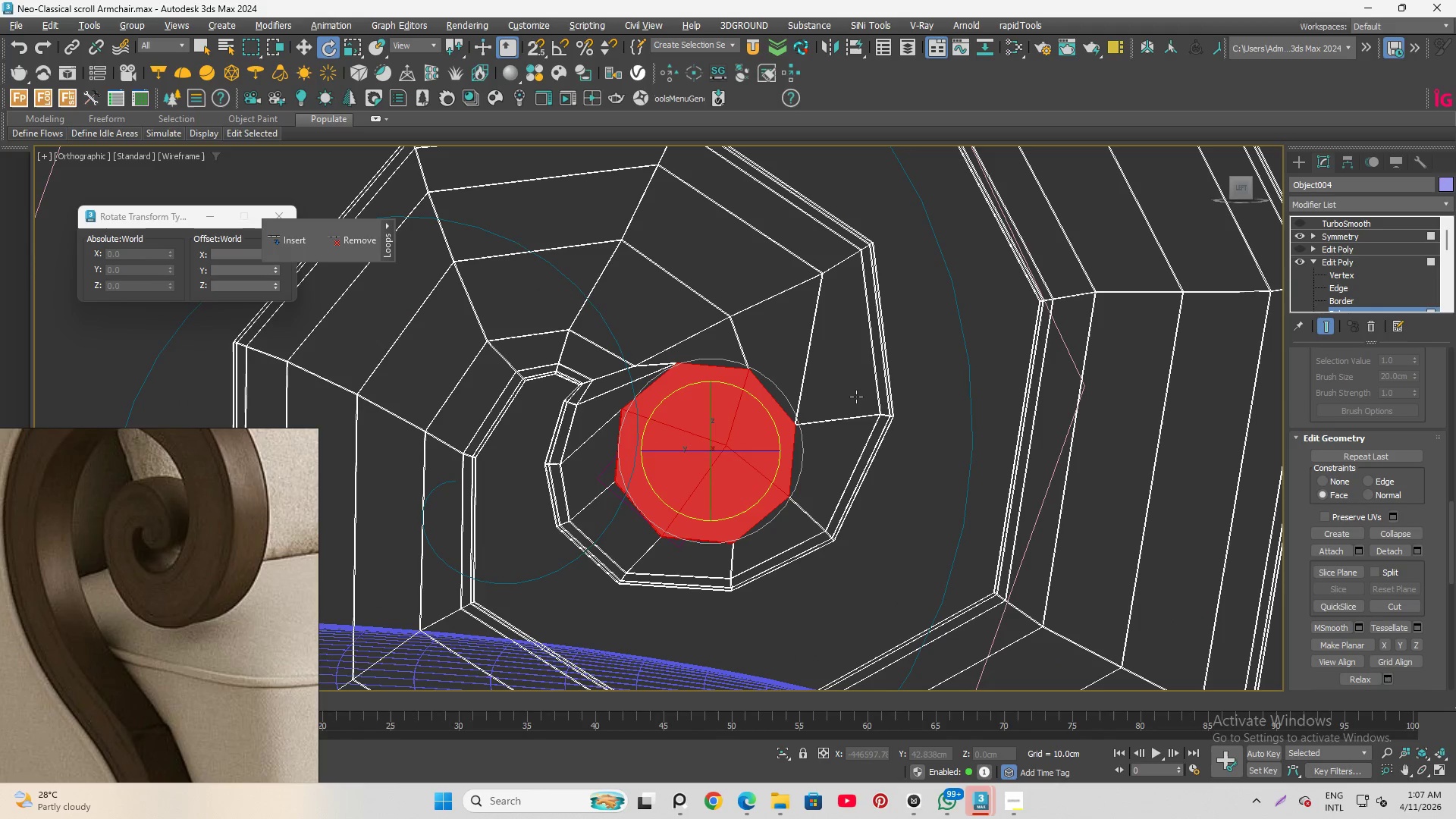 
key(Control+Z)
 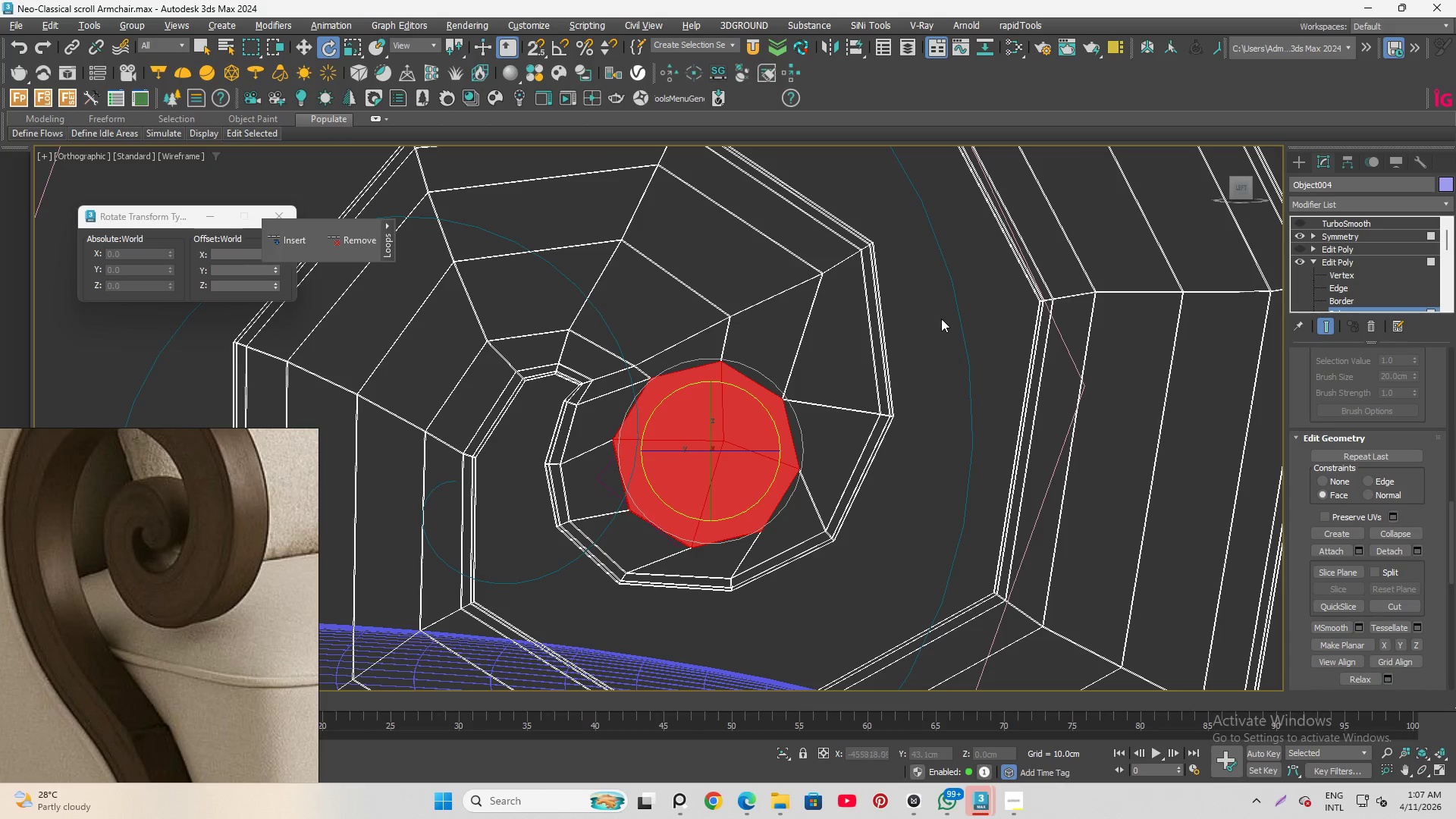 
left_click([966, 307])
 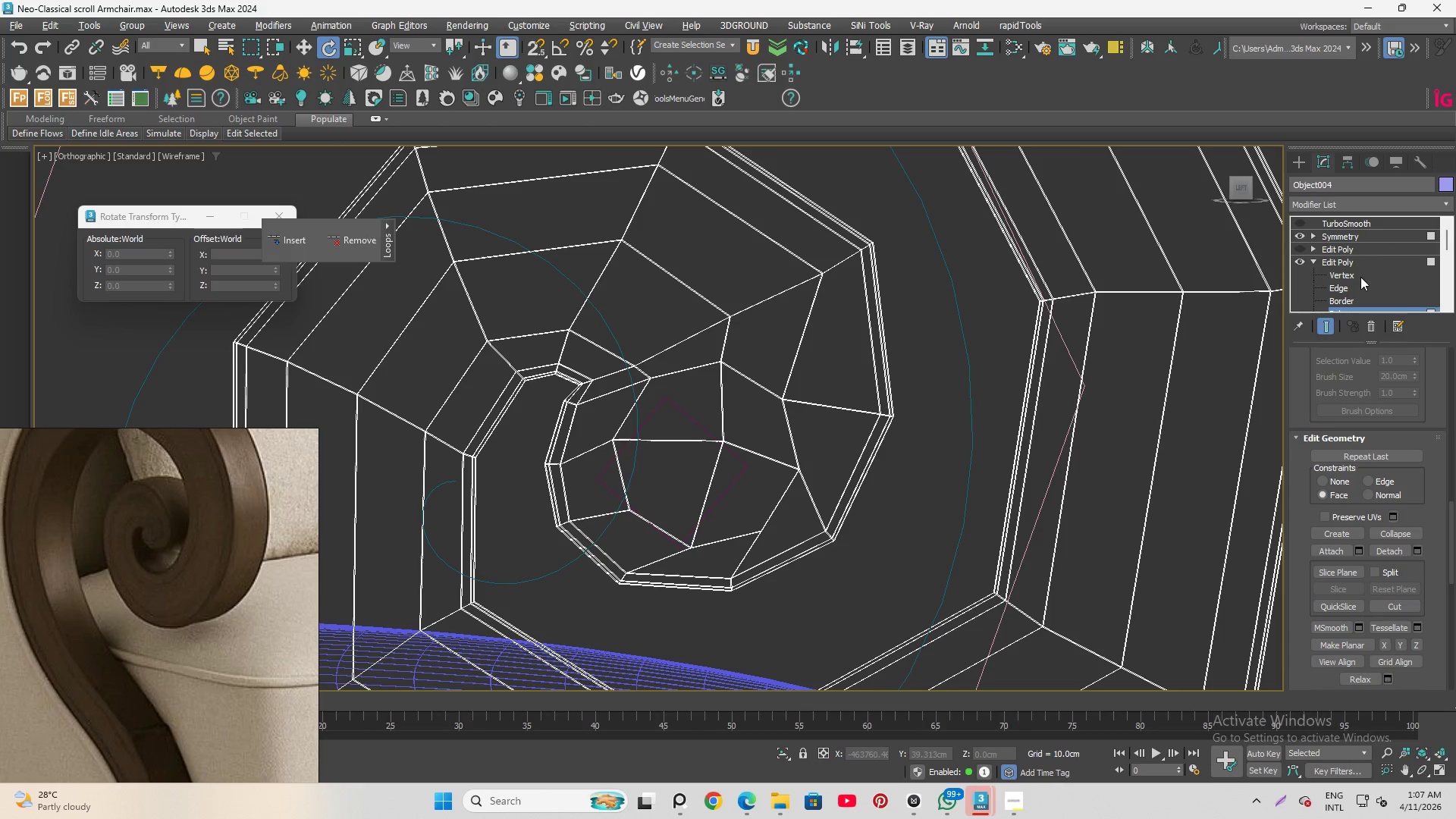 
scroll: coordinate [1336, 244], scroll_direction: down, amount: 1.0
 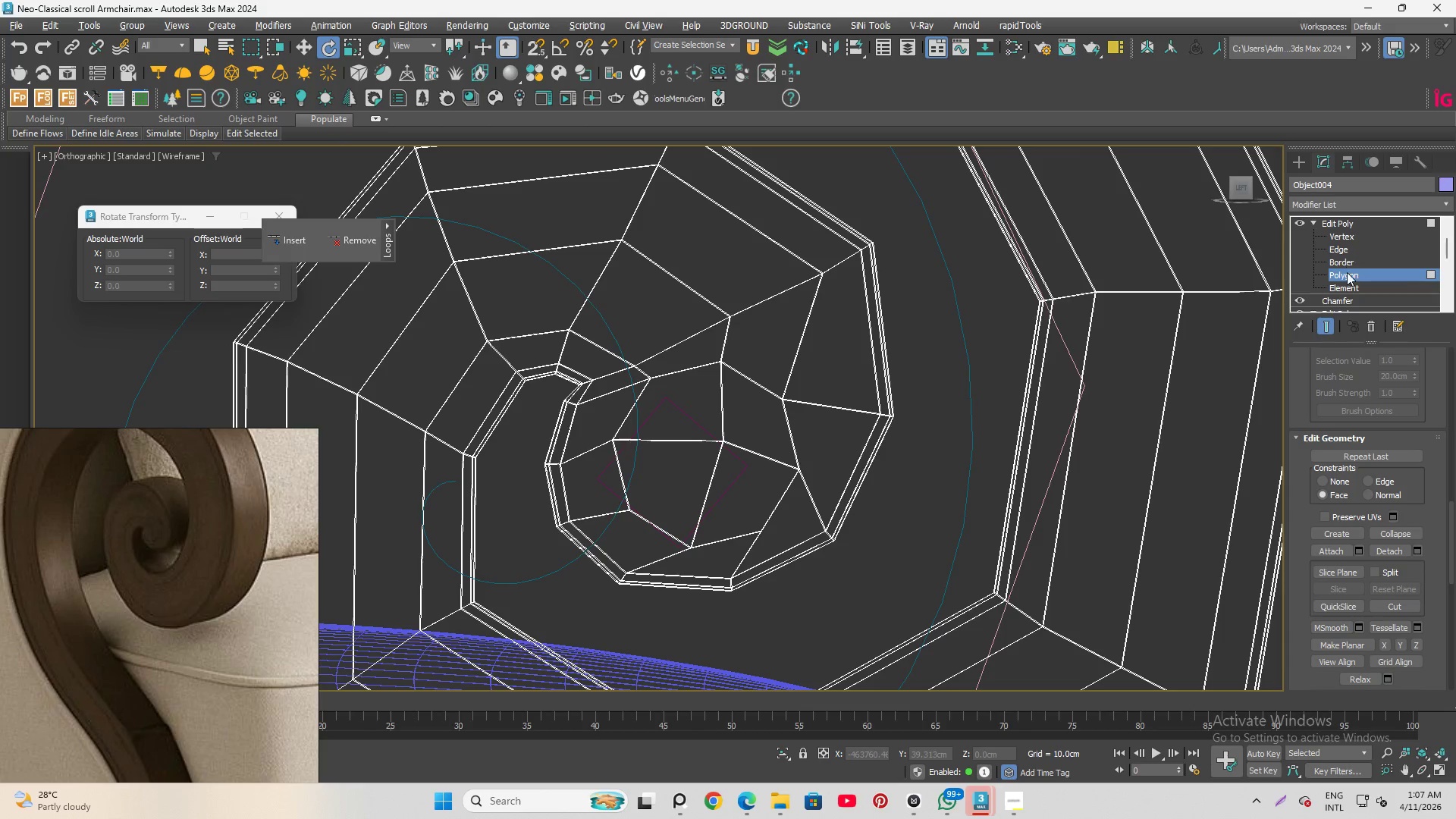 
left_click([1347, 272])
 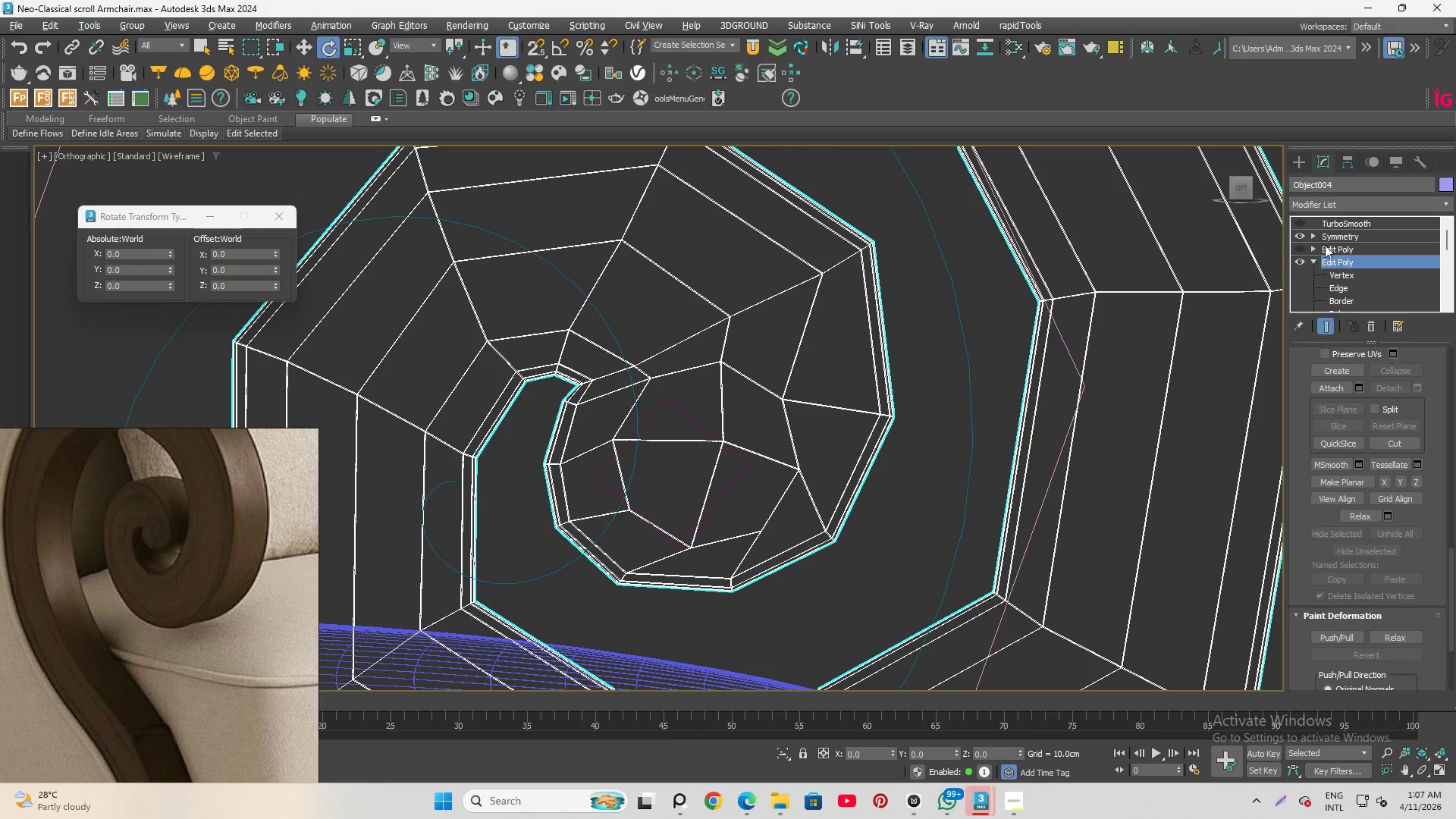 
left_click([1343, 251])
 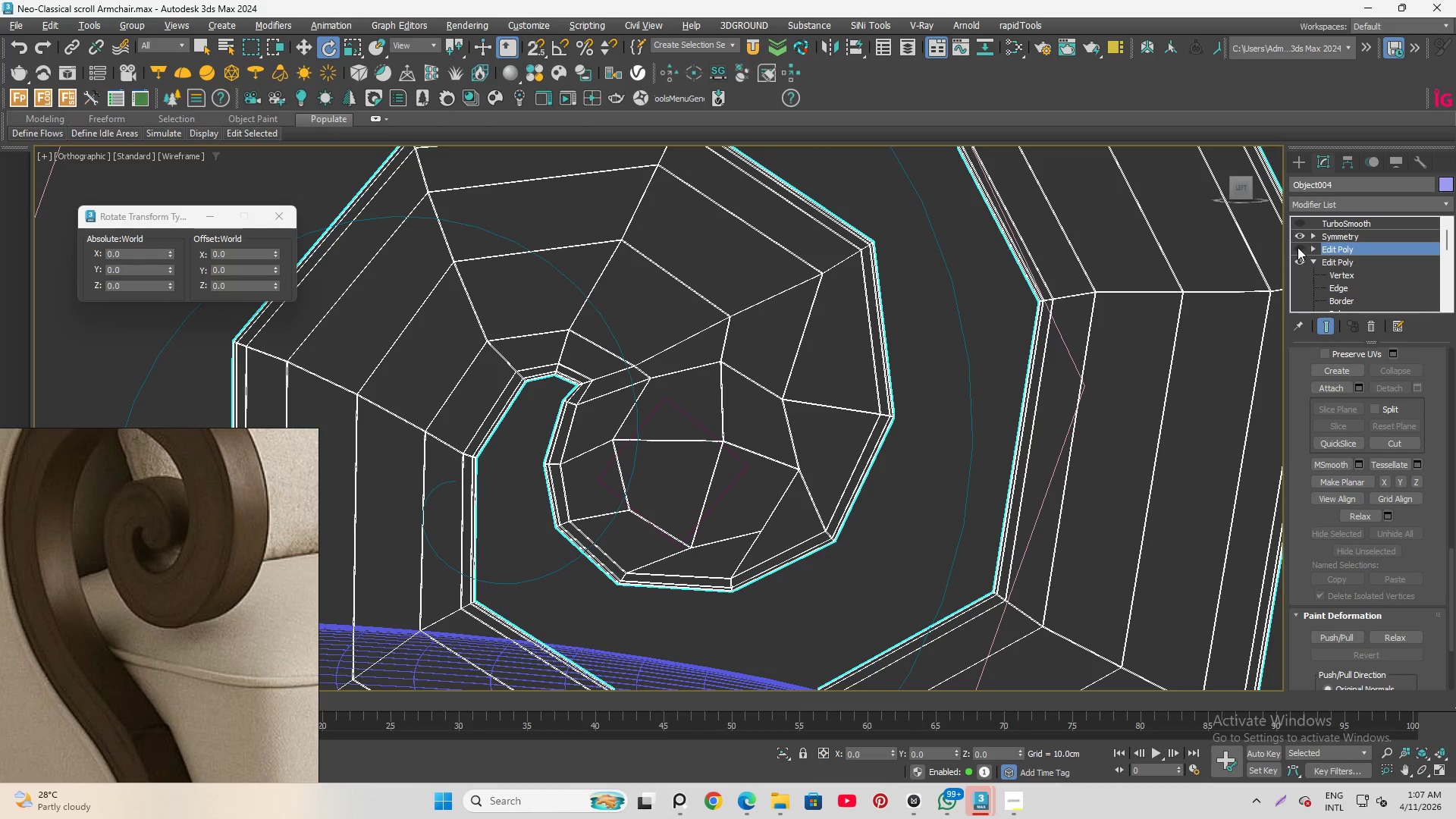 
left_click([1298, 247])
 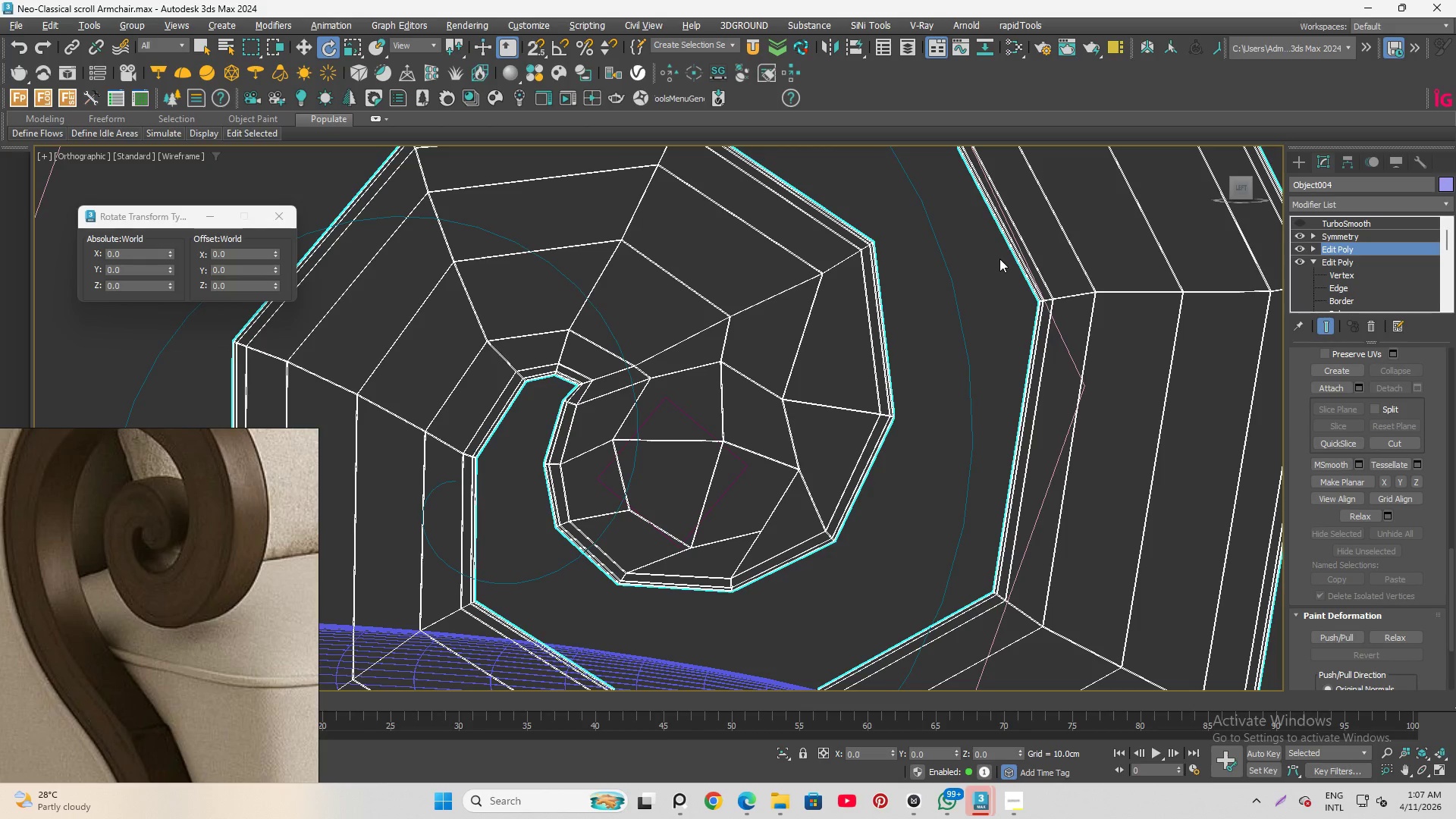 
key(F4)
 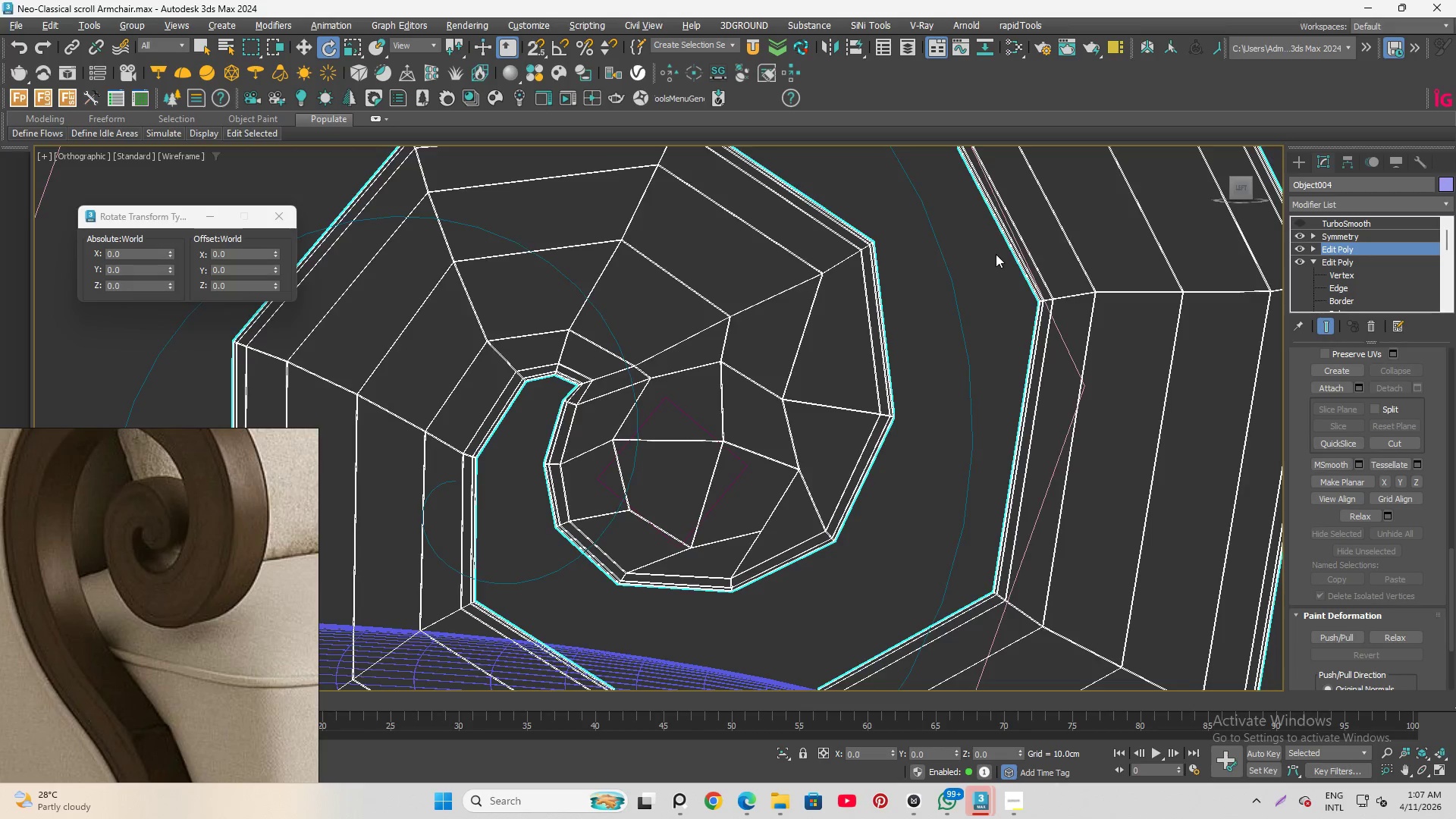 
key(F3)
 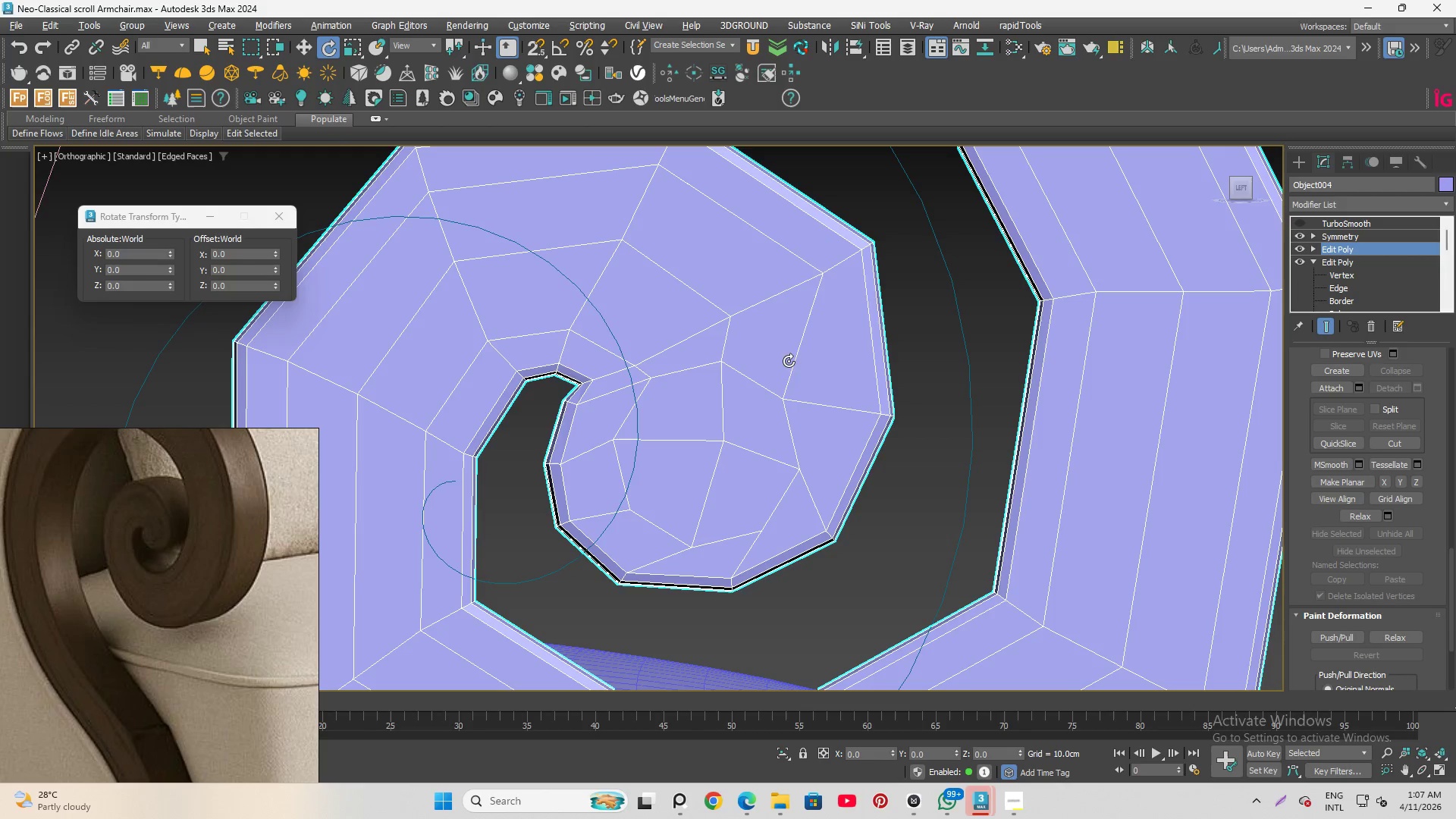 
hold_key(key=AltLeft, duration=1.5)
 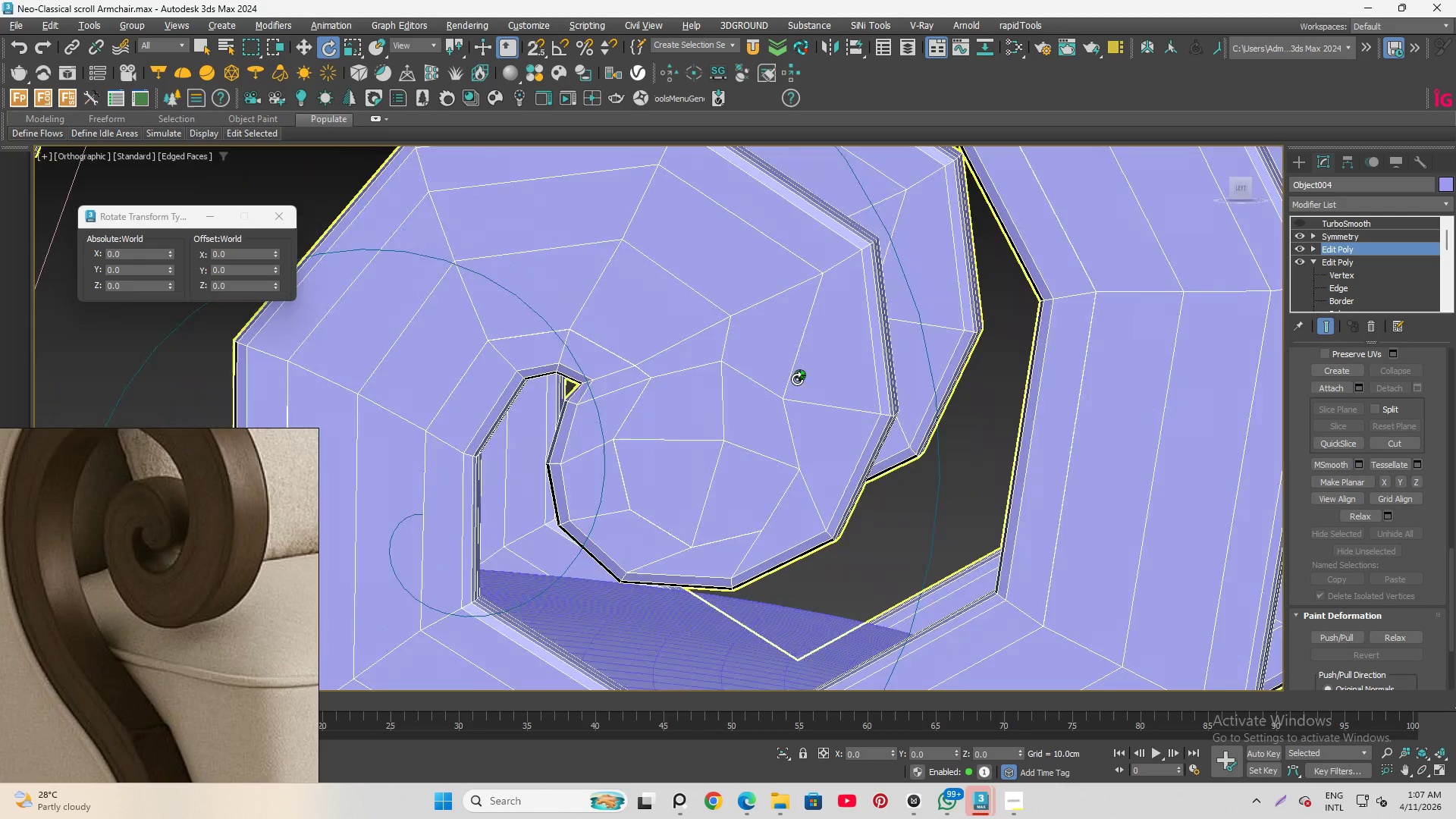 
hold_key(key=AltLeft, duration=1.51)
 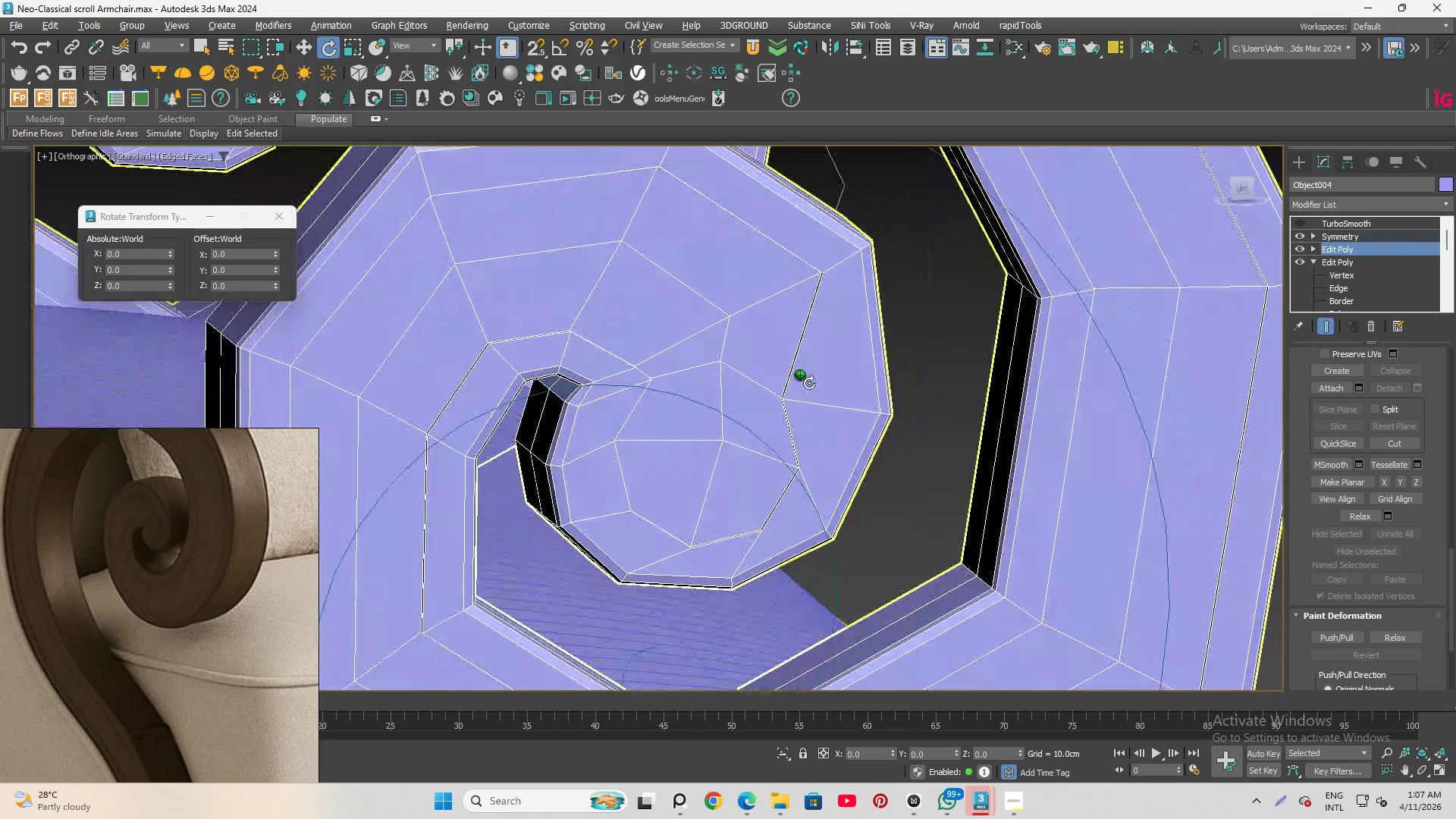 
hold_key(key=AltLeft, duration=1.52)
 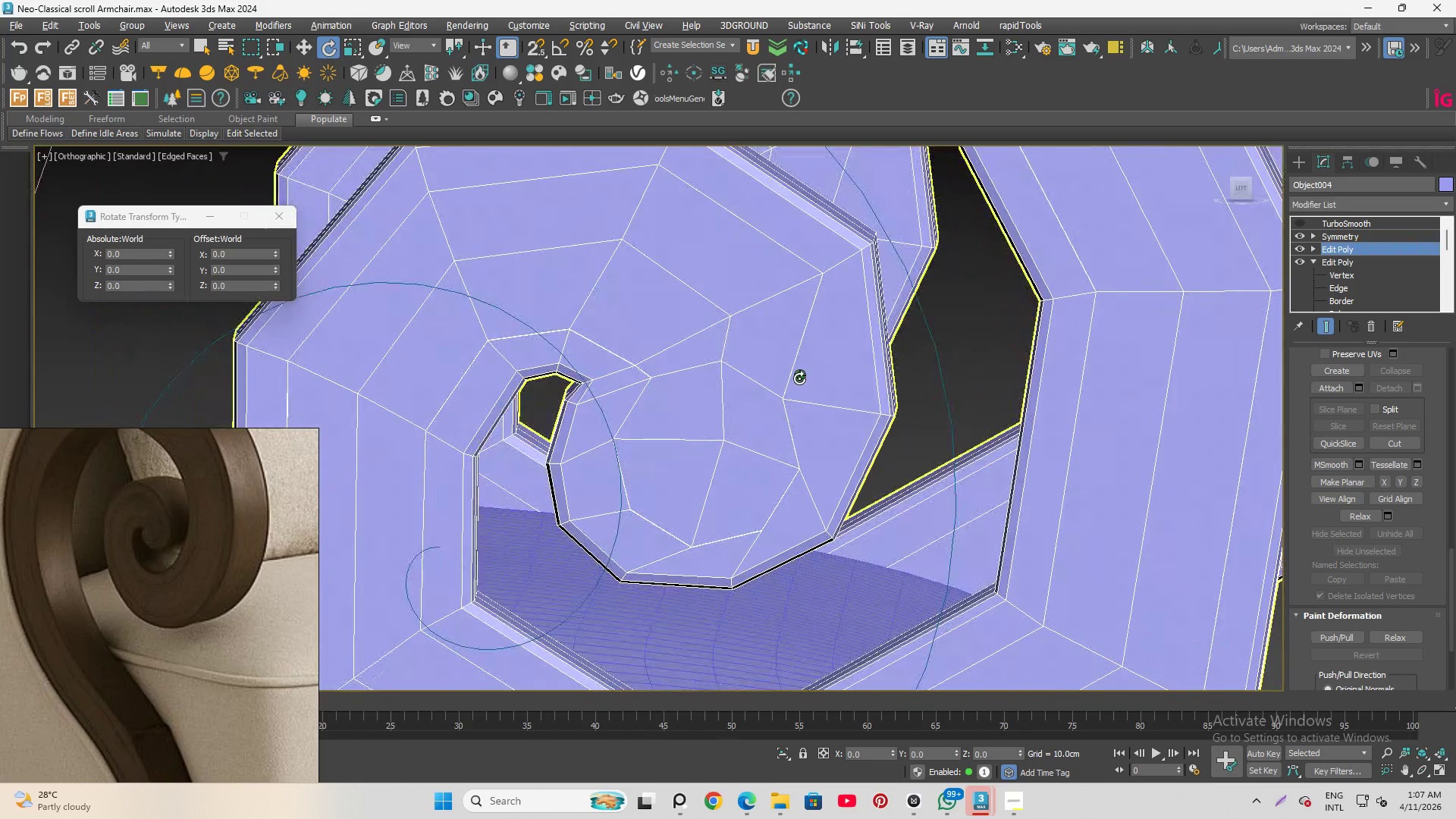 
key(Alt+AltLeft)
 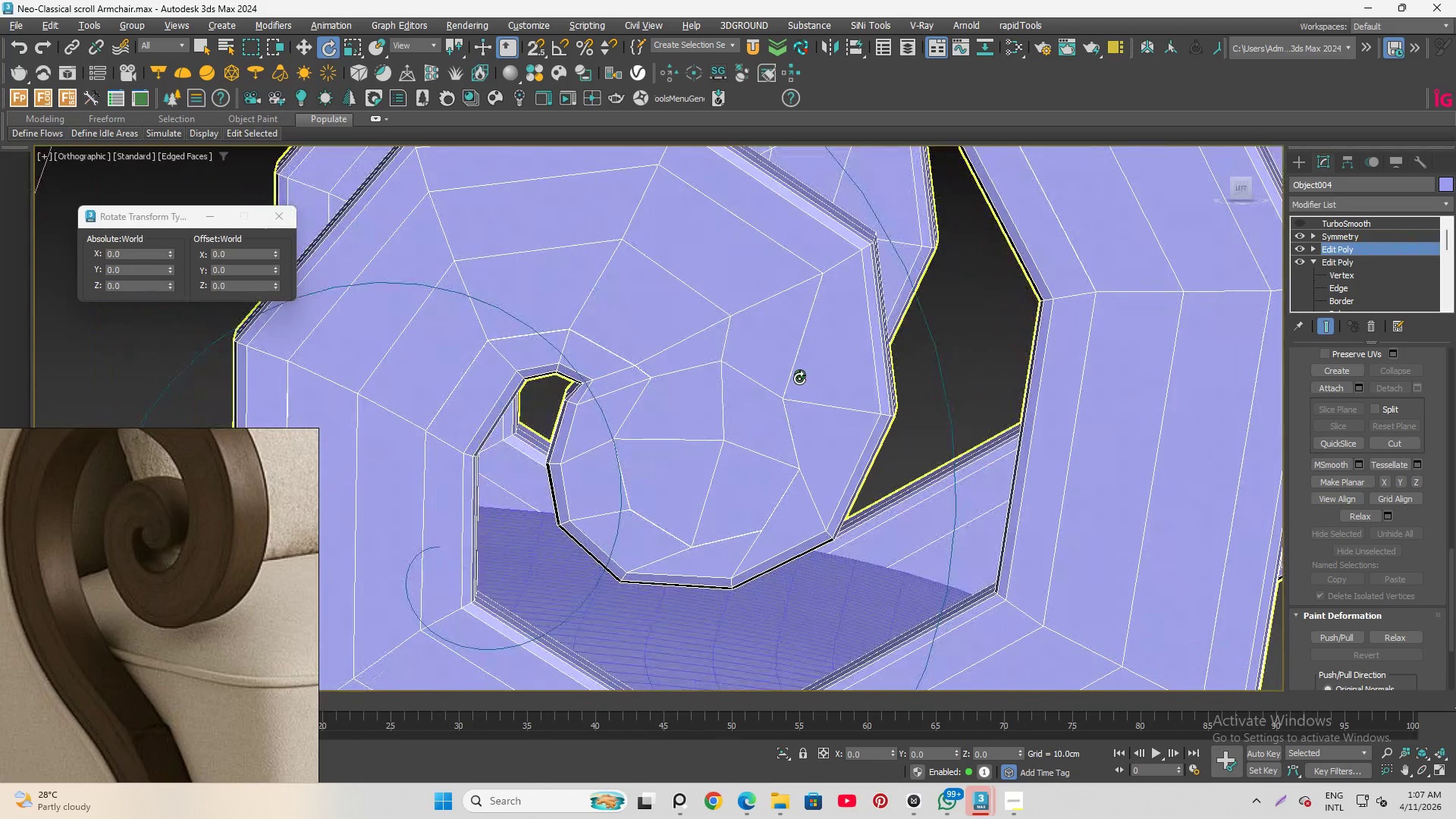 
key(Alt+AltLeft)
 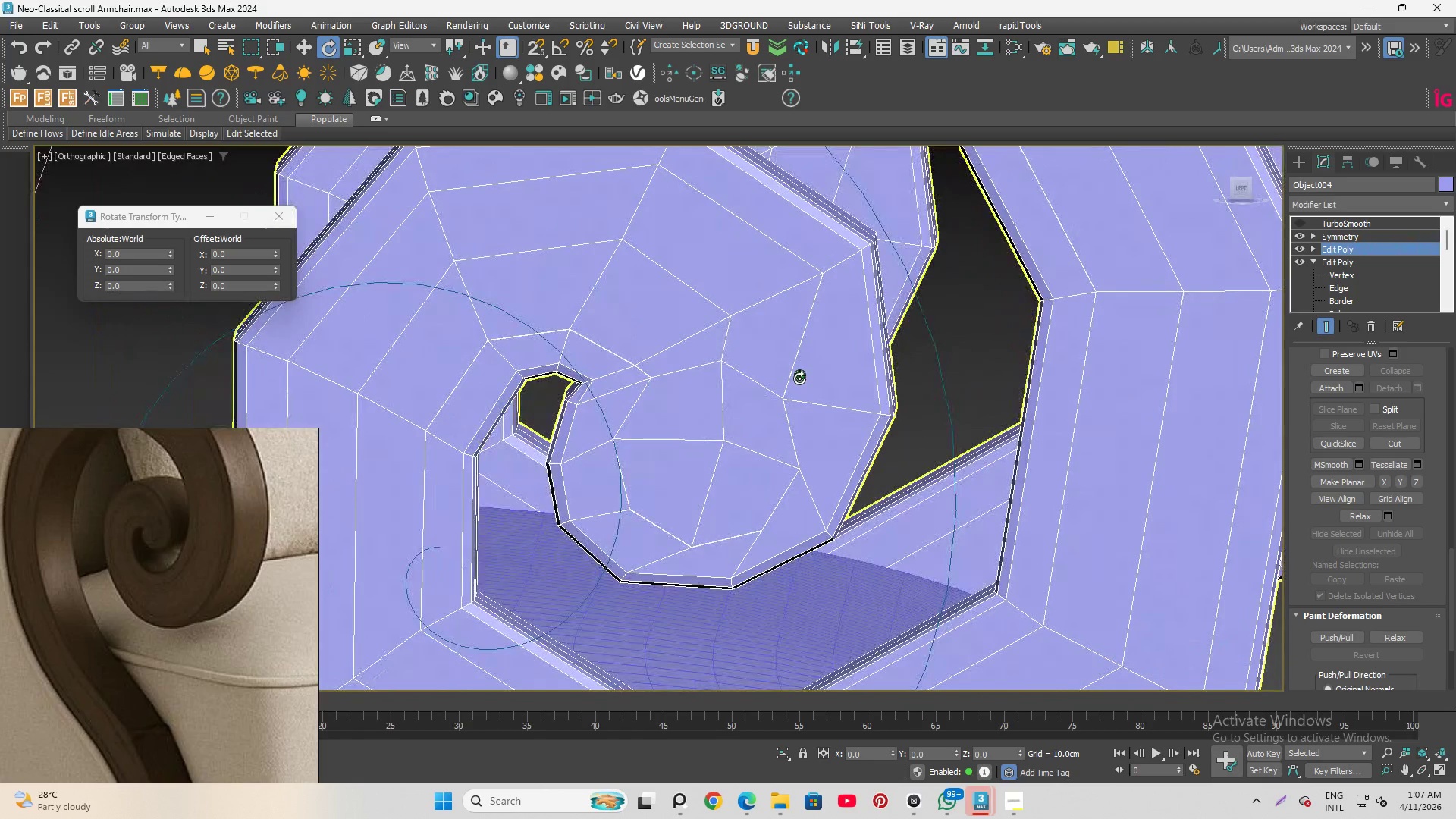 
key(Alt+AltLeft)
 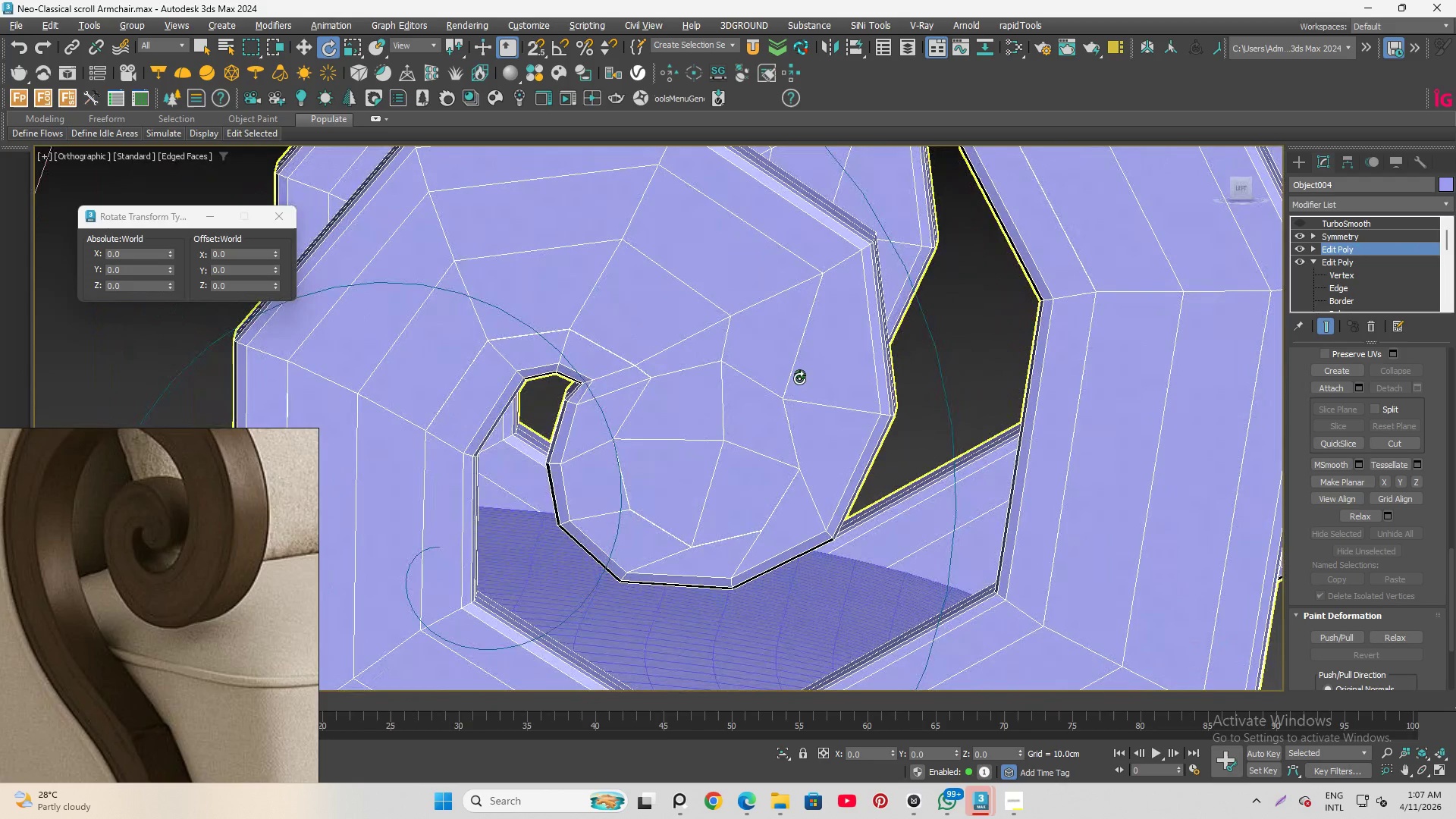 
key(Alt+AltLeft)
 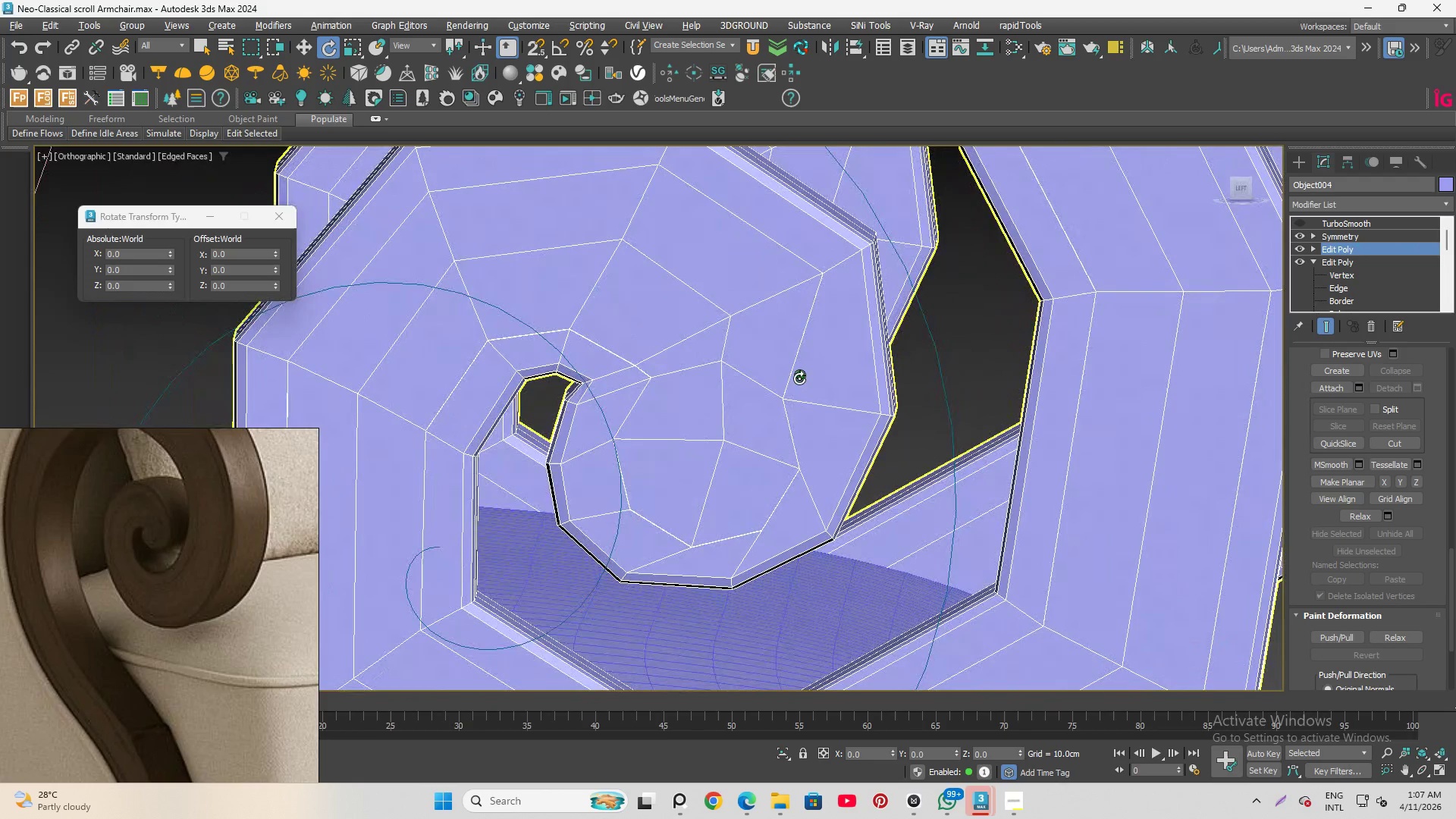 
key(Alt+AltLeft)
 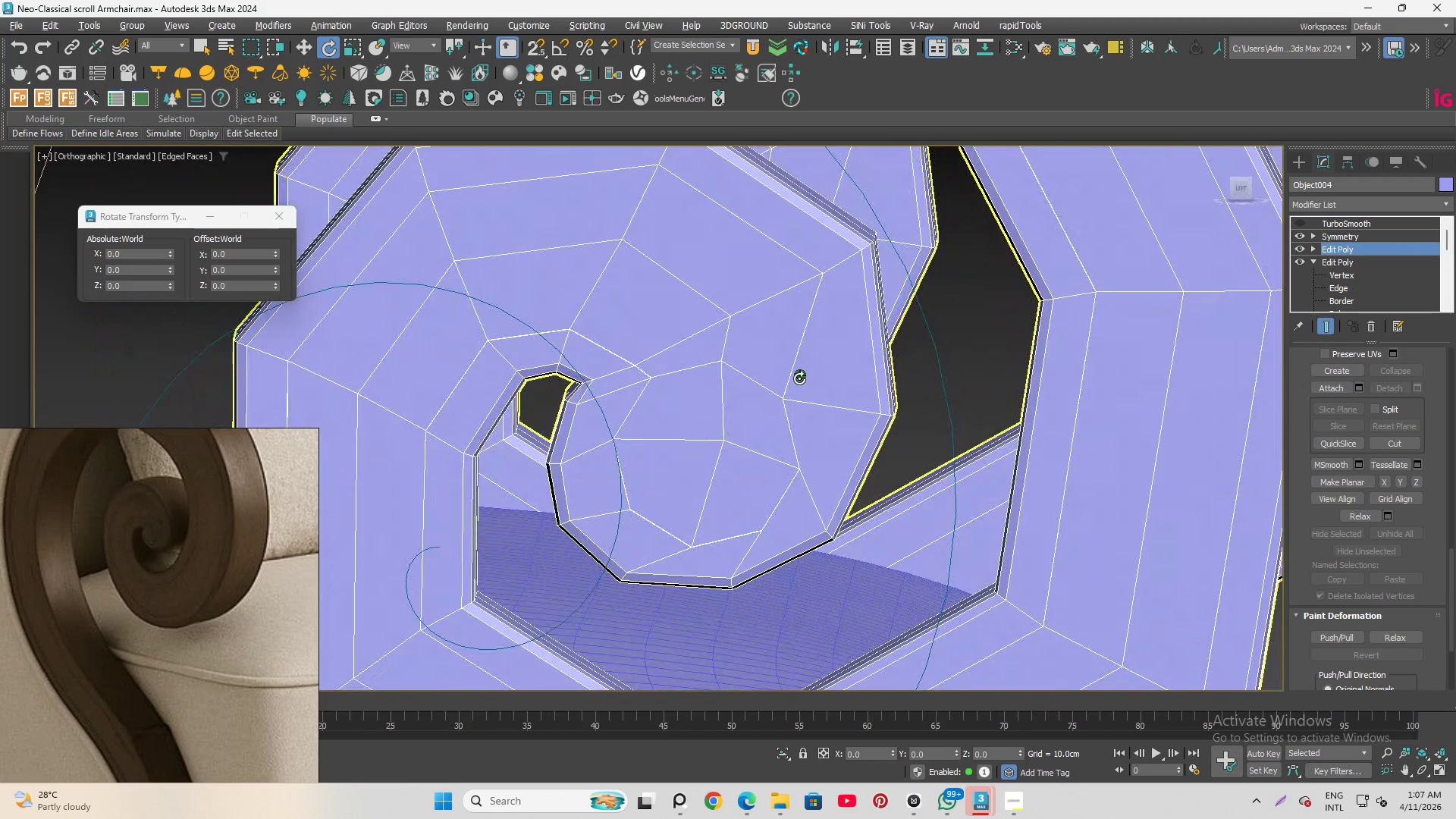 
key(Alt+AltLeft)
 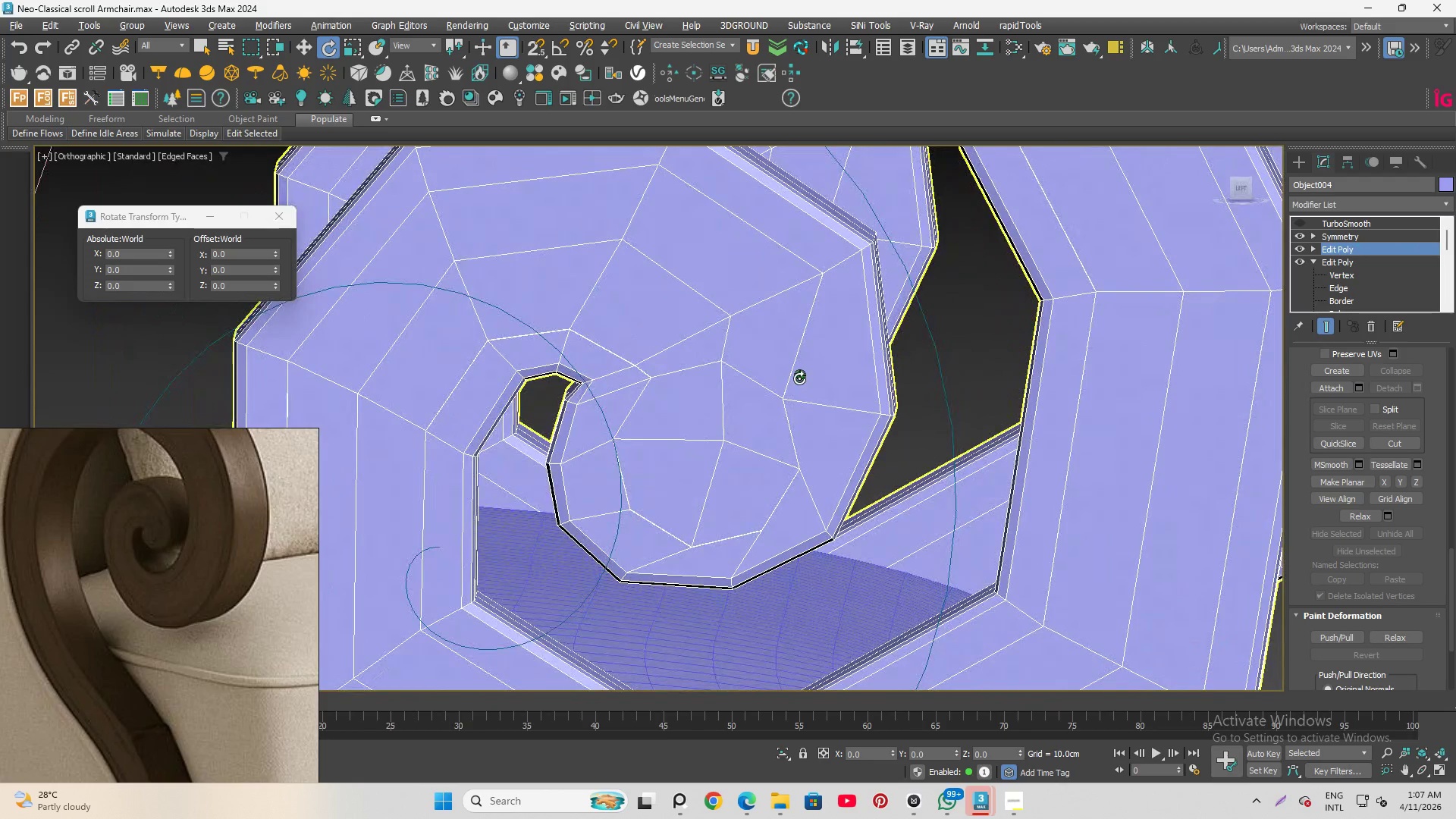 
key(Alt+AltLeft)
 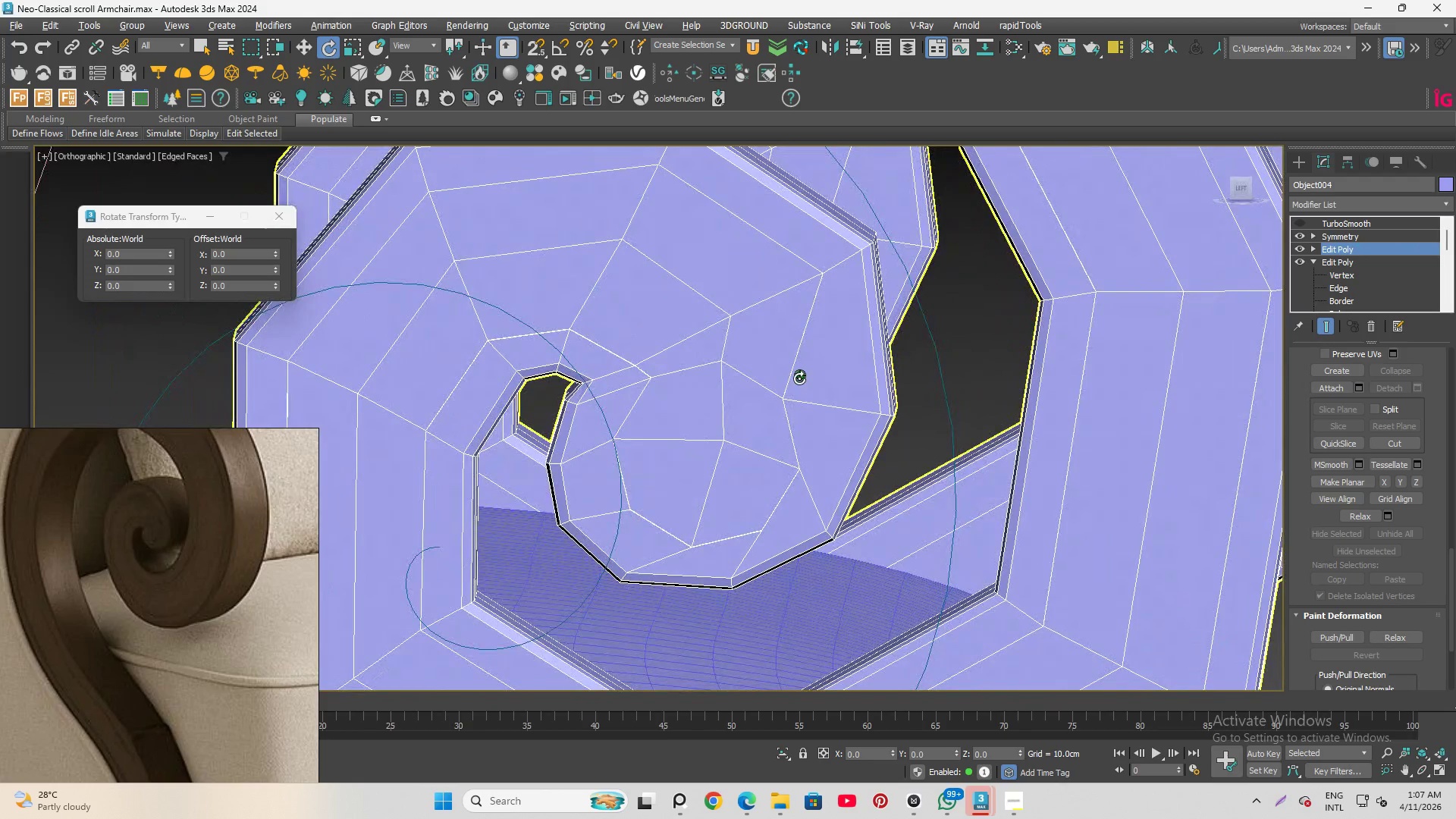 
left_click([1300, 247])
 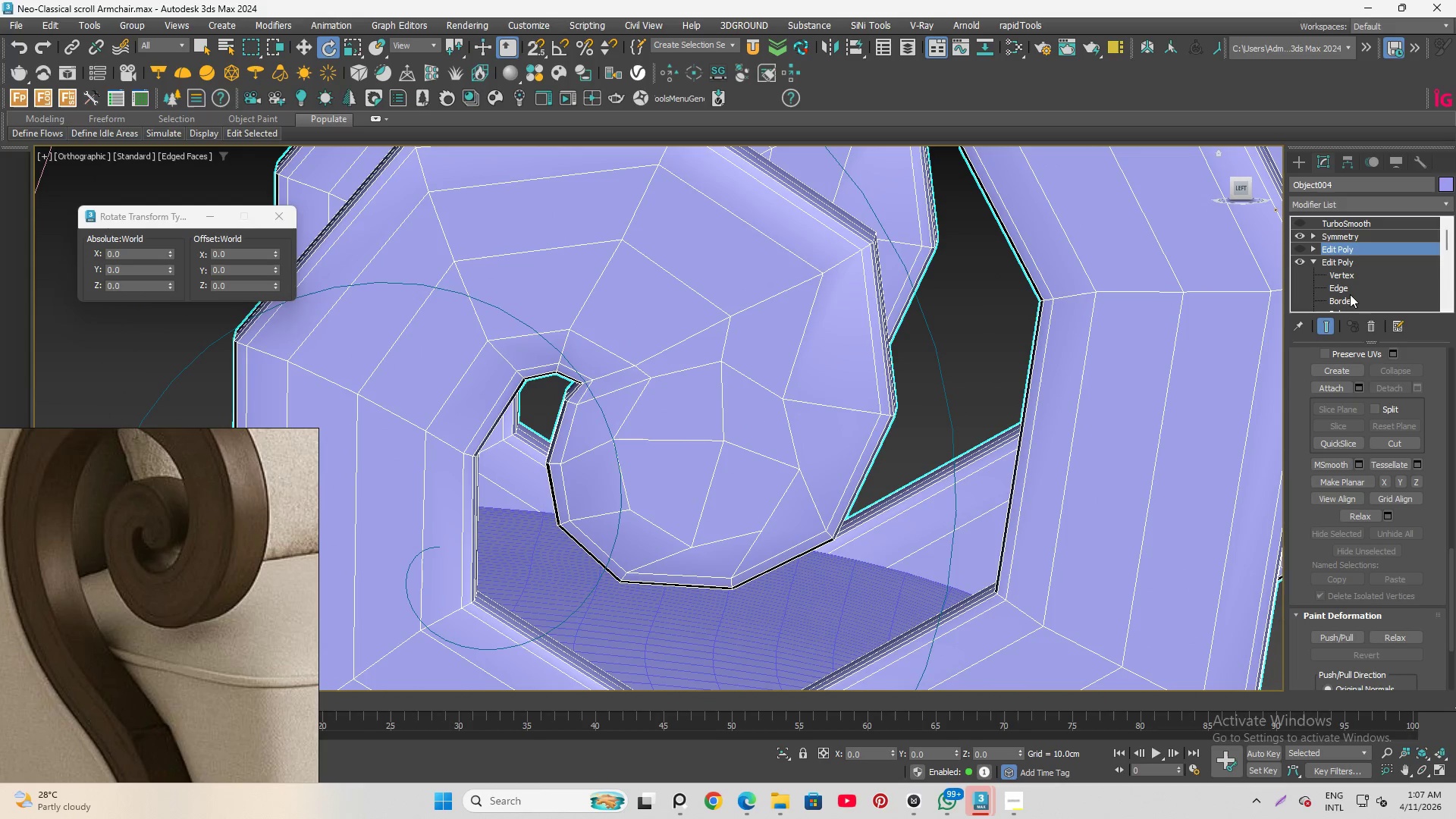 
scroll: coordinate [1351, 290], scroll_direction: down, amount: 1.0
 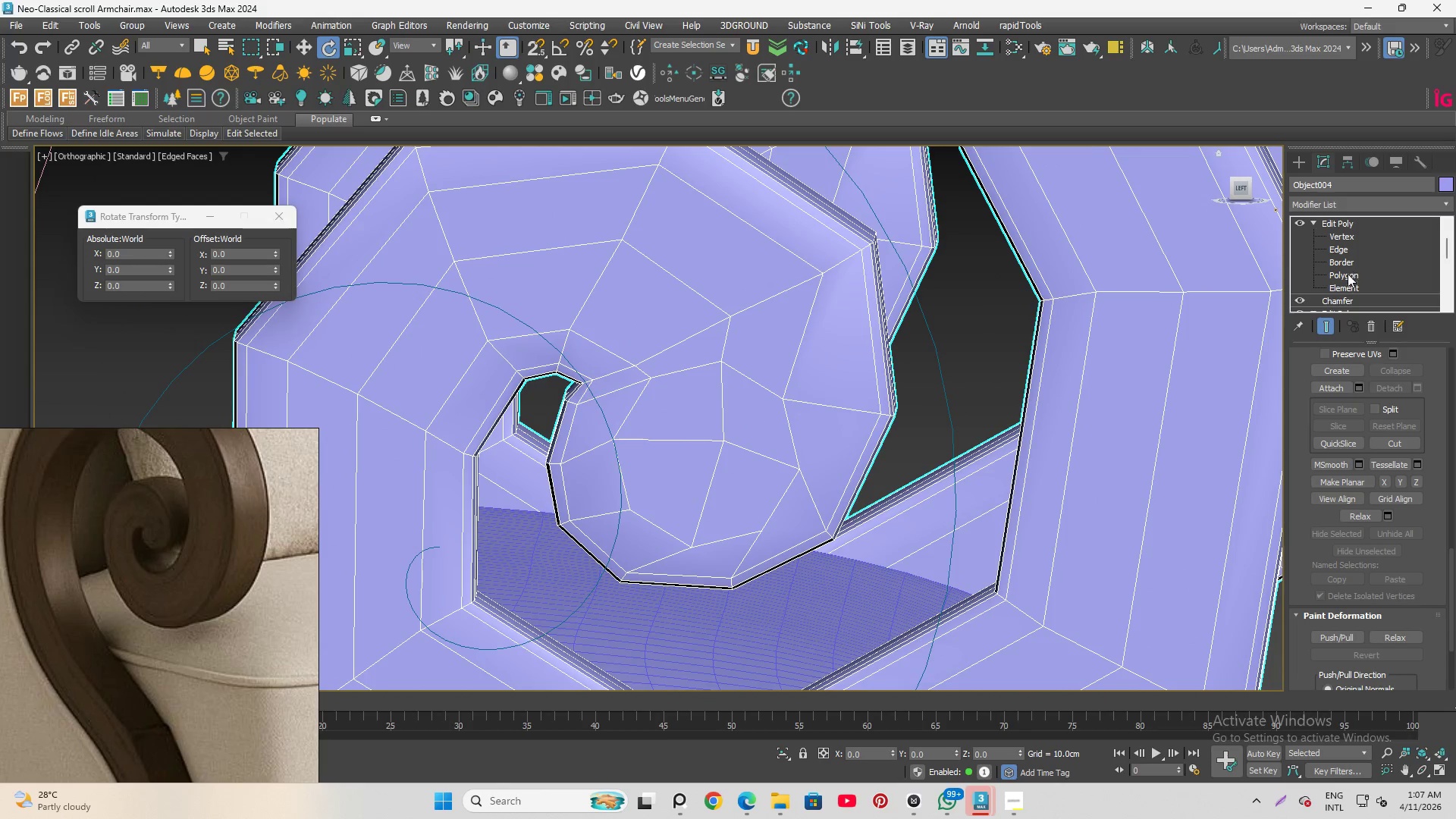 
left_click([1348, 278])
 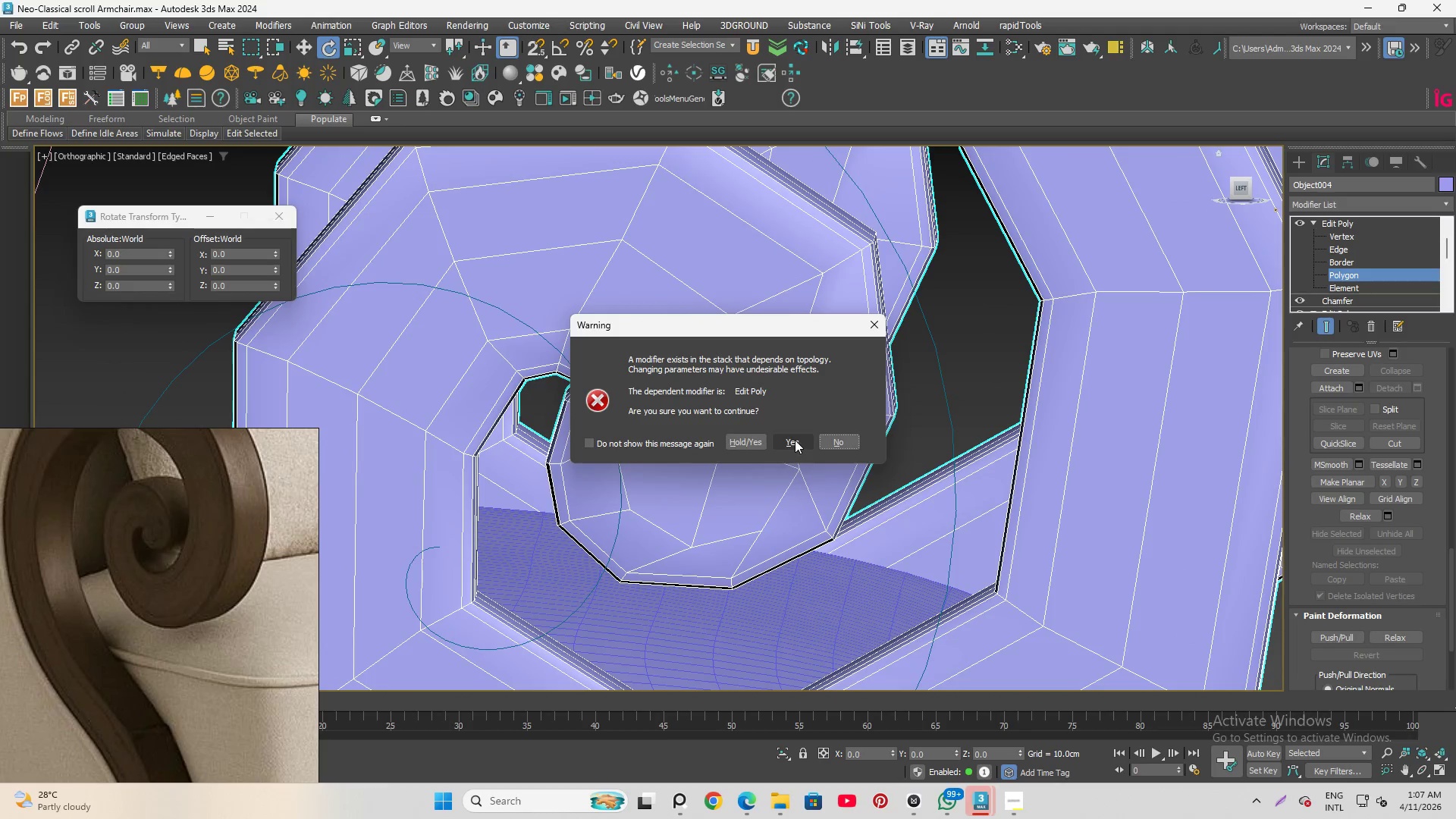 
left_click_drag(start_coordinate=[791, 436], to_coordinate=[789, 428])
 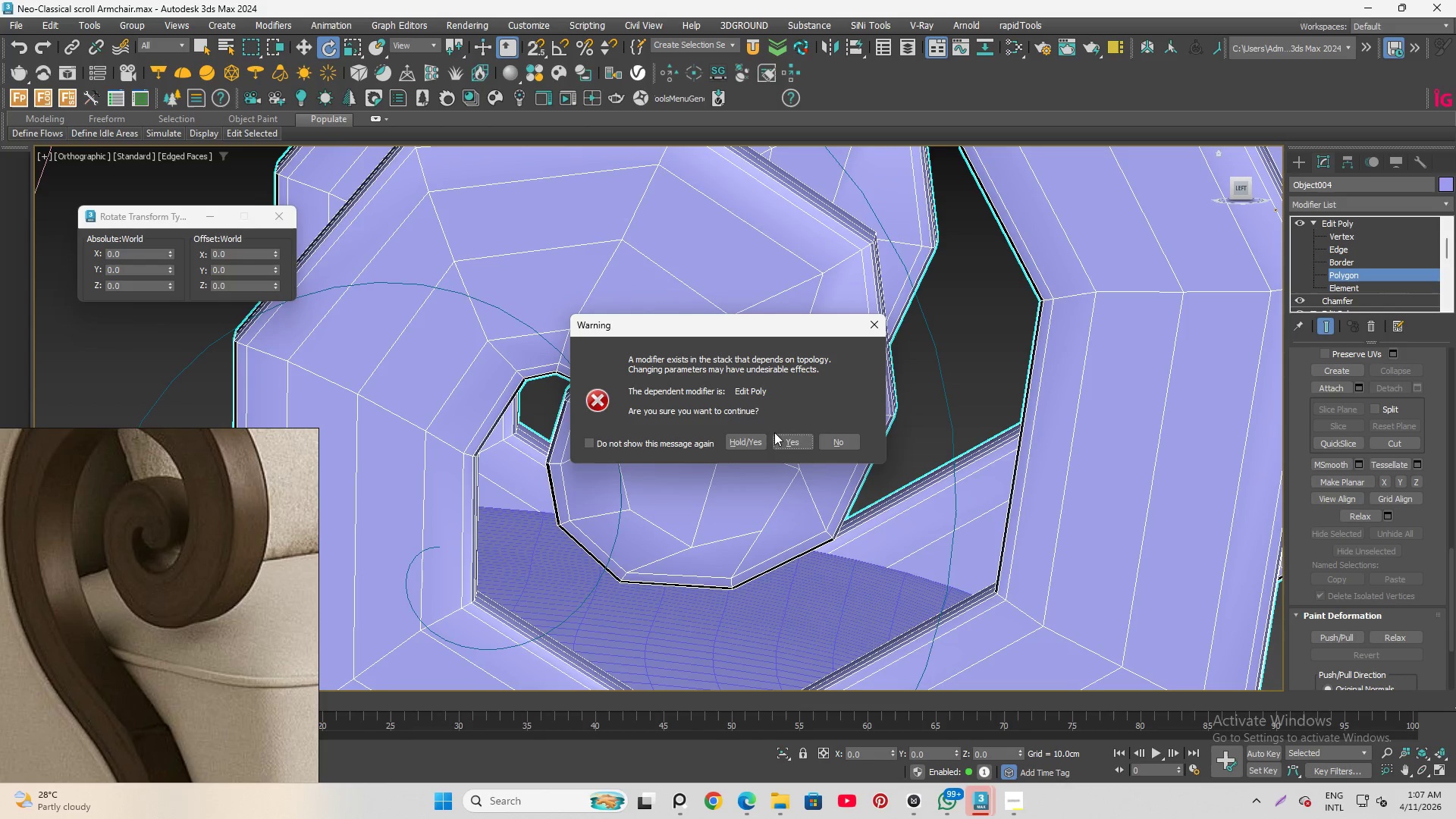 
left_click([781, 438])
 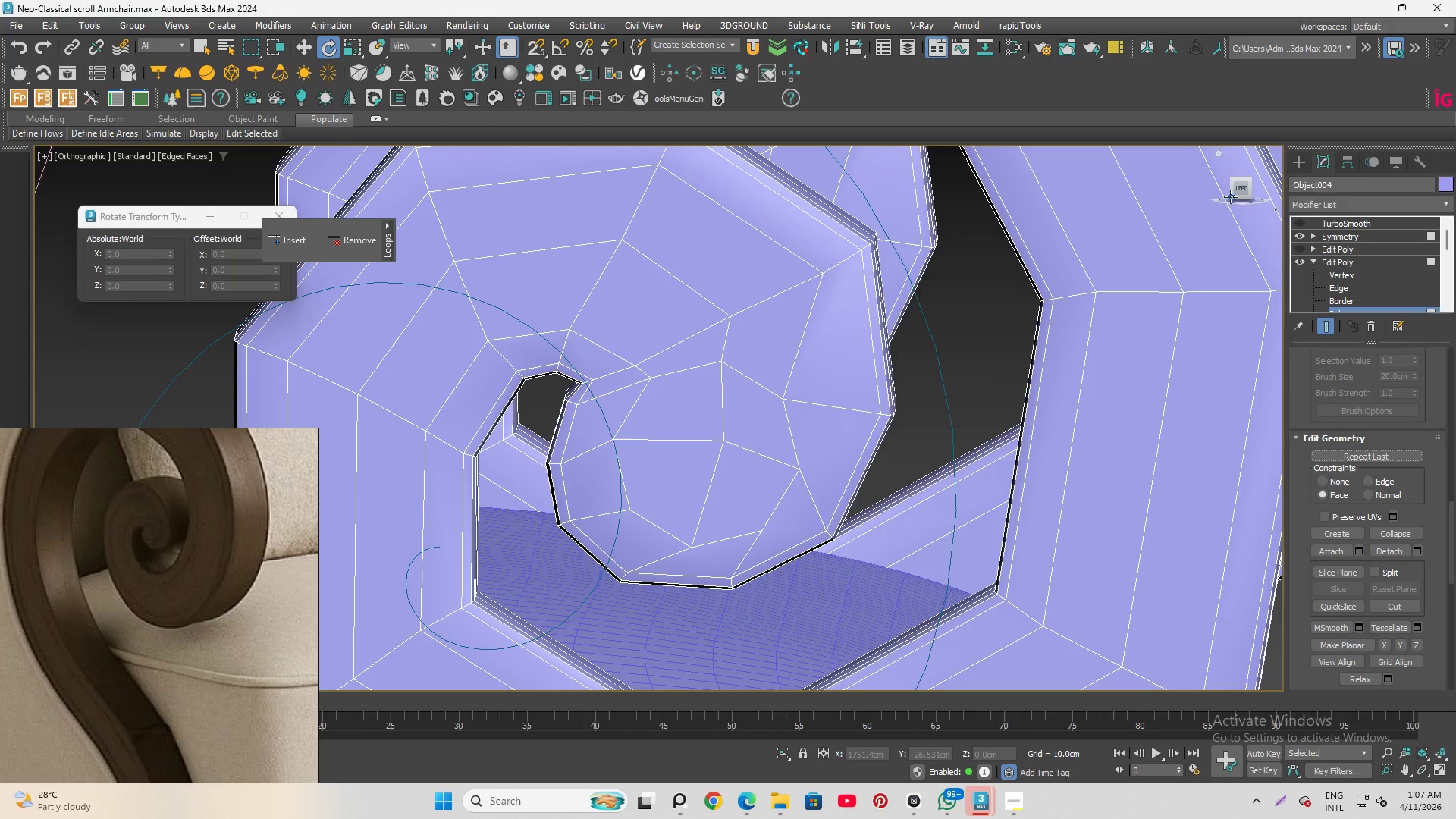 
left_click([1239, 188])
 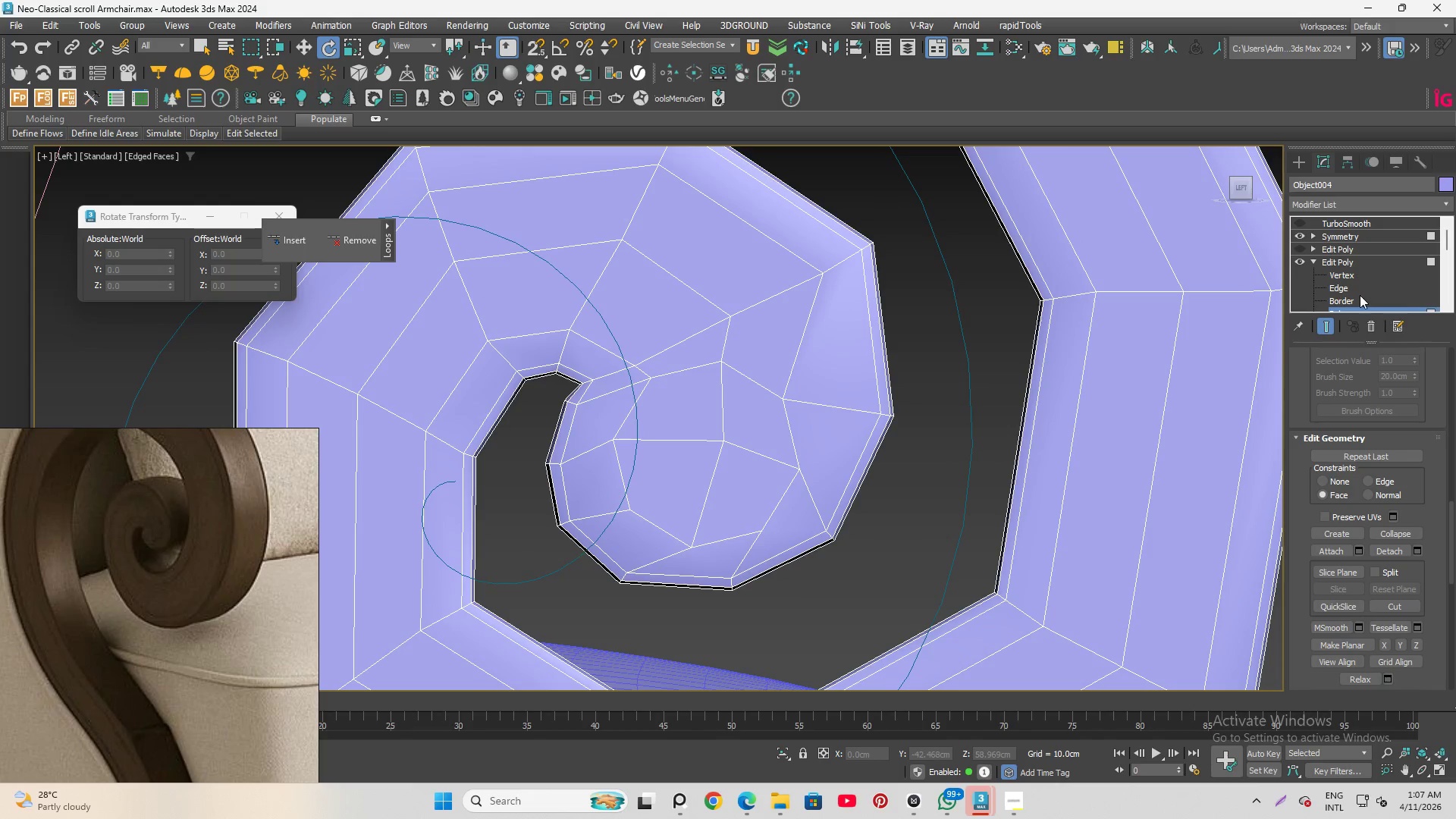 
scroll: coordinate [1332, 273], scroll_direction: down, amount: 1.0
 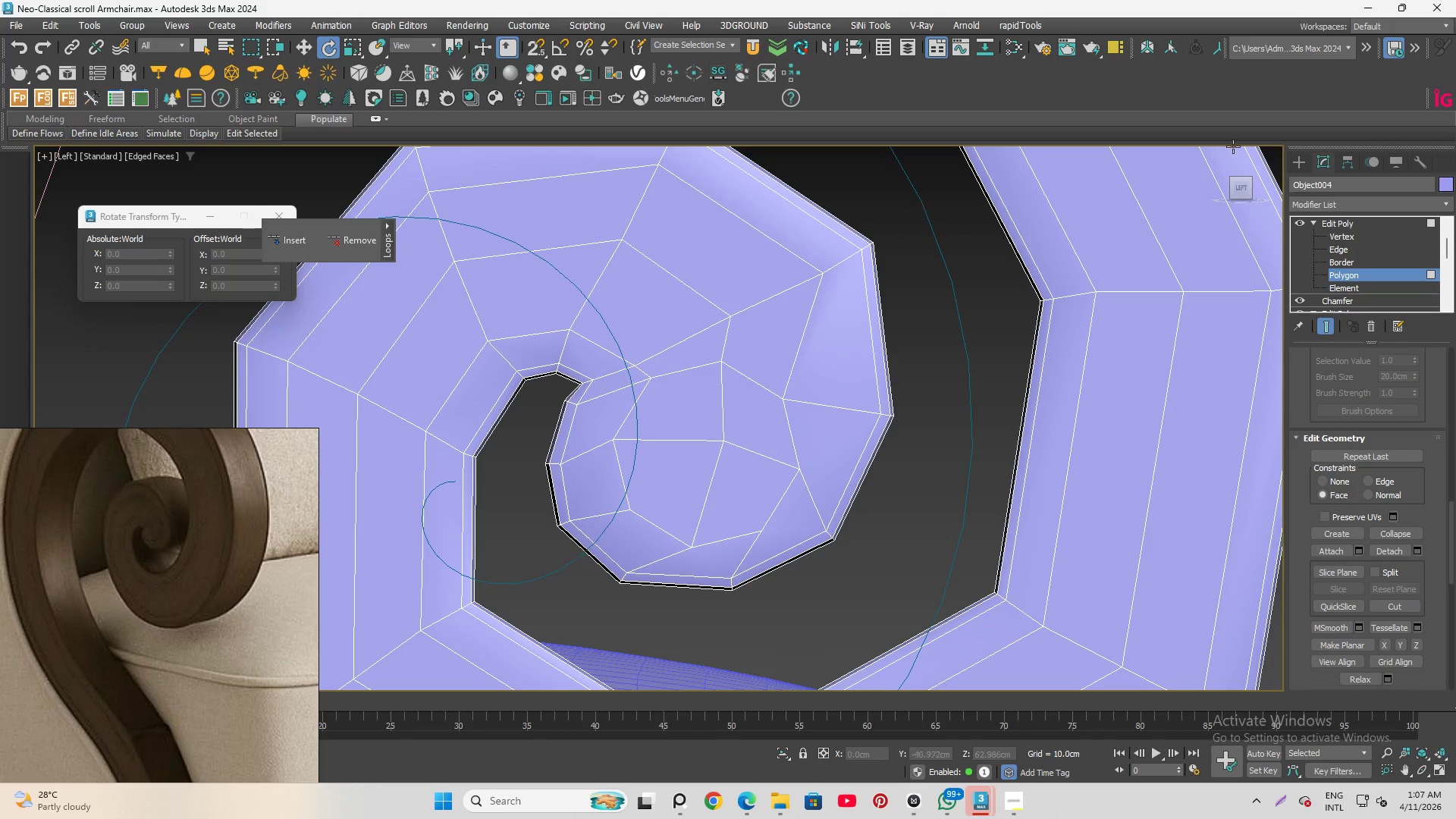 
scroll: coordinate [1338, 205], scroll_direction: up, amount: 4.0
 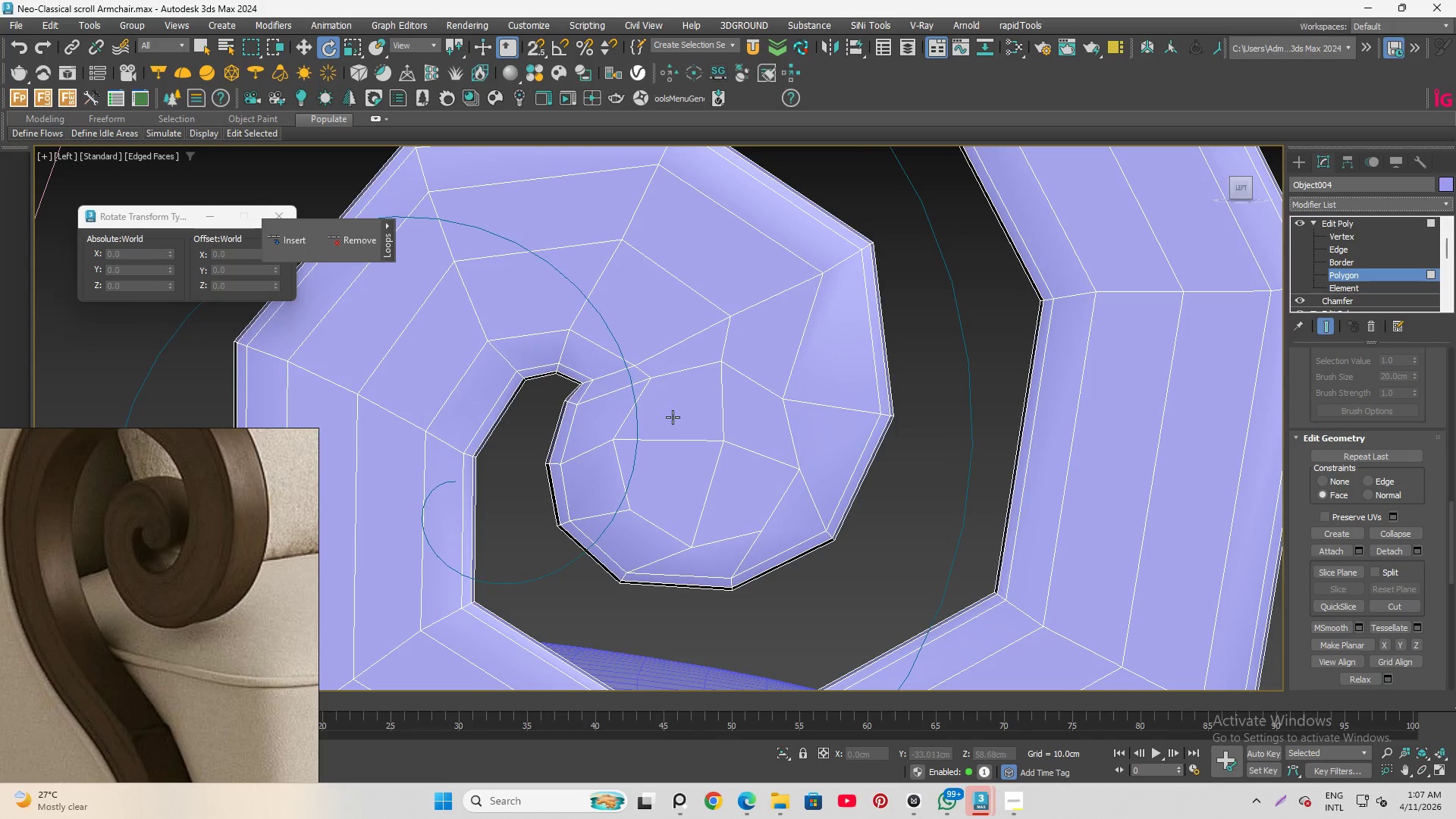 
left_click_drag(start_coordinate=[662, 420], to_coordinate=[711, 489])
 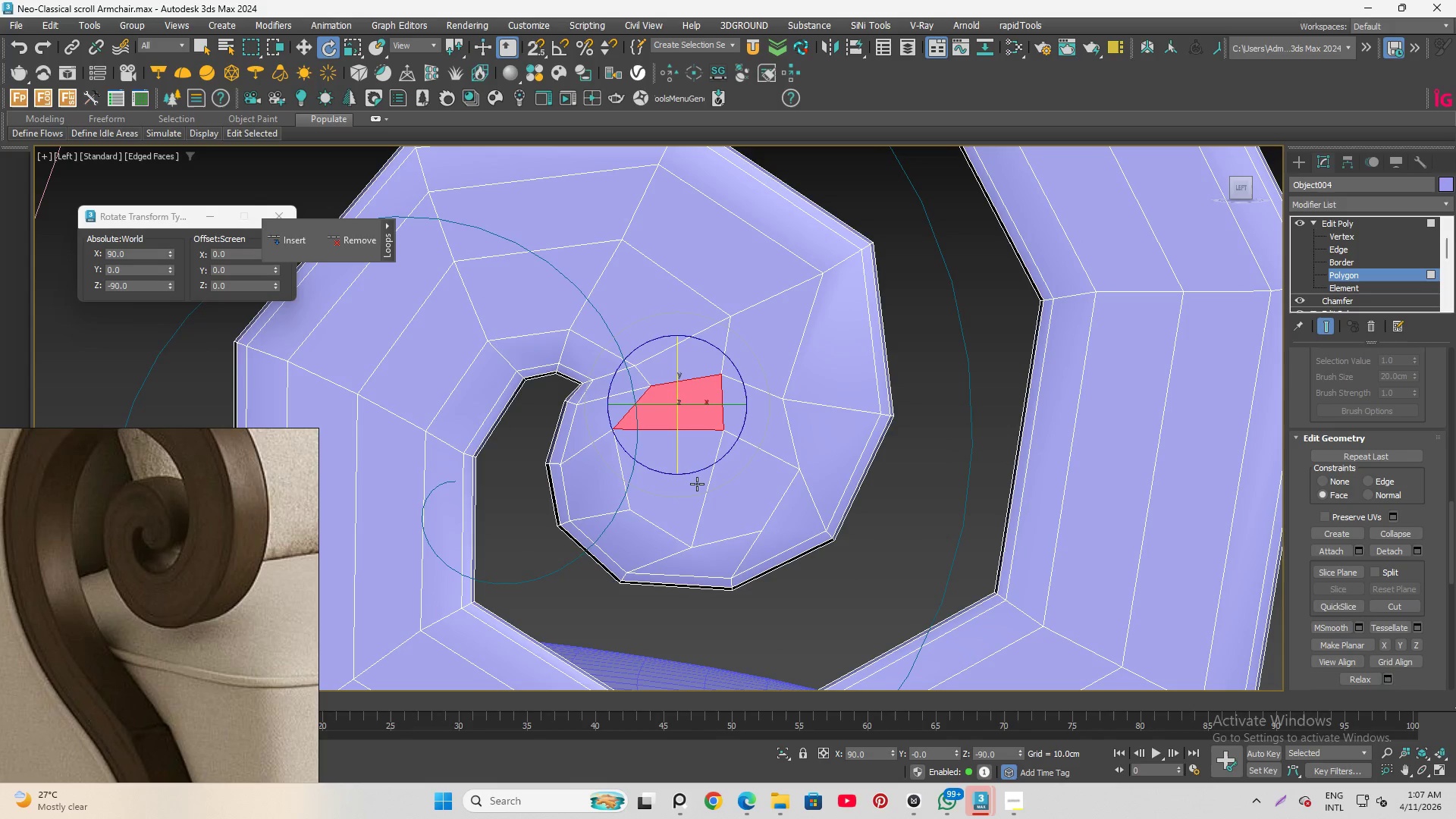 
key(Control+Z)
 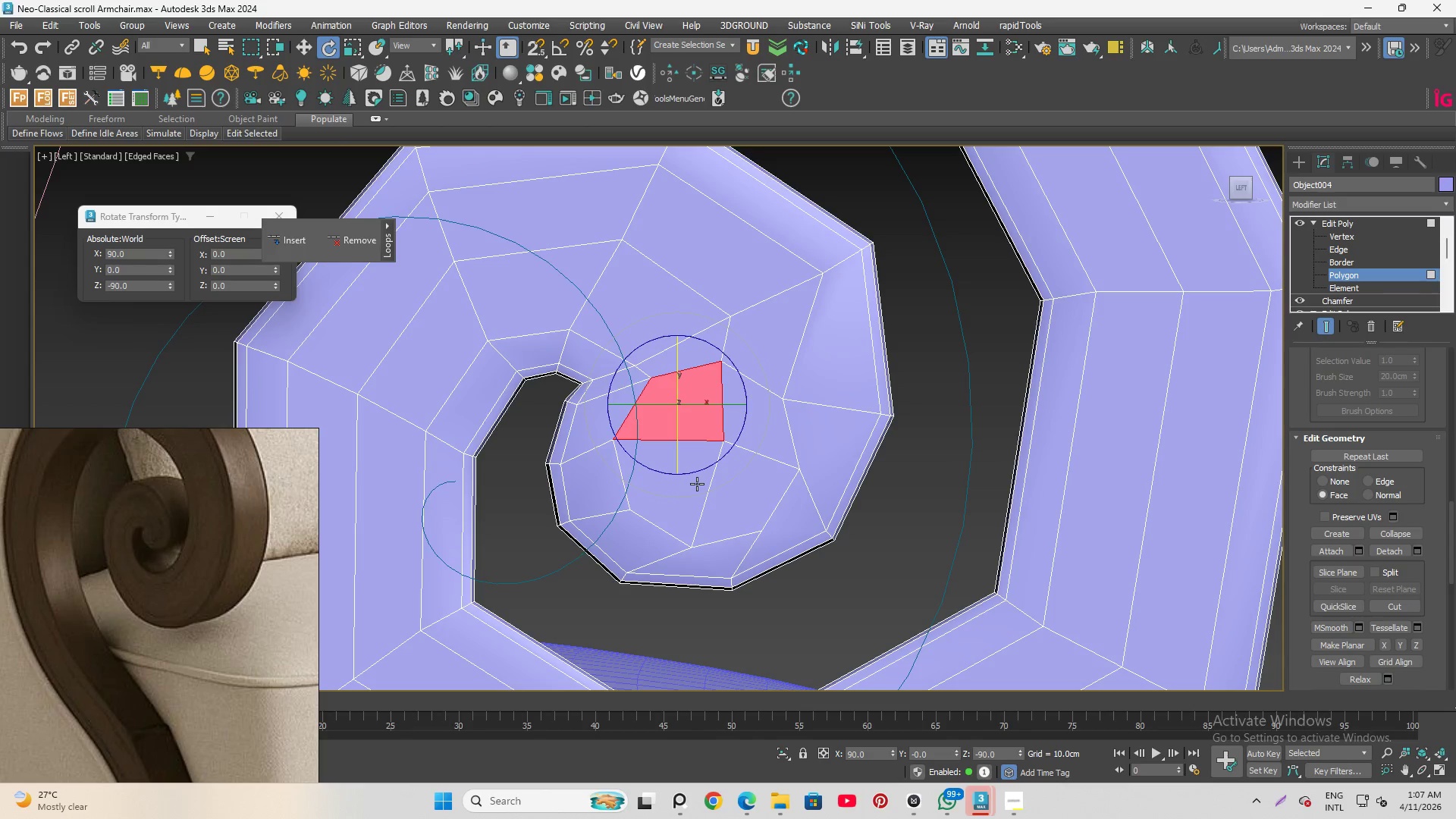 
key(Q)
 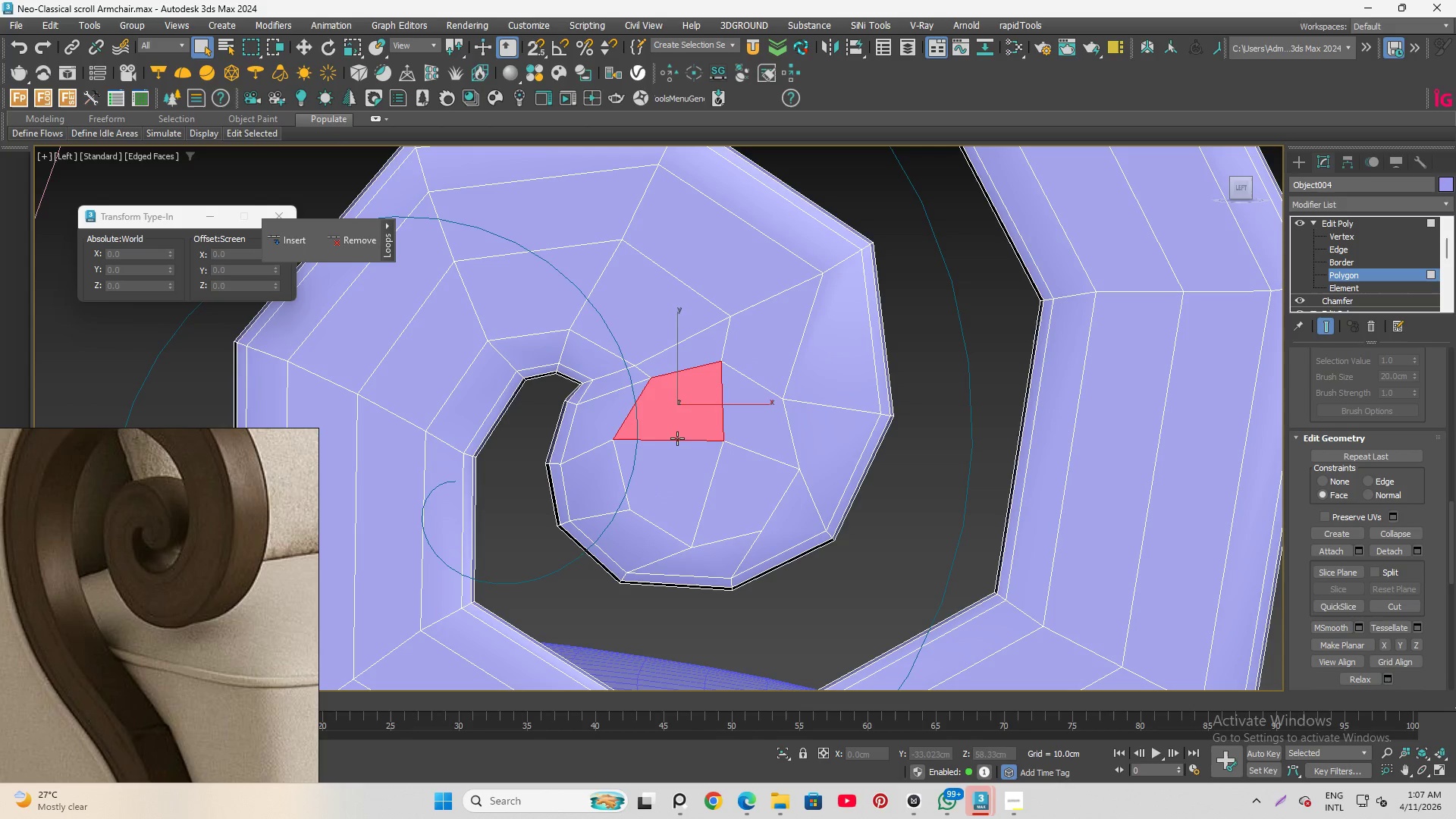 
left_click_drag(start_coordinate=[677, 428], to_coordinate=[755, 493])
 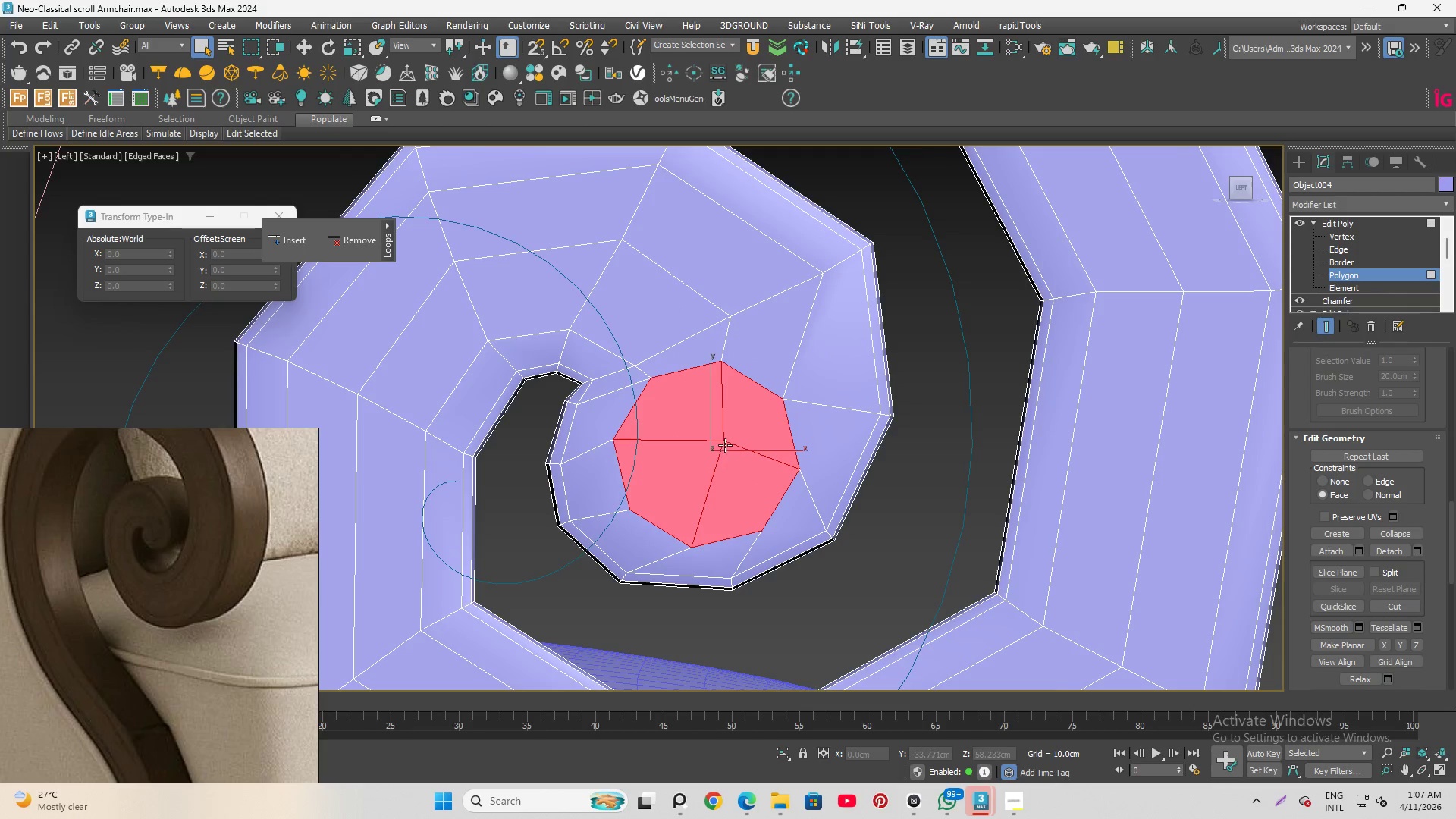 
scroll: coordinate [725, 445], scroll_direction: up, amount: 1.0
 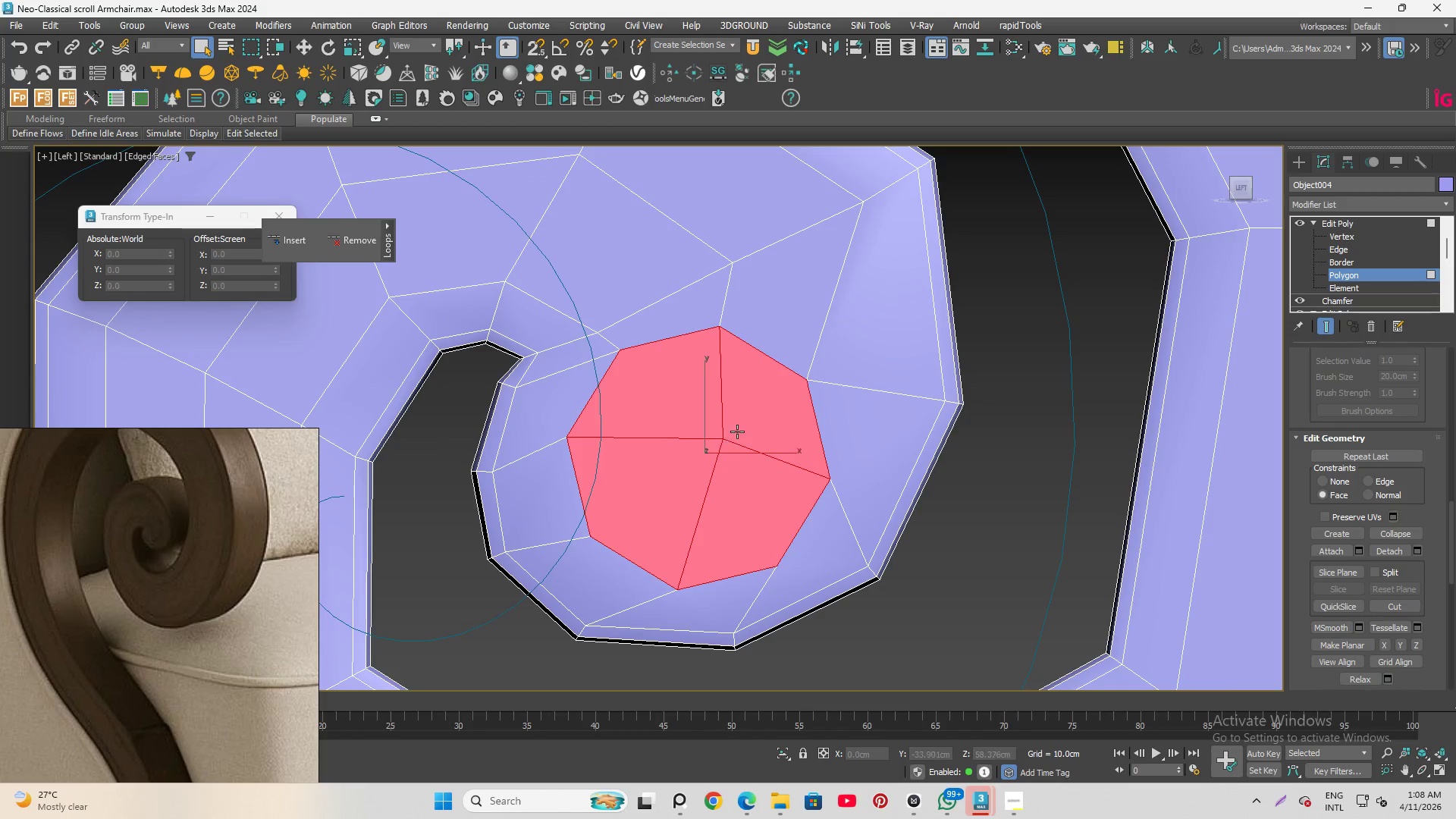 
scroll: coordinate [740, 425], scroll_direction: down, amount: 1.0
 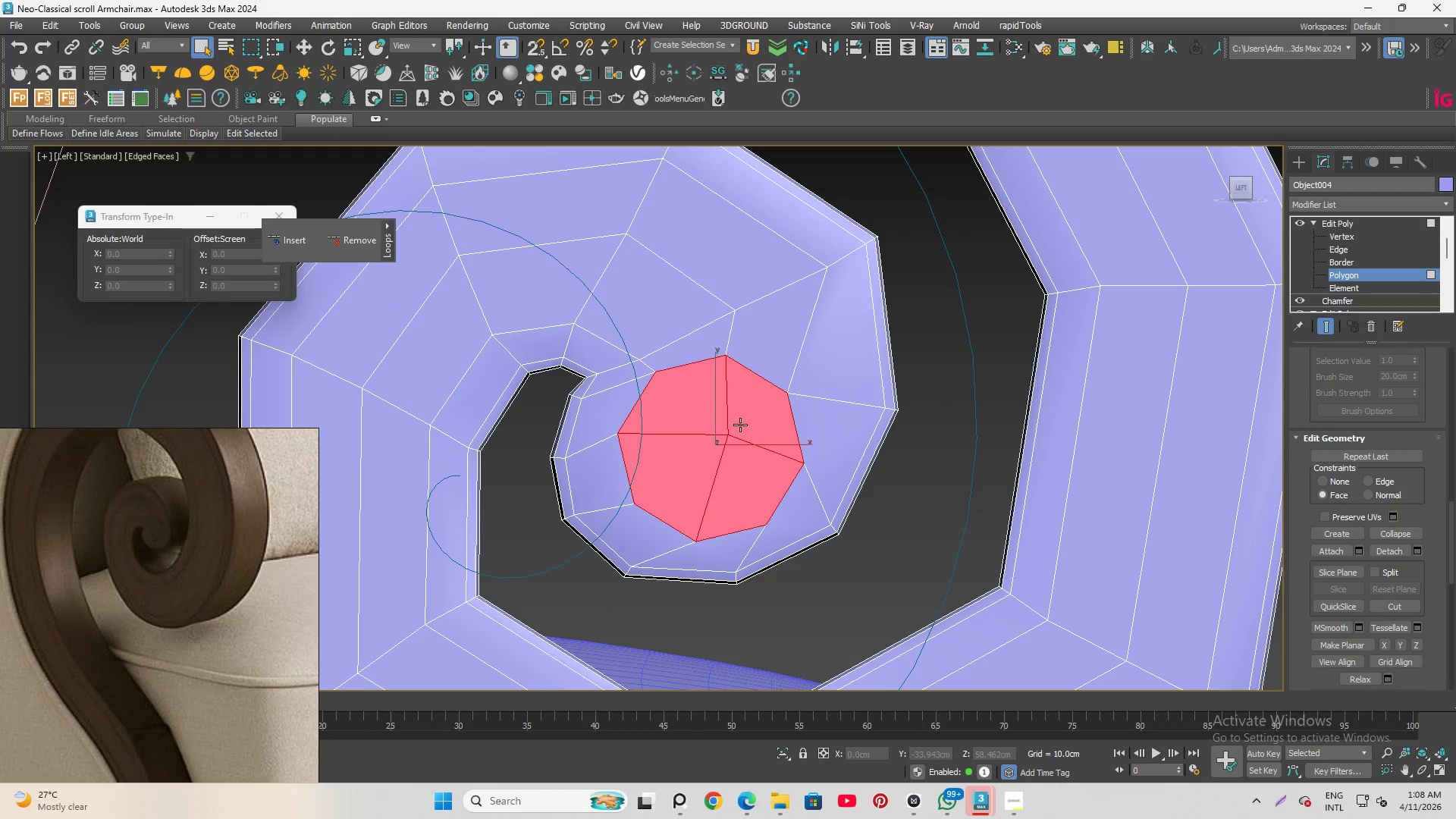 
key(E)
 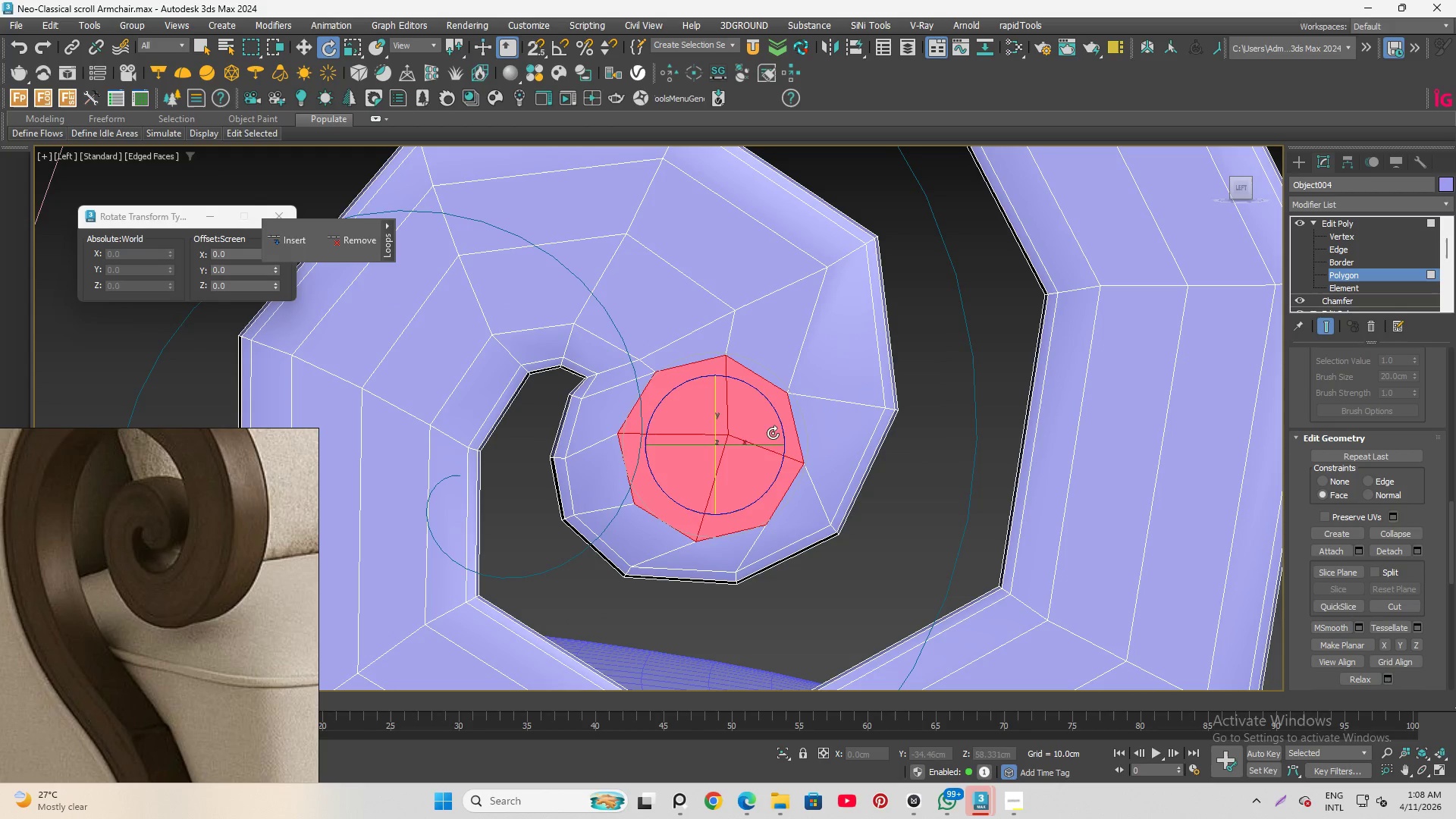 
left_click_drag(start_coordinate=[785, 432], to_coordinate=[770, 479])
 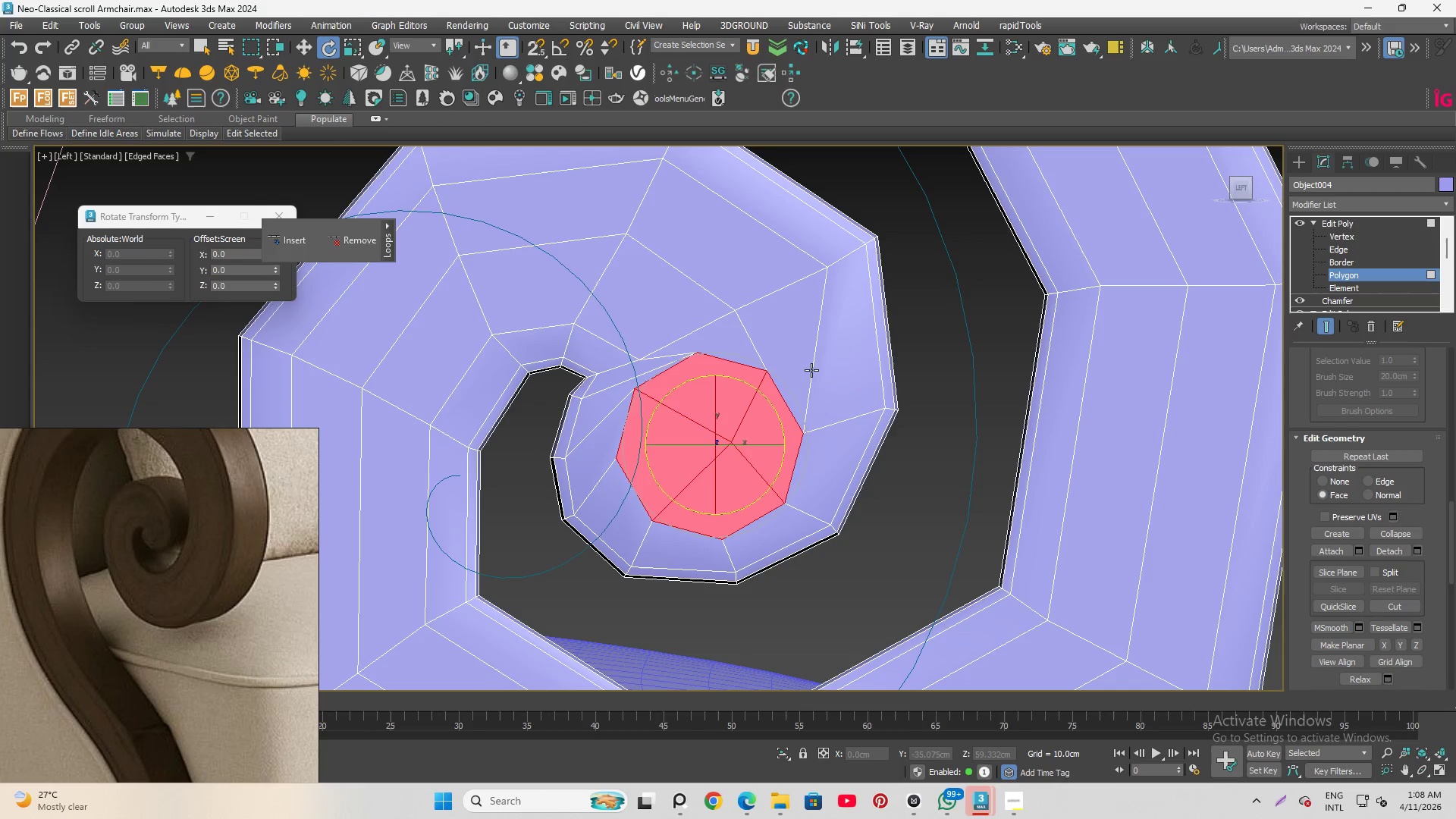 
wait(6.11)
 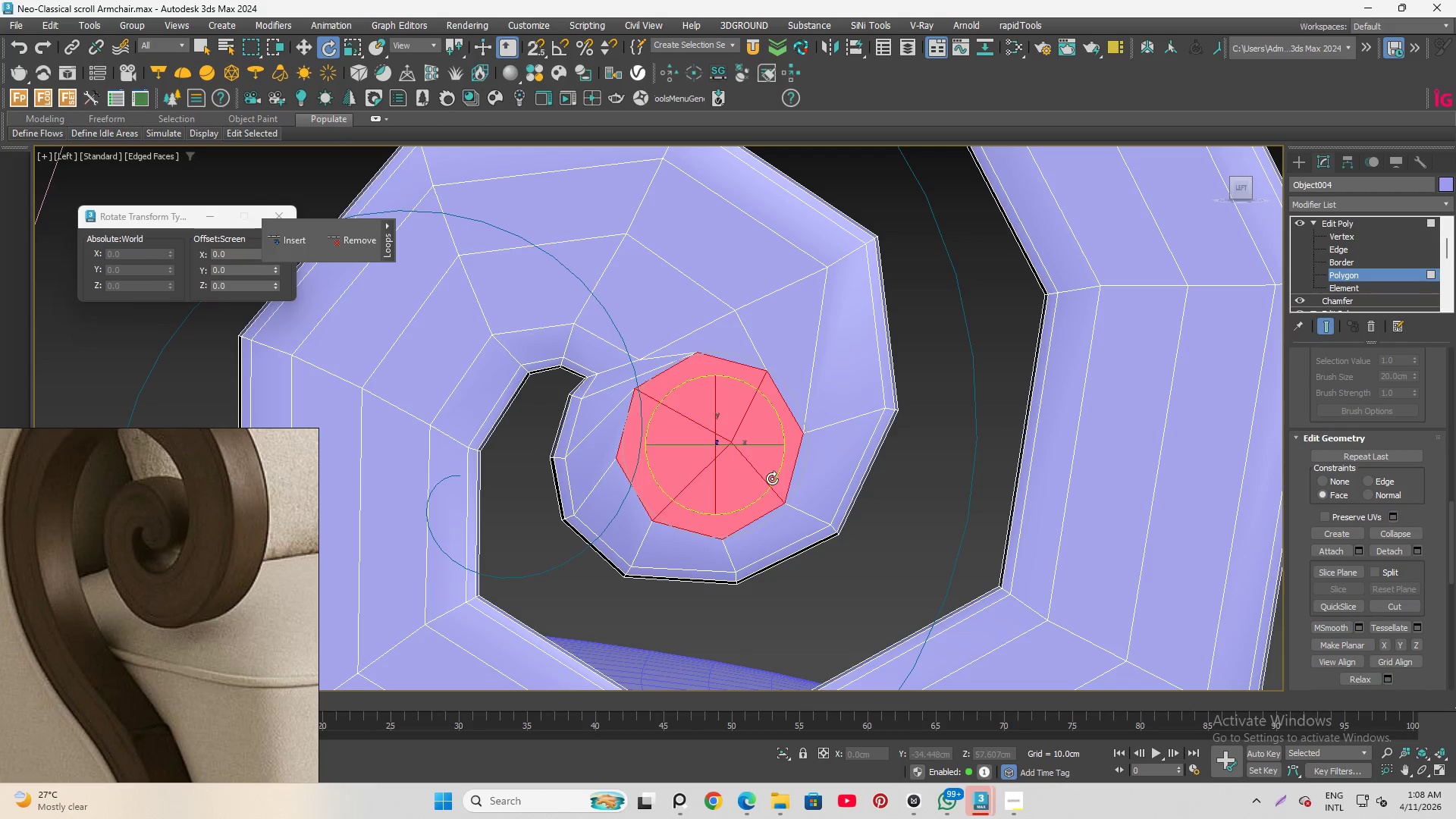 
left_click_drag(start_coordinate=[777, 413], to_coordinate=[774, 399])
 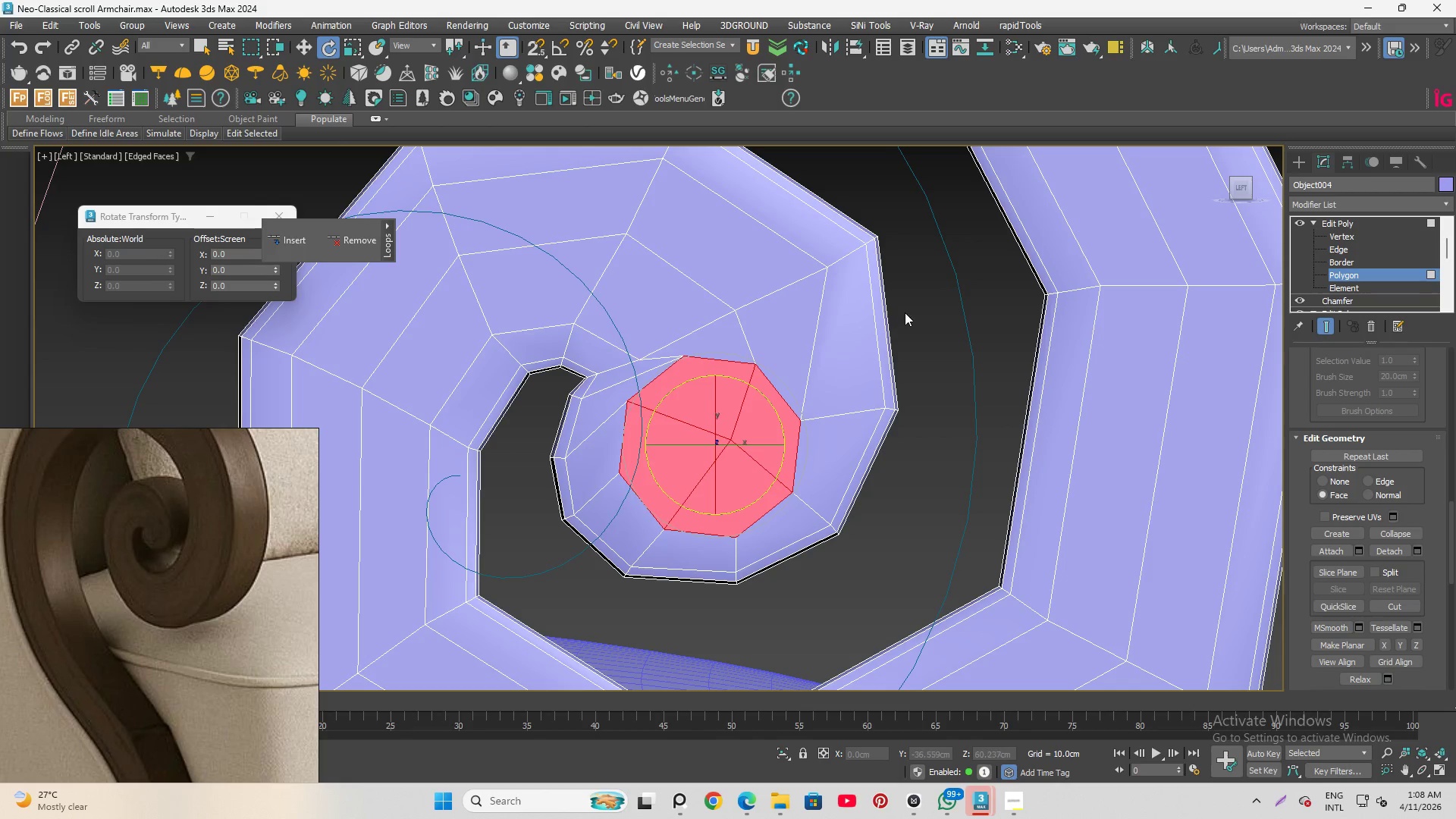 
left_click([905, 312])
 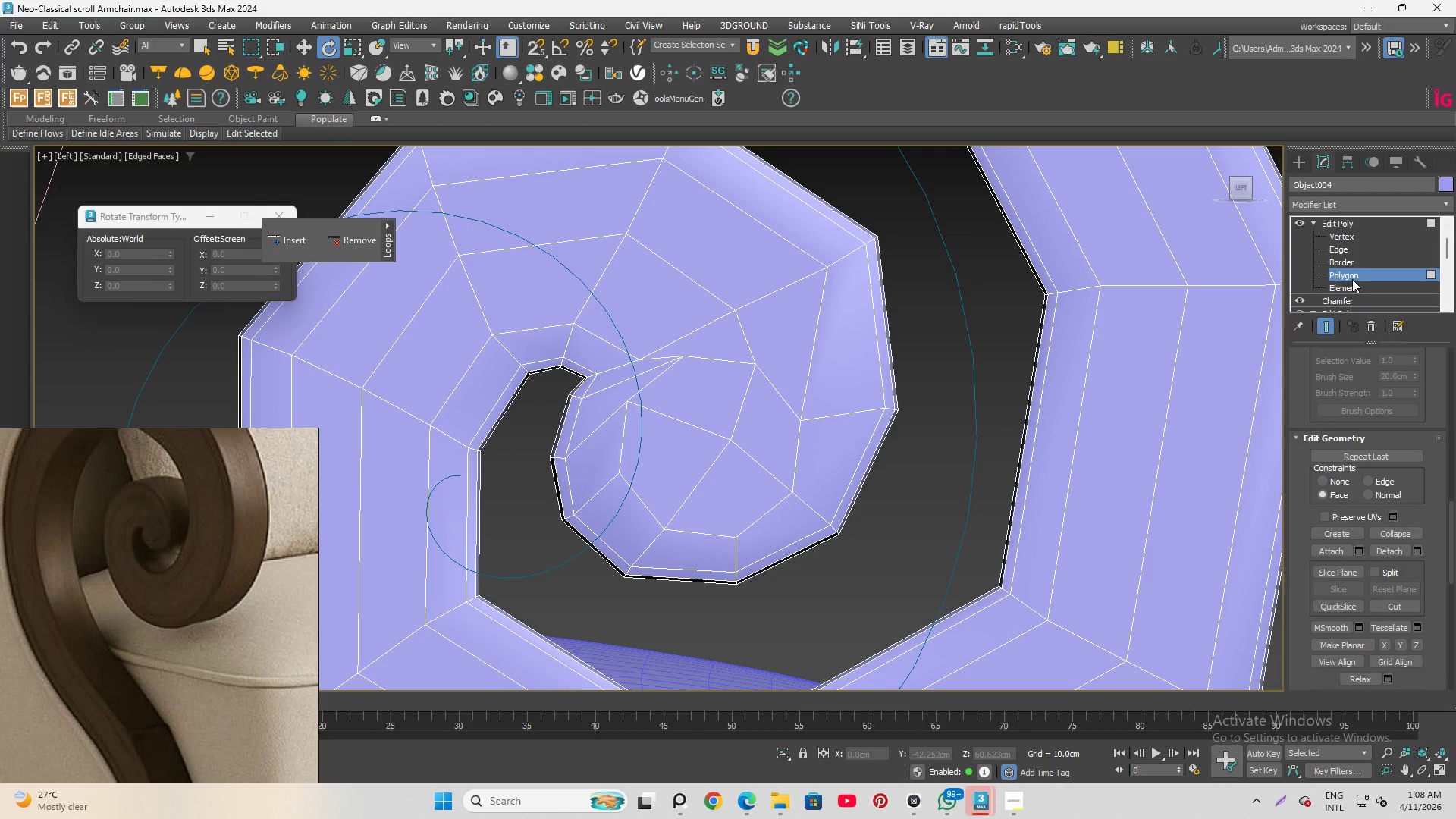 
left_click([1347, 247])
 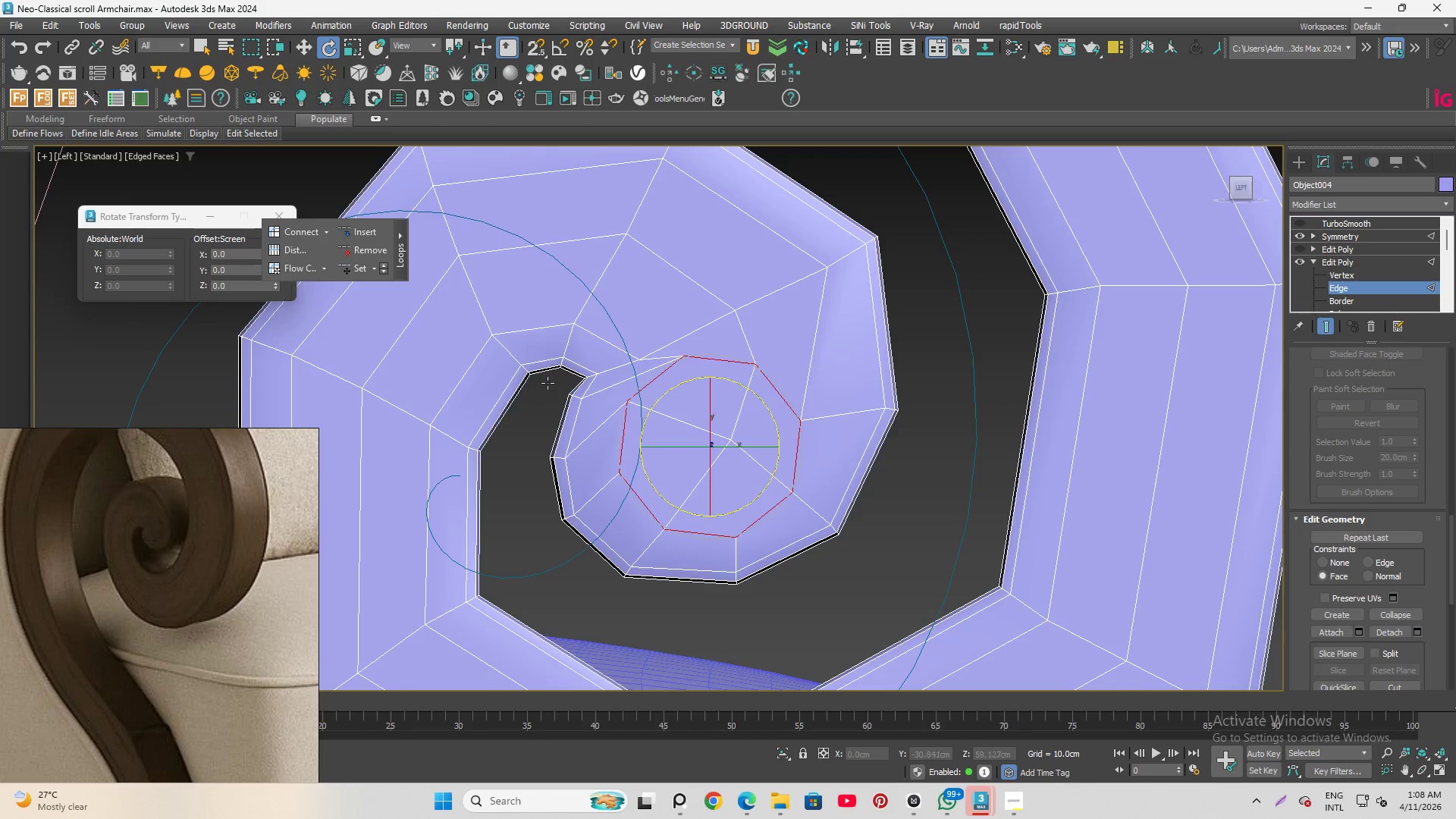 
scroll: coordinate [634, 370], scroll_direction: up, amount: 2.0
 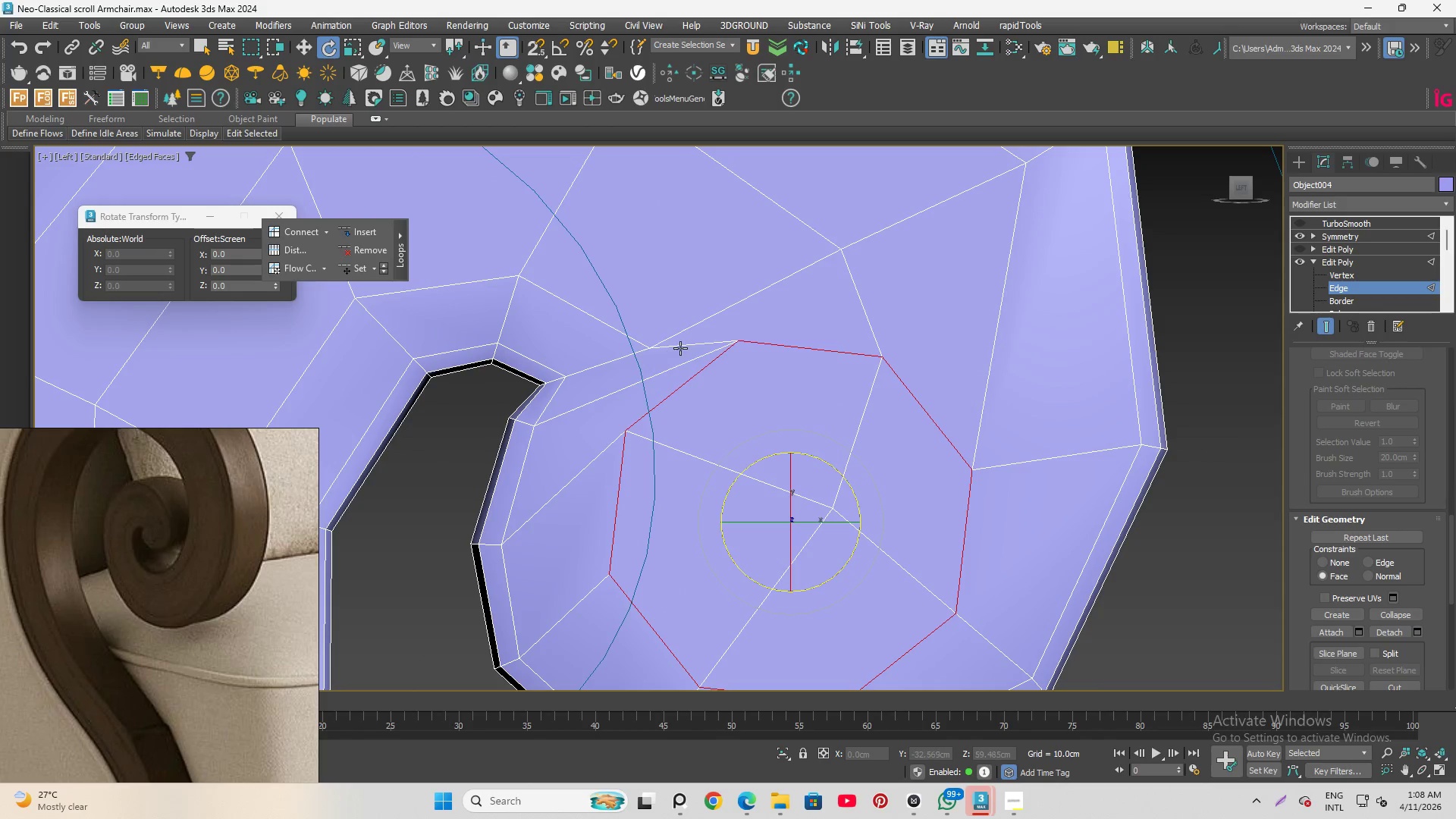 
scroll: coordinate [680, 348], scroll_direction: down, amount: 1.0
 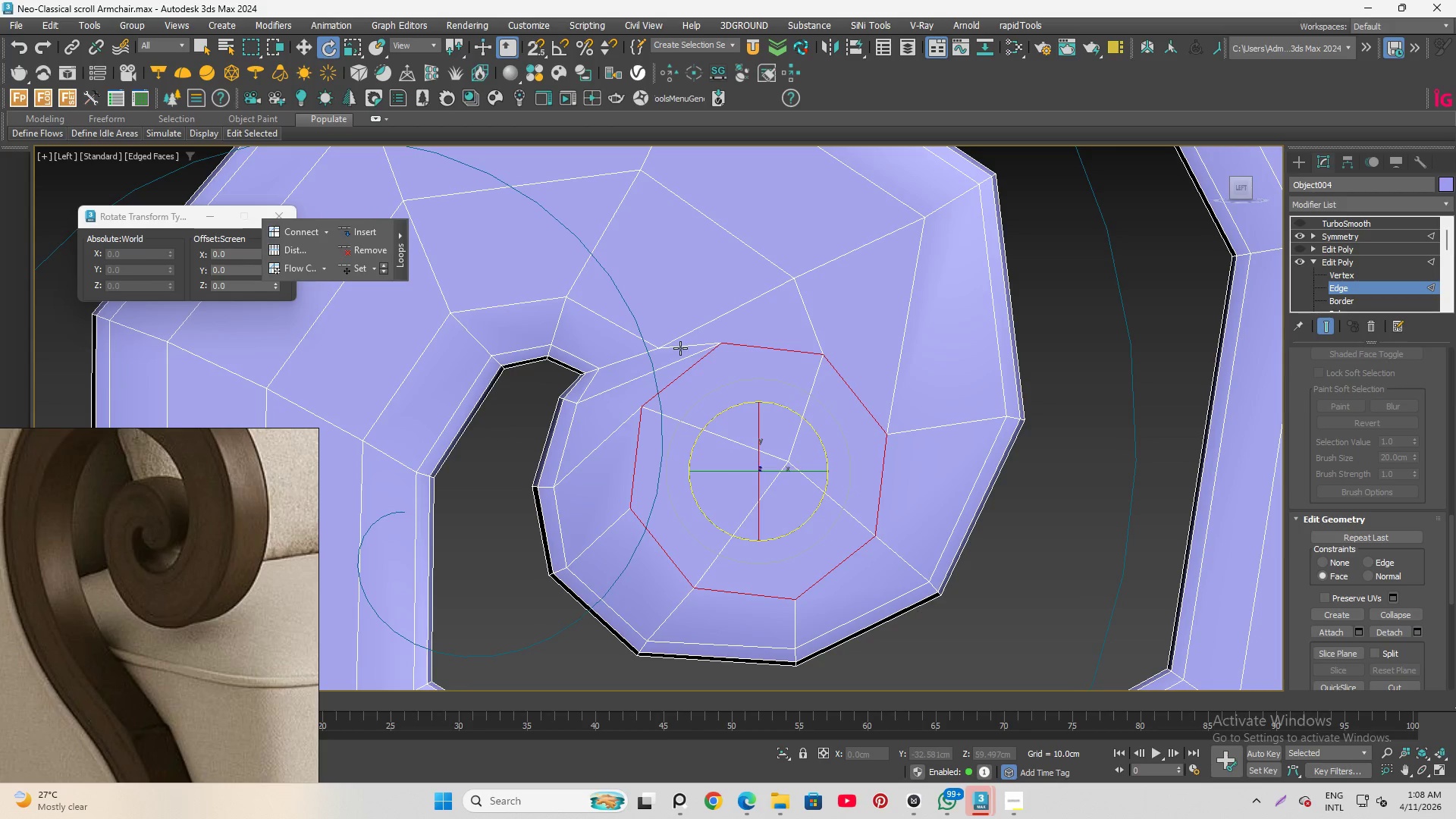 
key(Alt+C)
 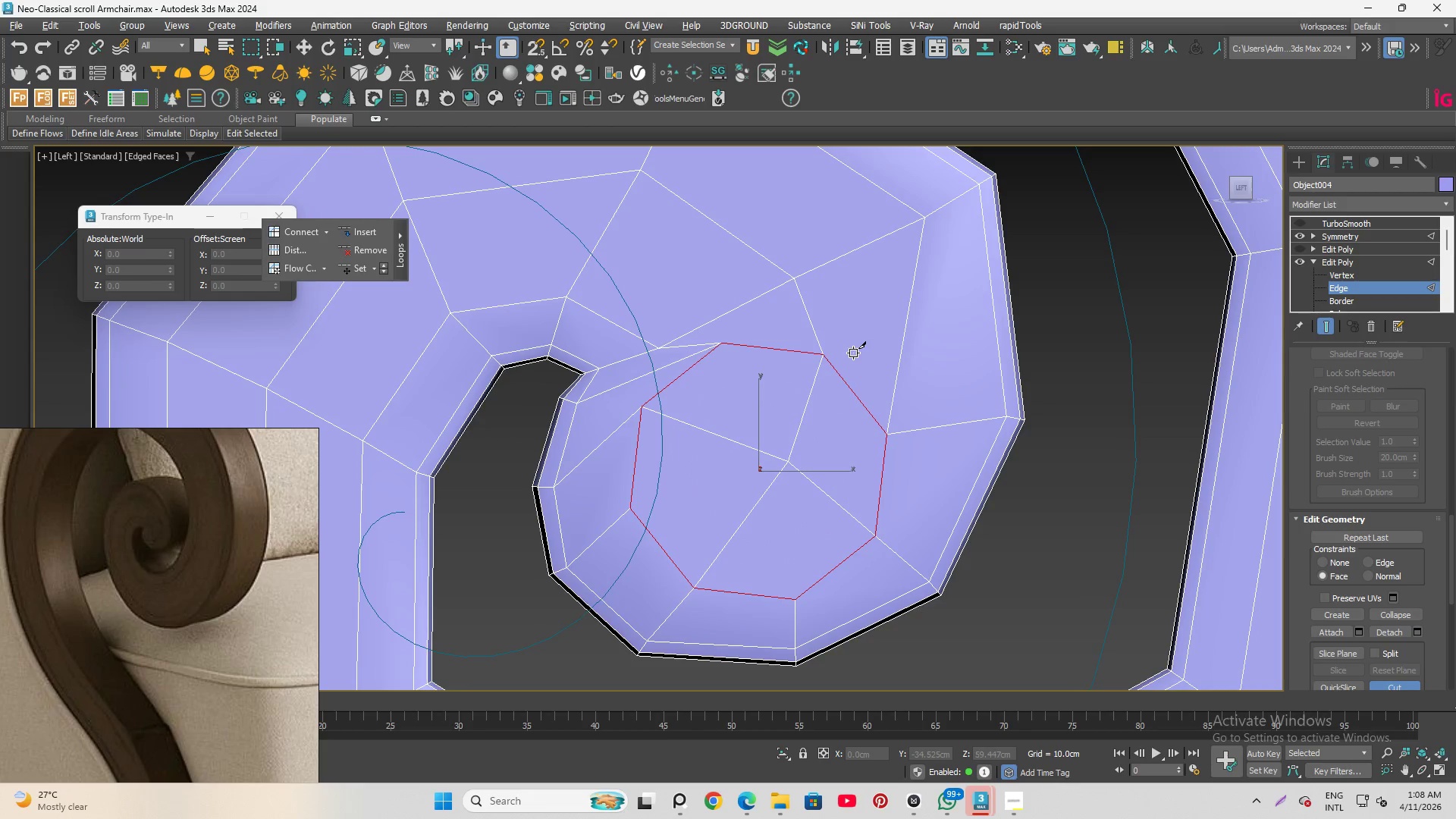 
right_click([874, 352])
 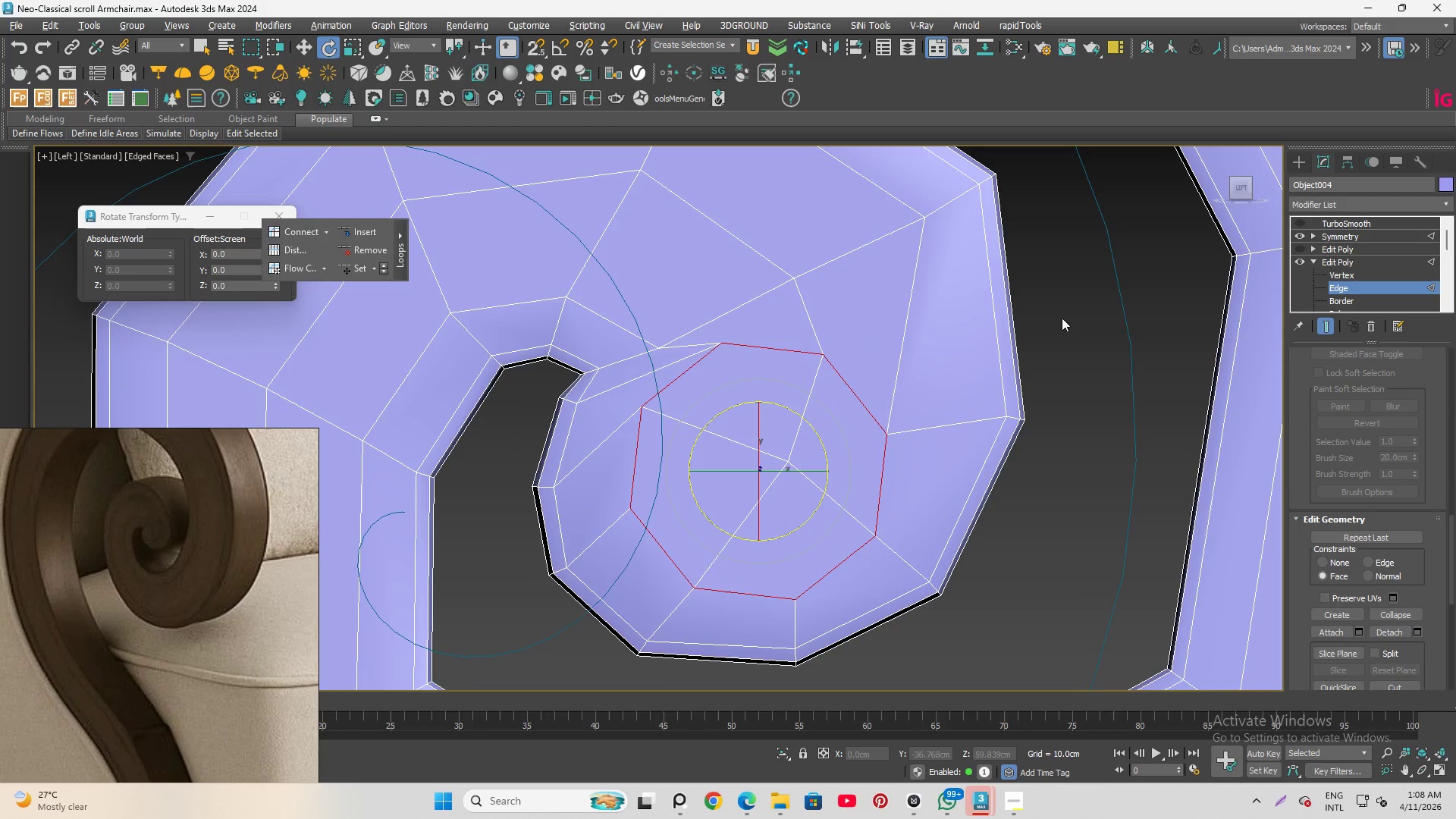 
left_click([1119, 316])
 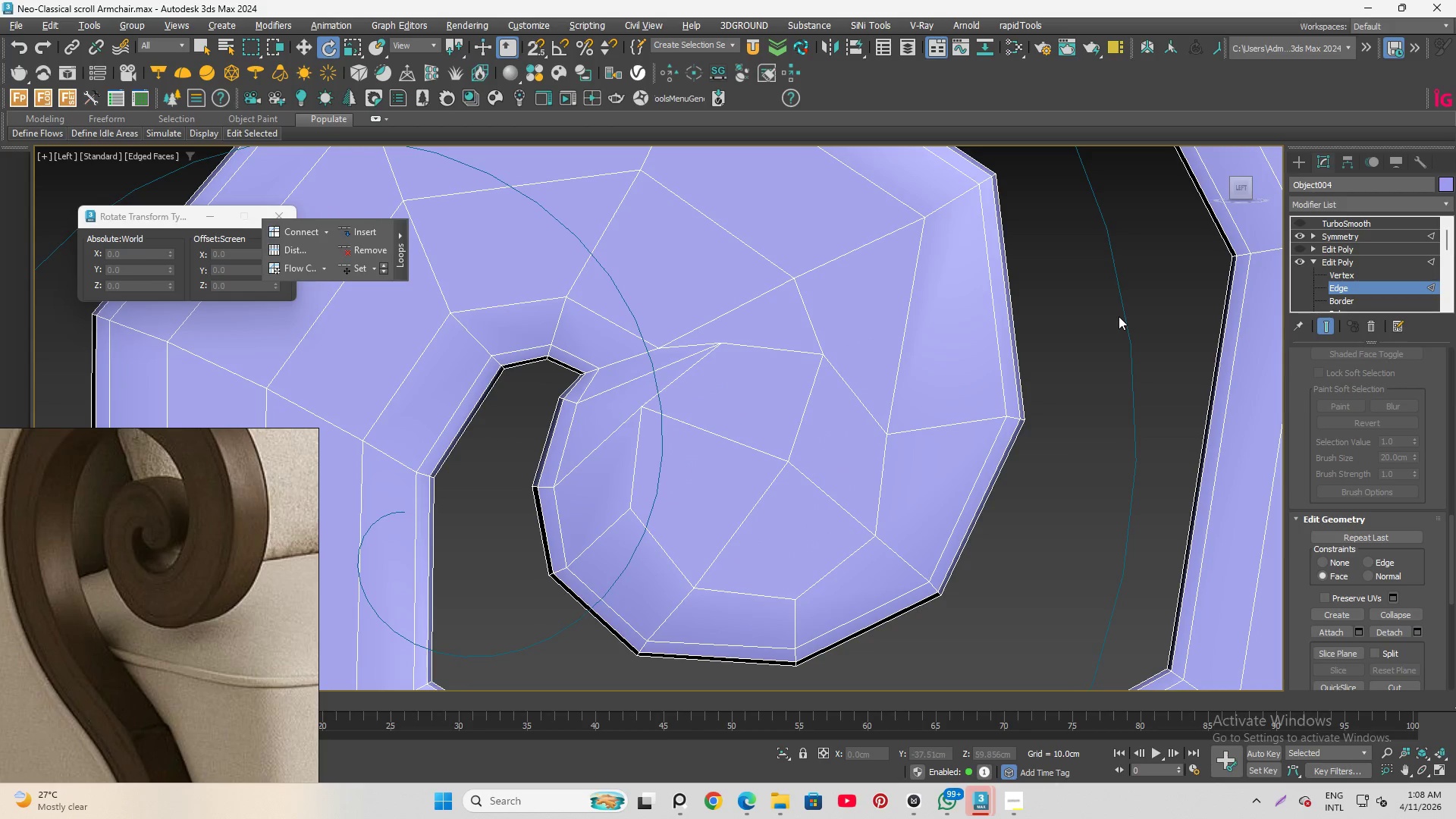 
scroll: coordinate [1119, 319], scroll_direction: down, amount: 1.0
 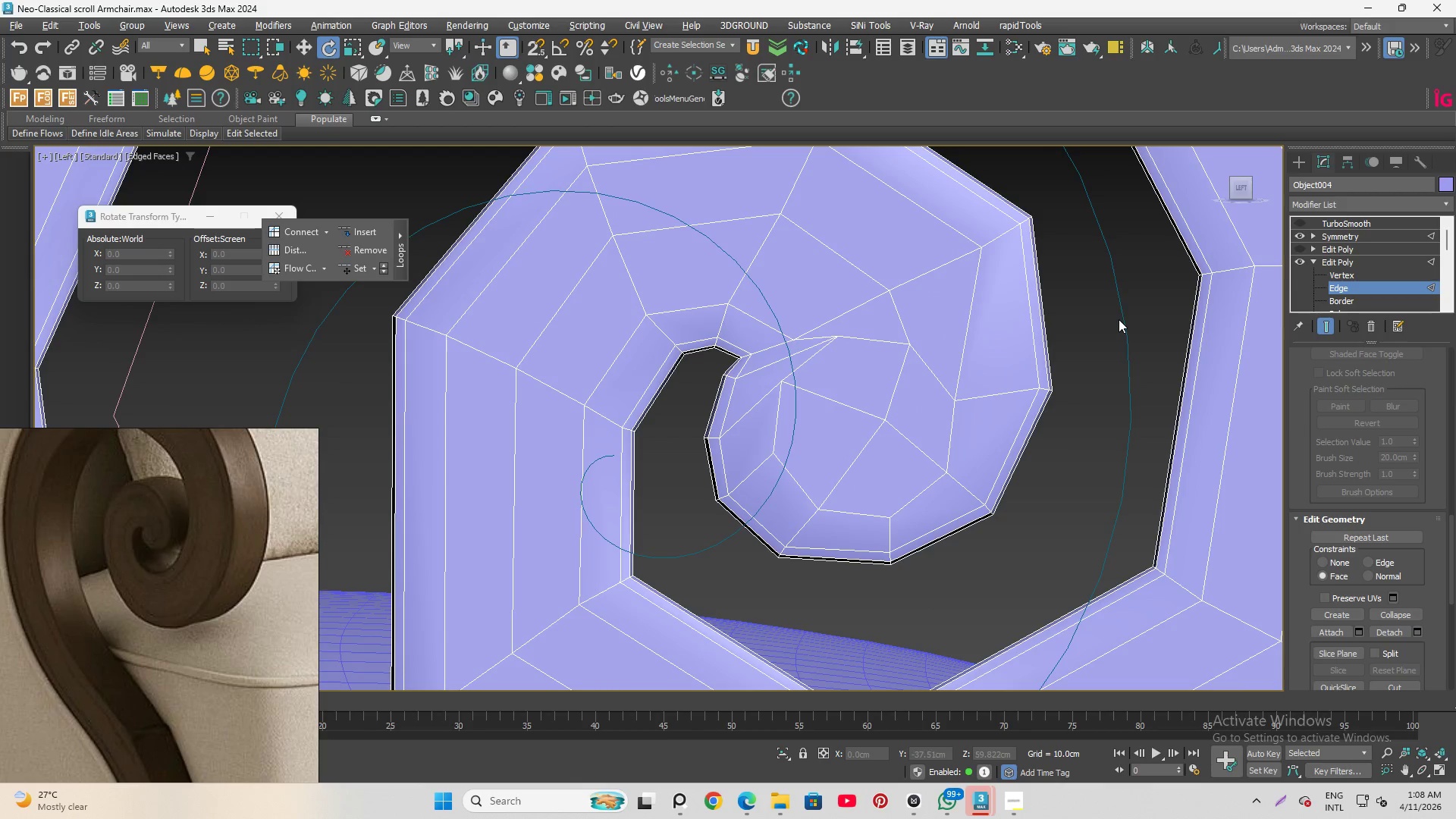 
scroll: coordinate [791, 346], scroll_direction: up, amount: 2.0
 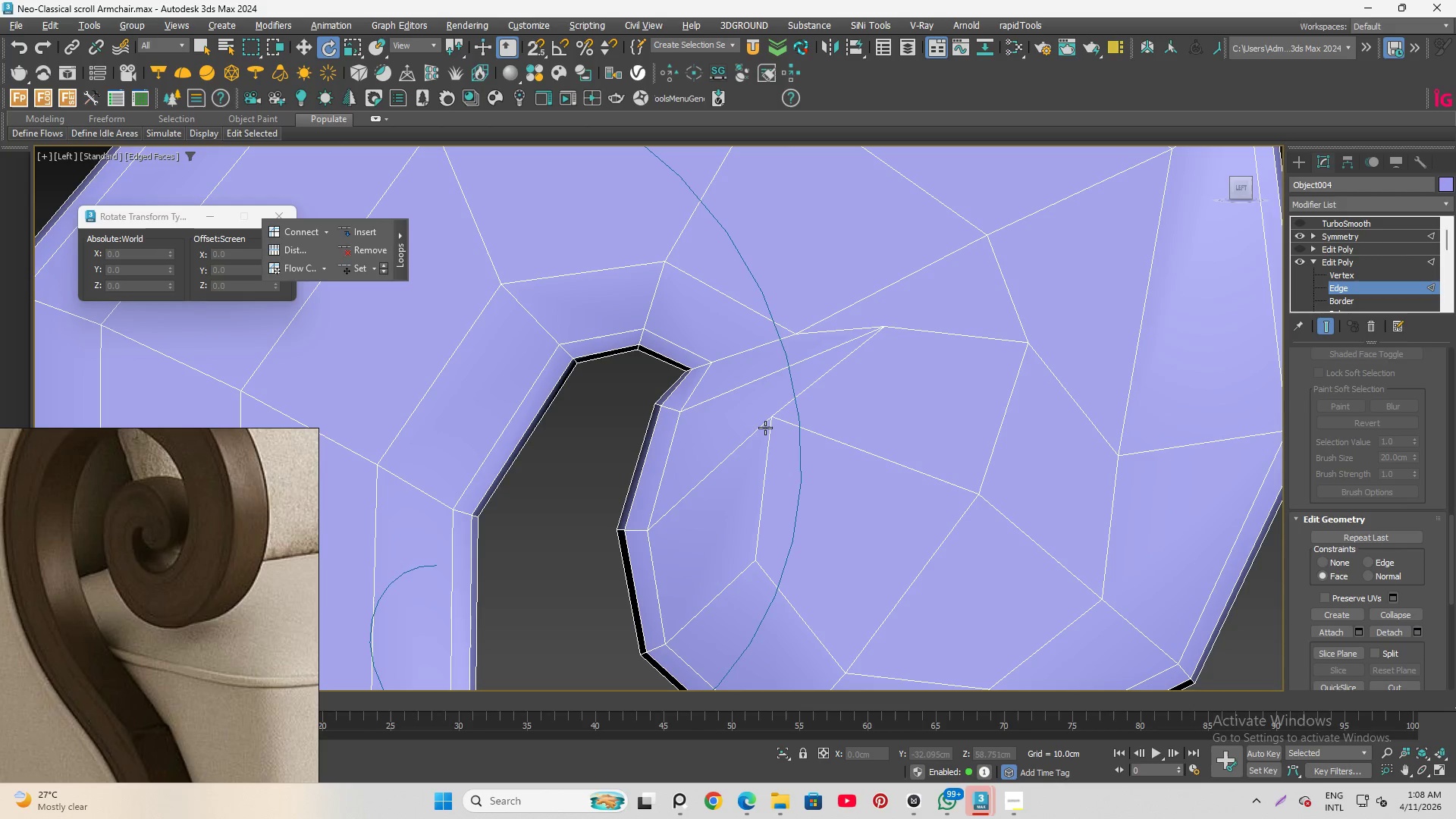 
scroll: coordinate [719, 381], scroll_direction: down, amount: 2.0
 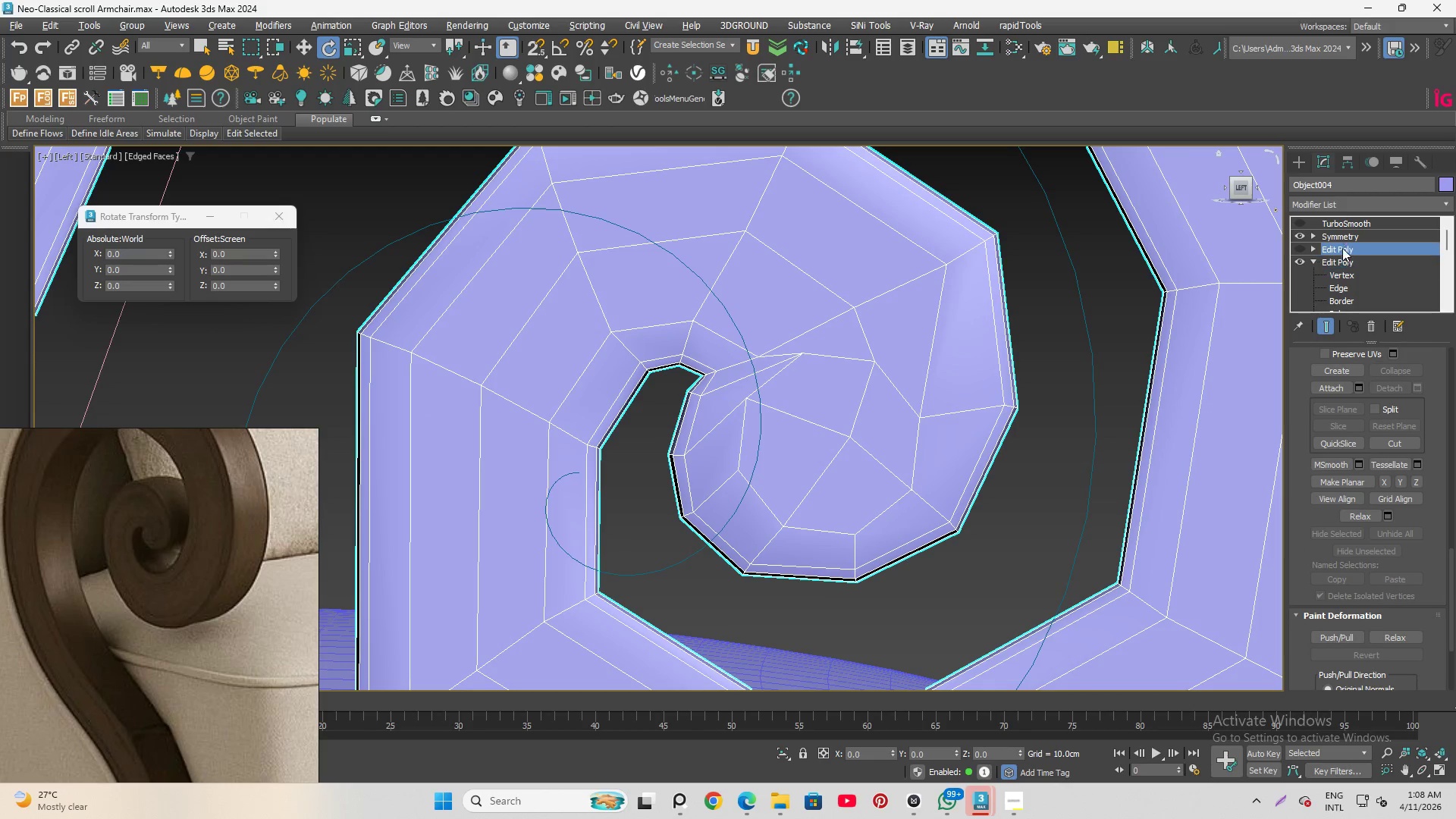 
left_click([1298, 246])
 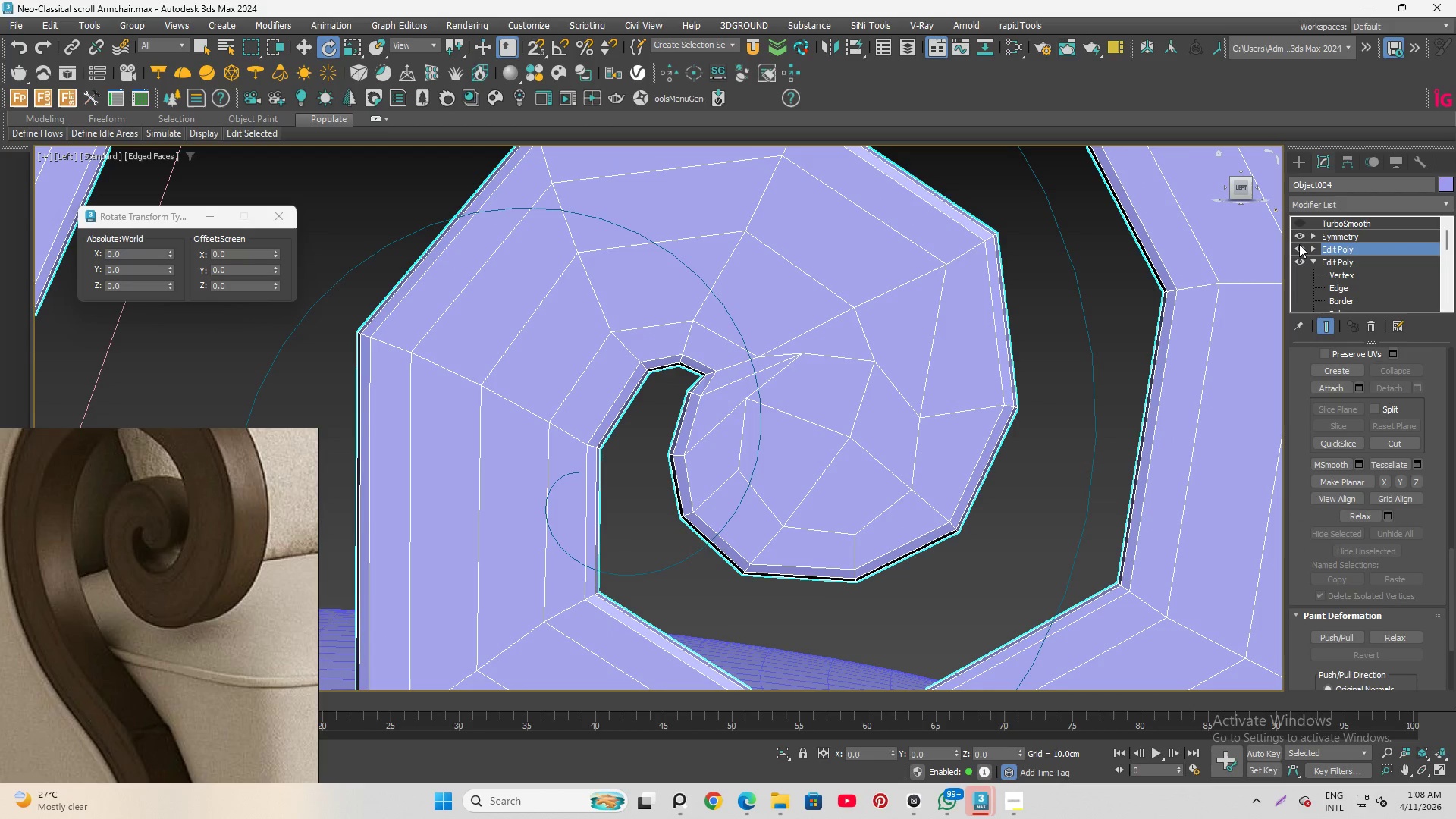 
left_click([1315, 250])
 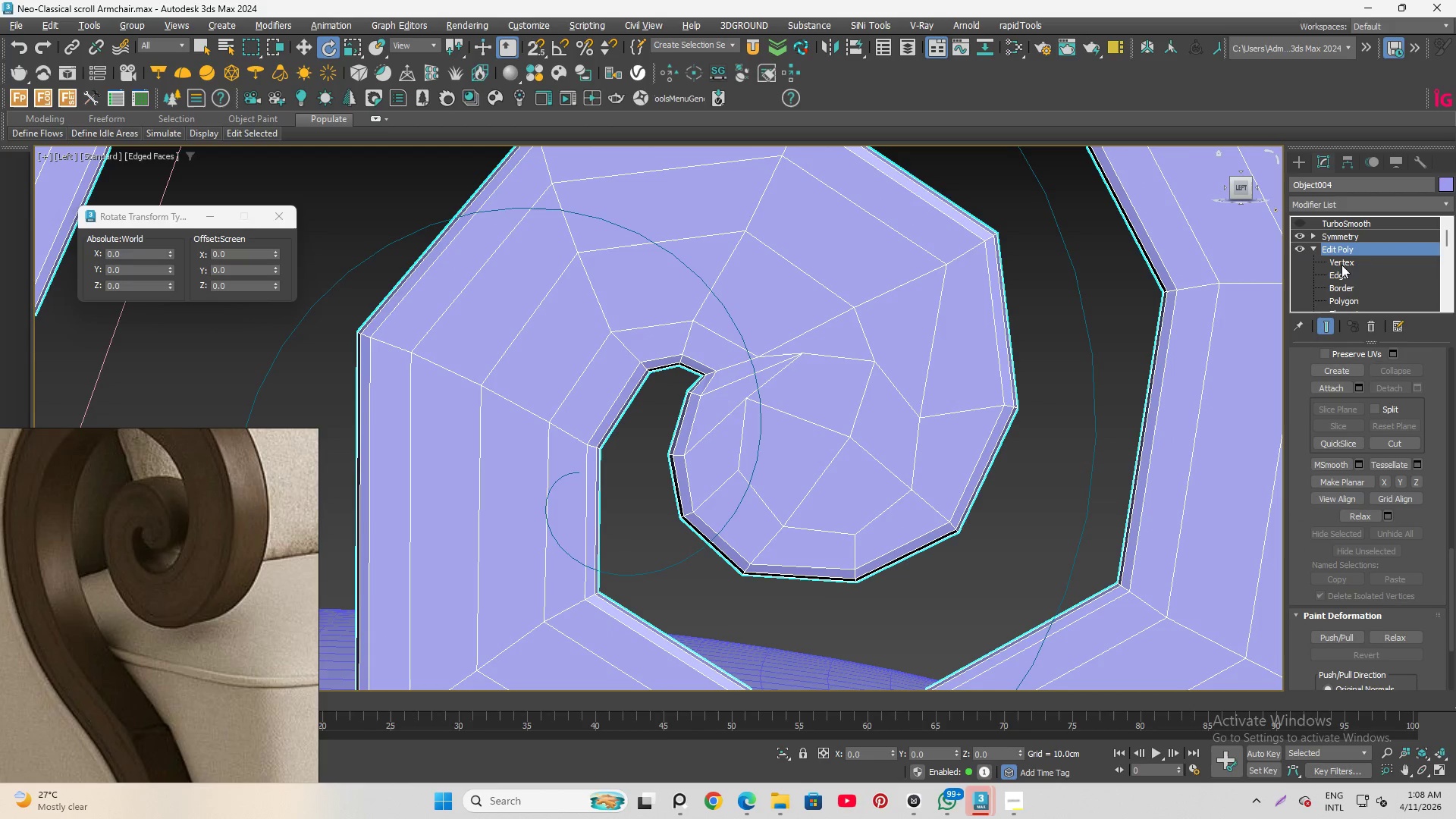 
left_click([1341, 262])
 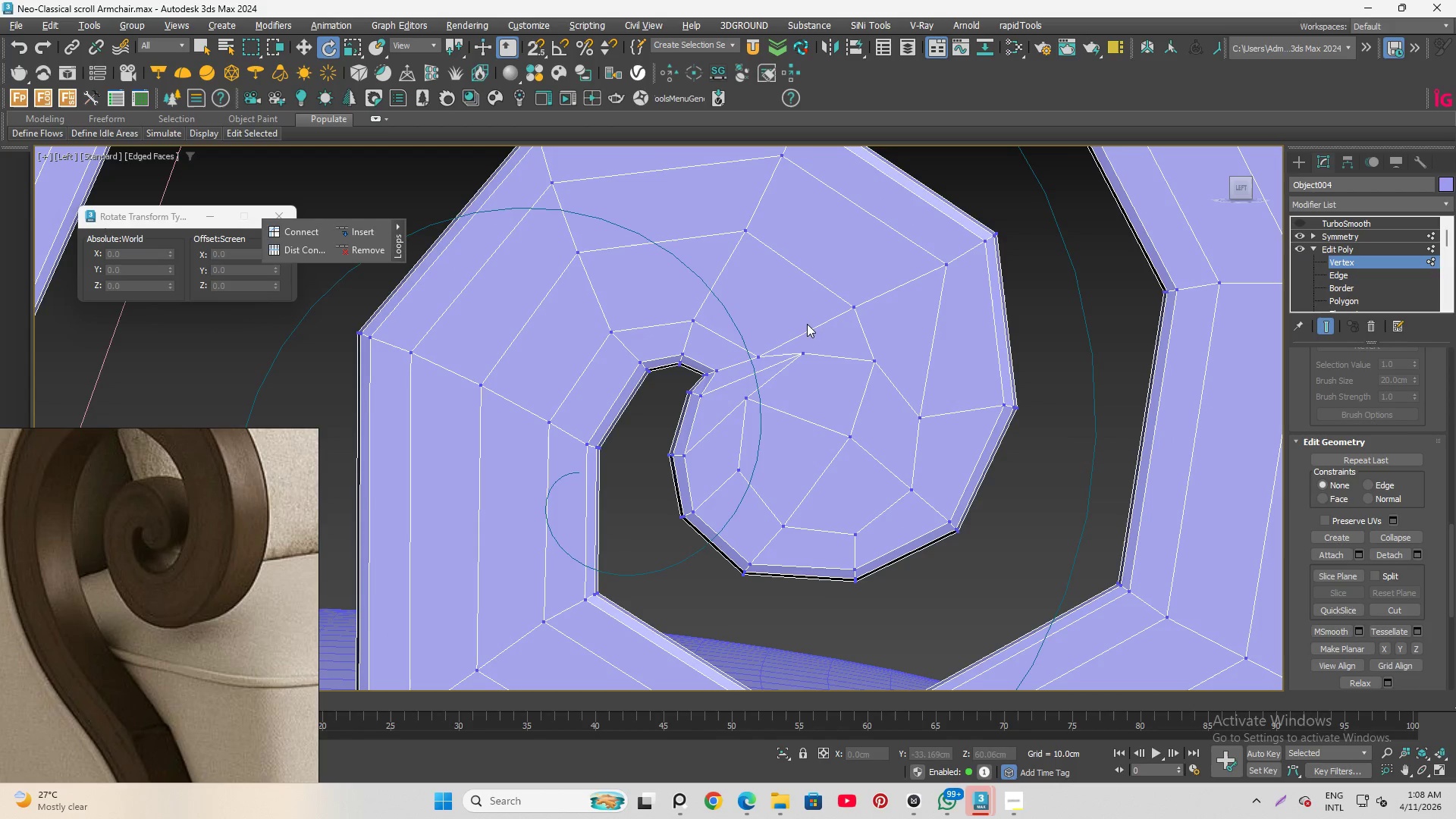 
scroll: coordinate [762, 358], scroll_direction: up, amount: 2.0
 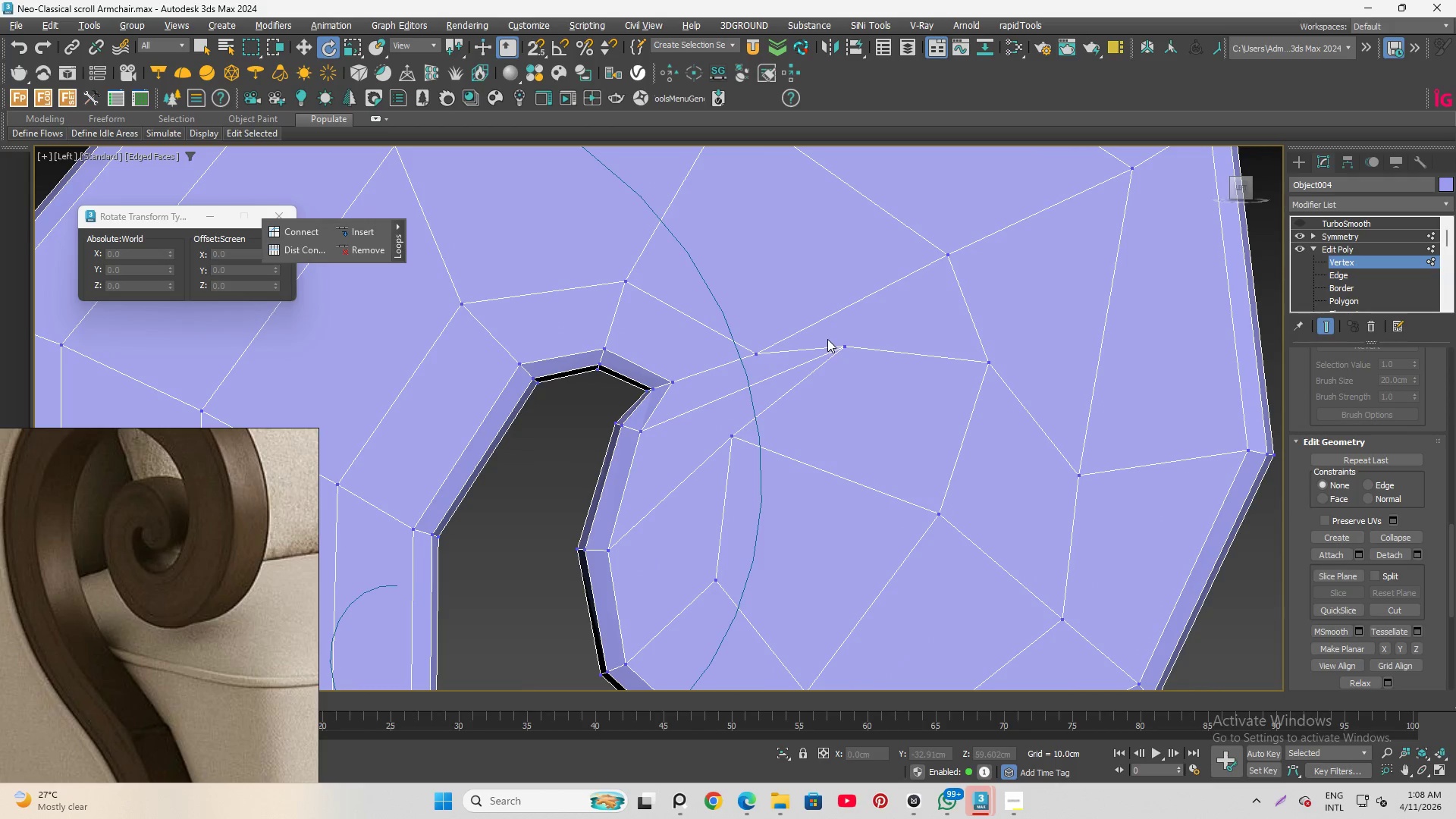 
left_click_drag(start_coordinate=[827, 337], to_coordinate=[866, 369])
 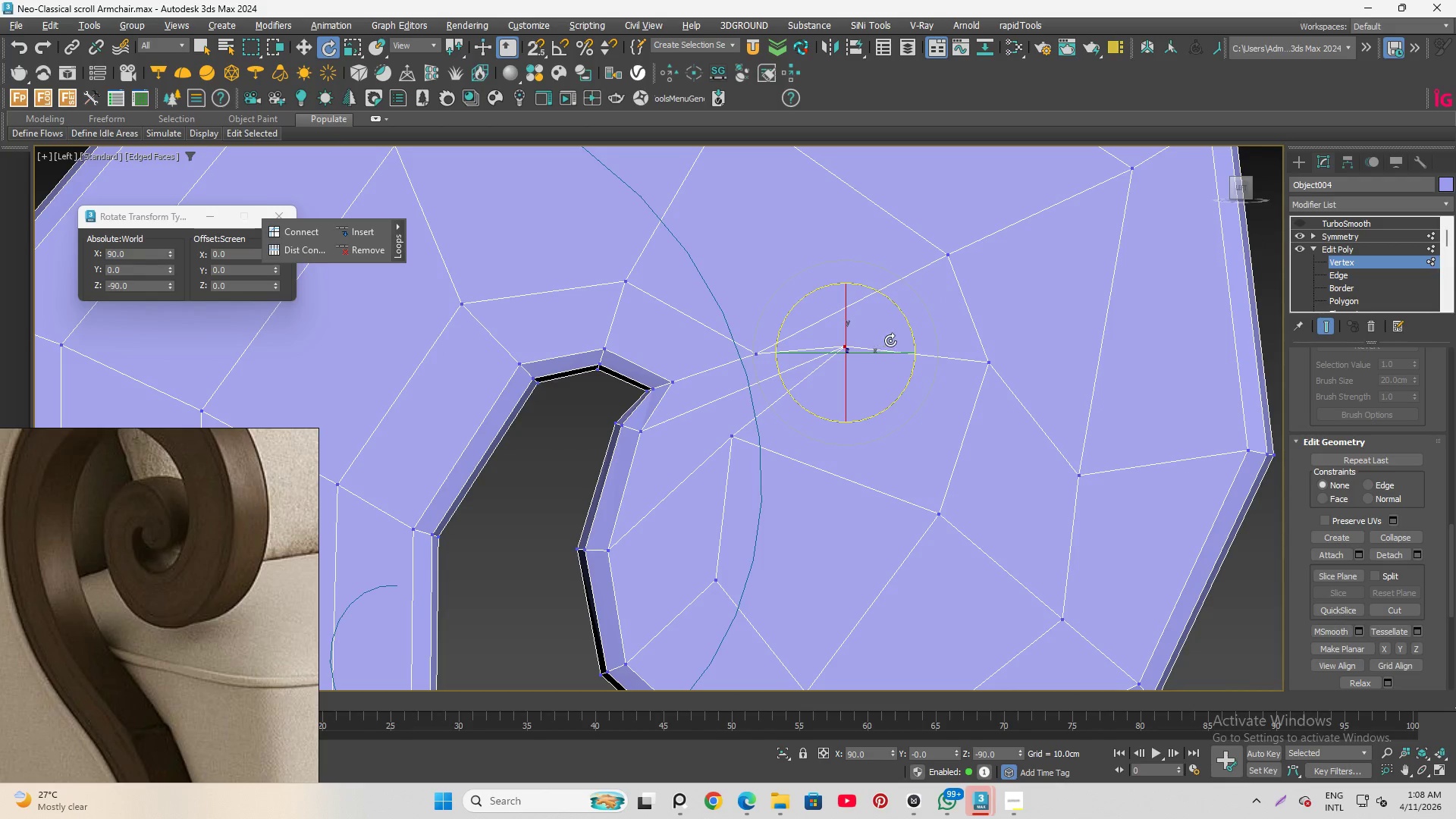 
key(W)
 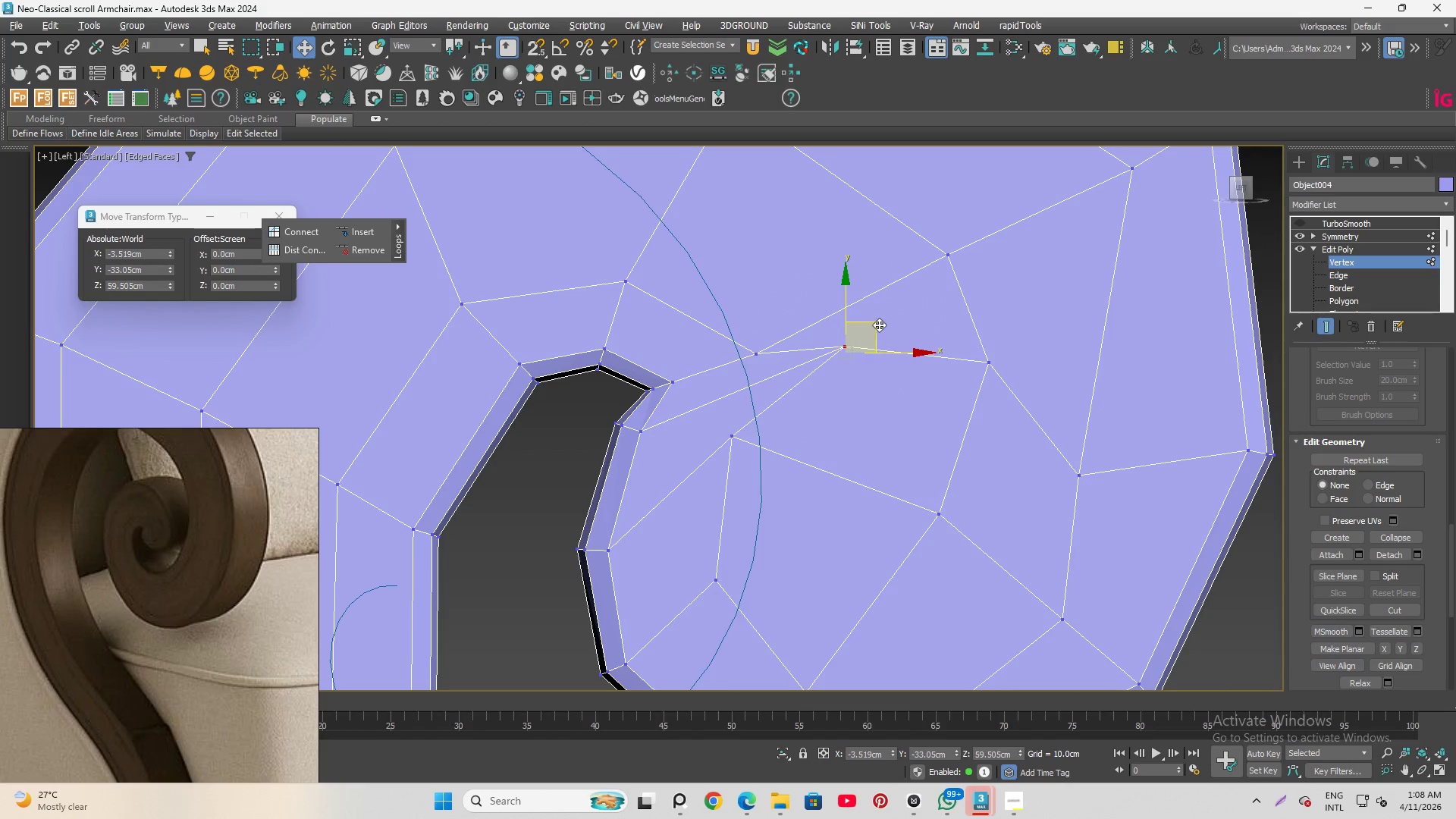 
left_click_drag(start_coordinate=[879, 325], to_coordinate=[771, 372])
 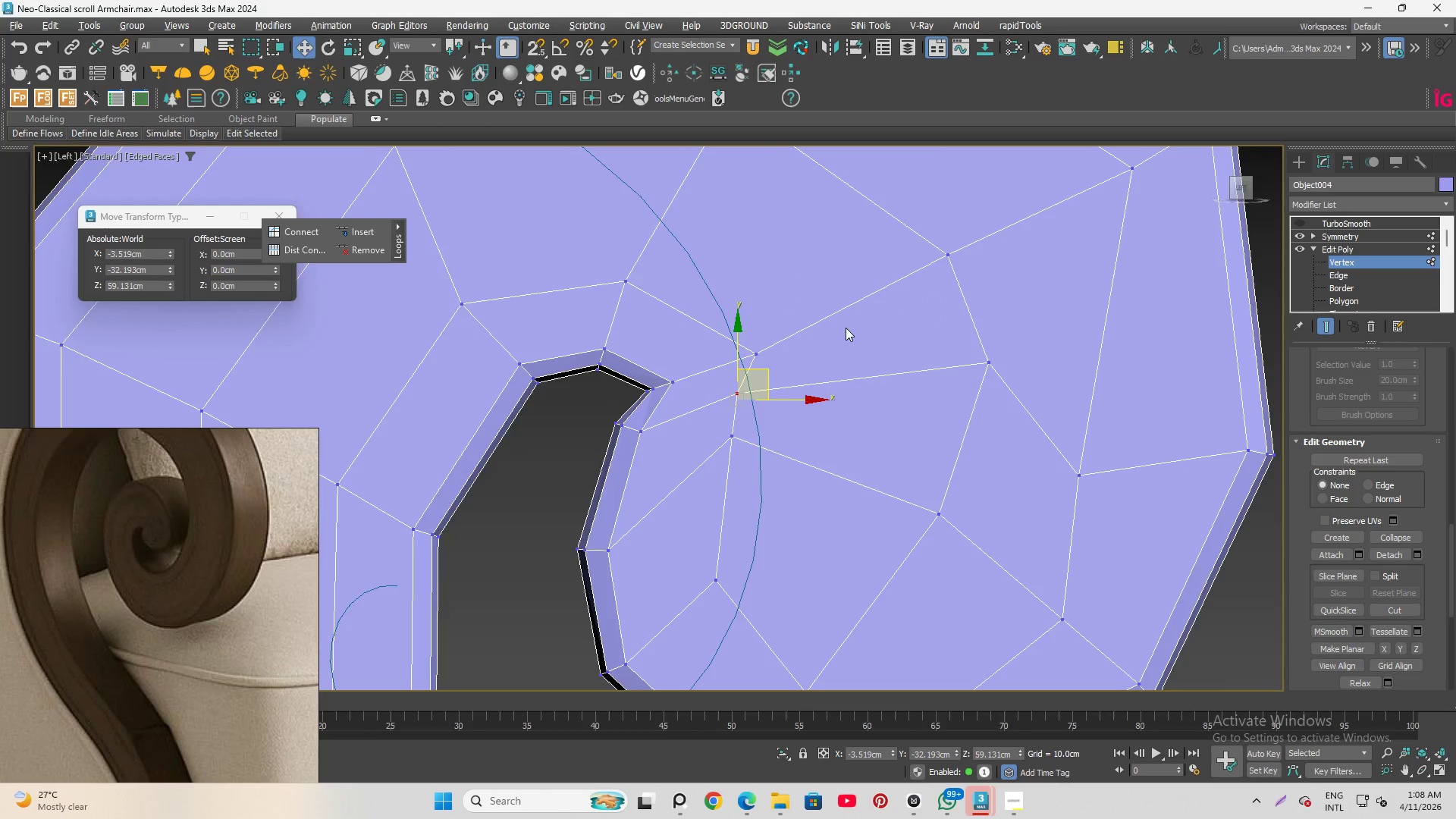 
scroll: coordinate [848, 327], scroll_direction: down, amount: 1.0
 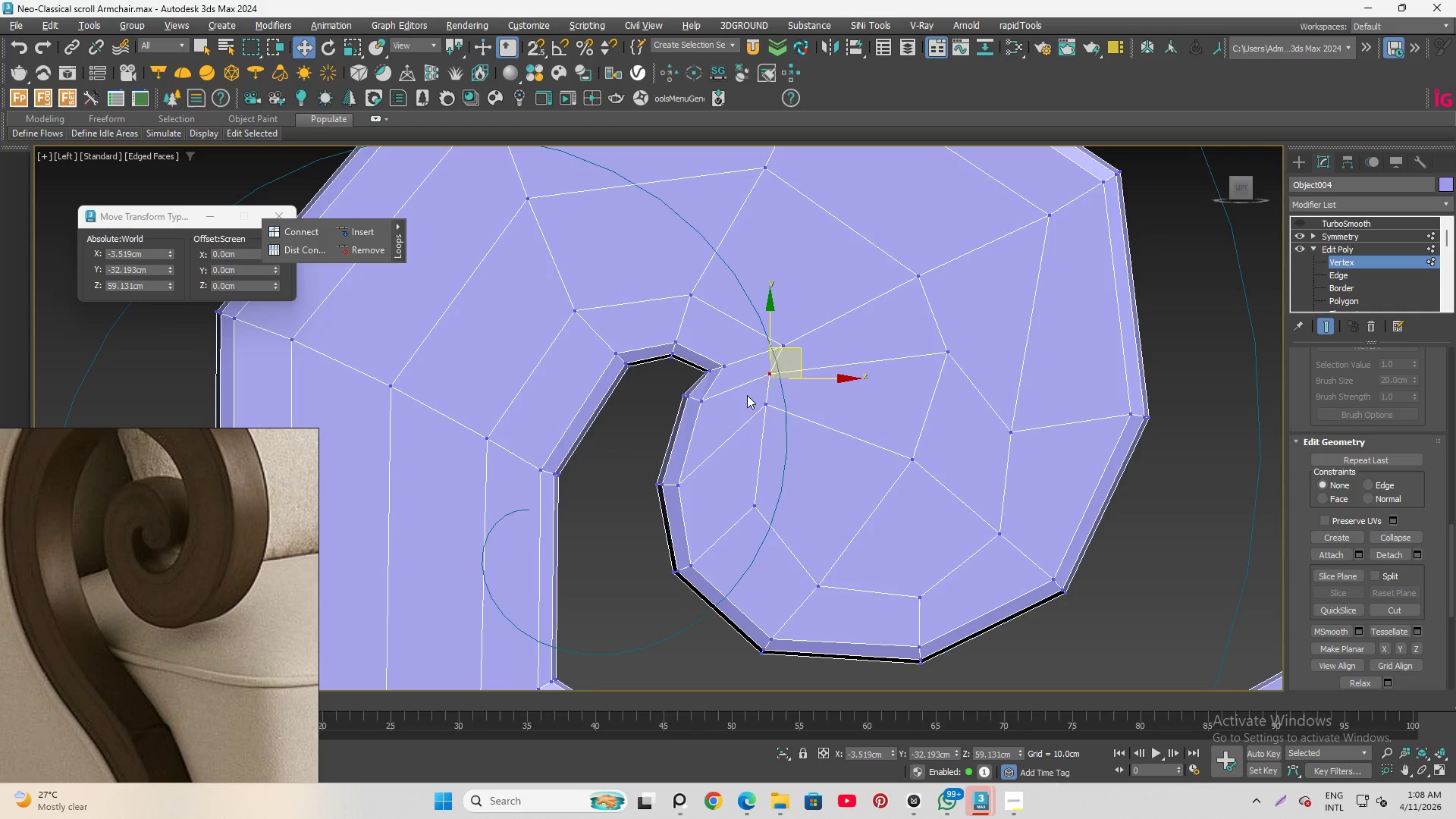 
left_click_drag(start_coordinate=[749, 394], to_coordinate=[784, 419])
 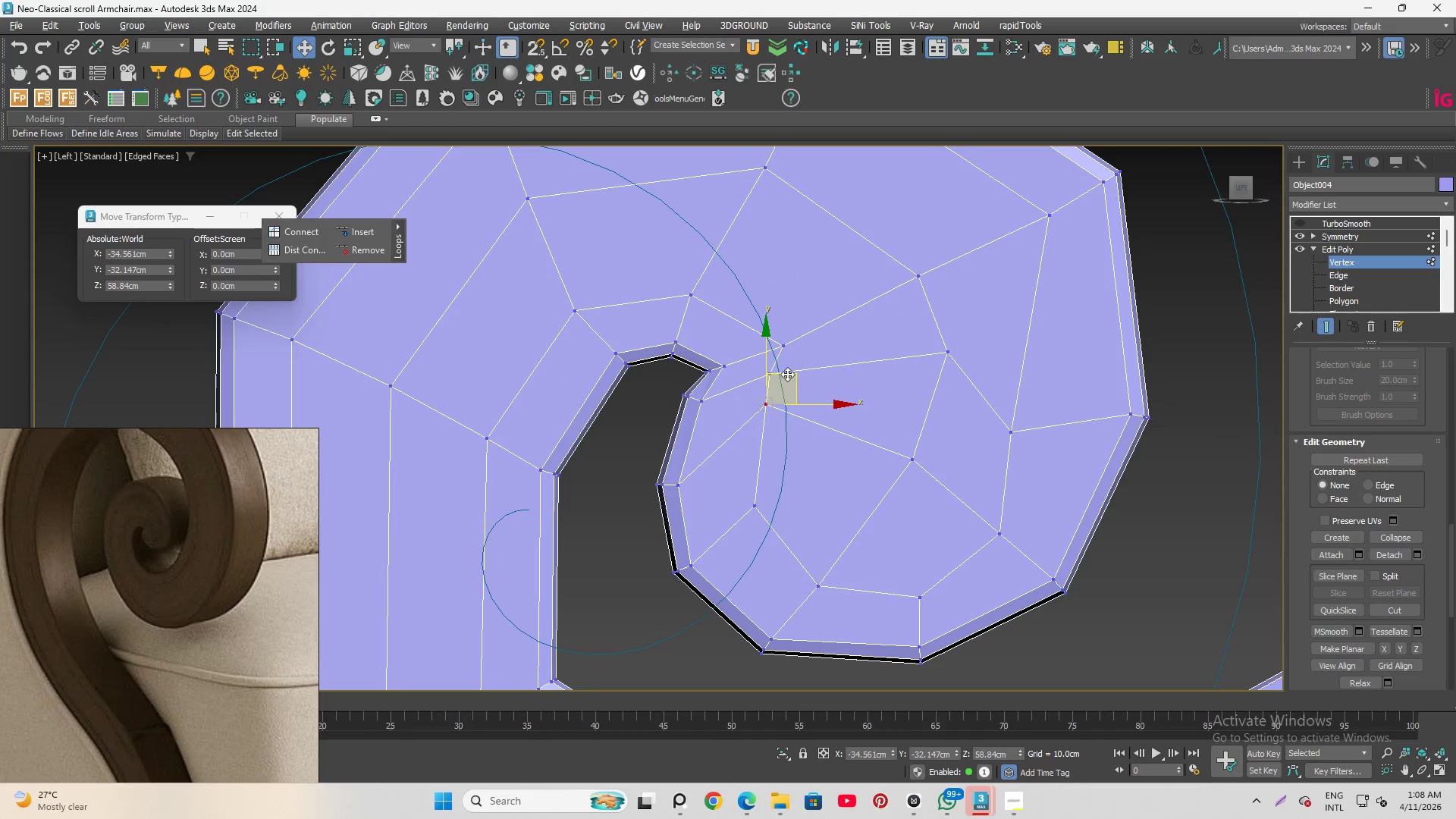 
left_click_drag(start_coordinate=[788, 374], to_coordinate=[770, 415])
 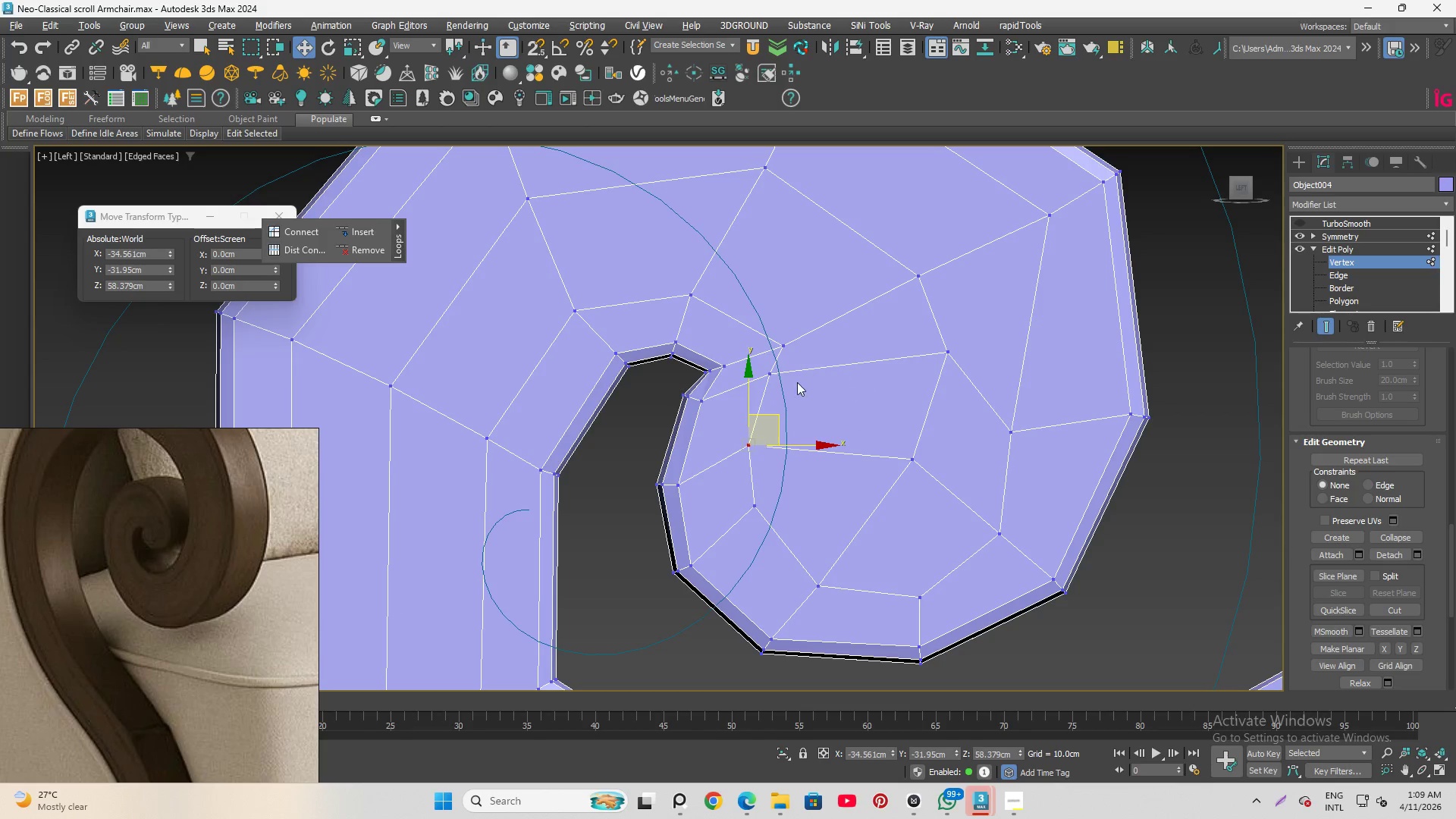 
left_click_drag(start_coordinate=[723, 360], to_coordinate=[830, 398])
 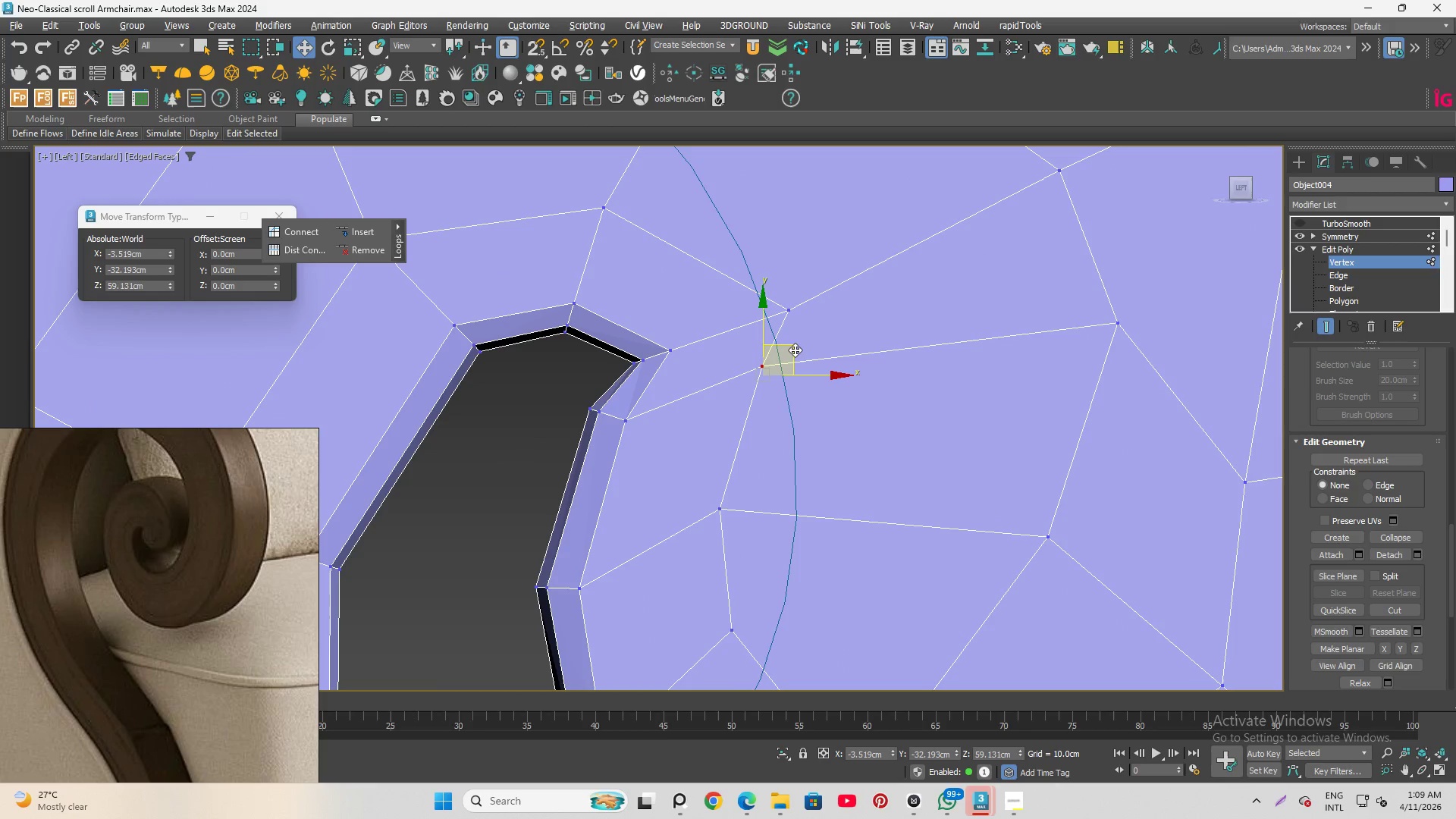 
scroll: coordinate [777, 382], scroll_direction: up, amount: 2.0
 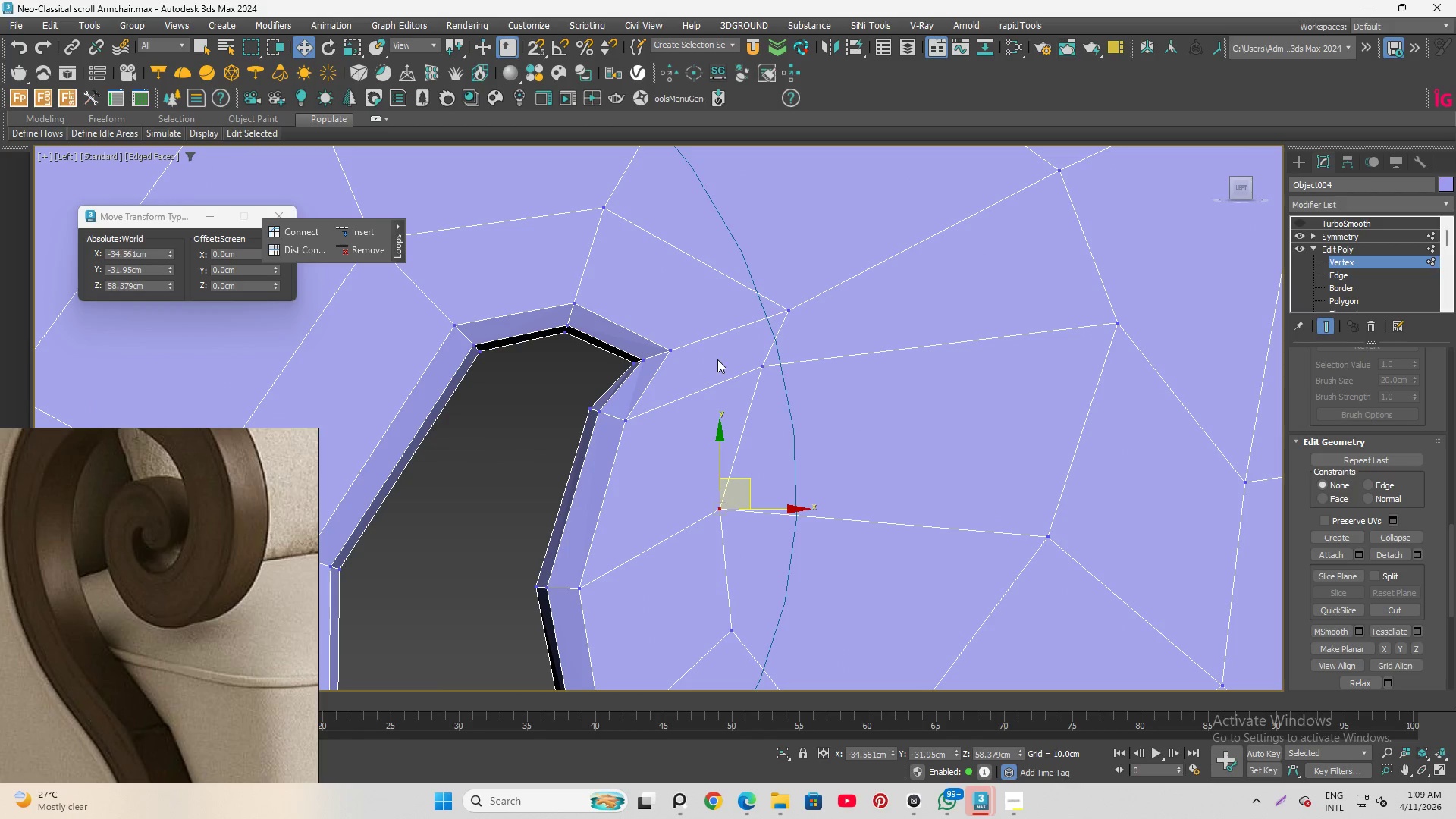 
left_click_drag(start_coordinate=[795, 350], to_coordinate=[788, 372])
 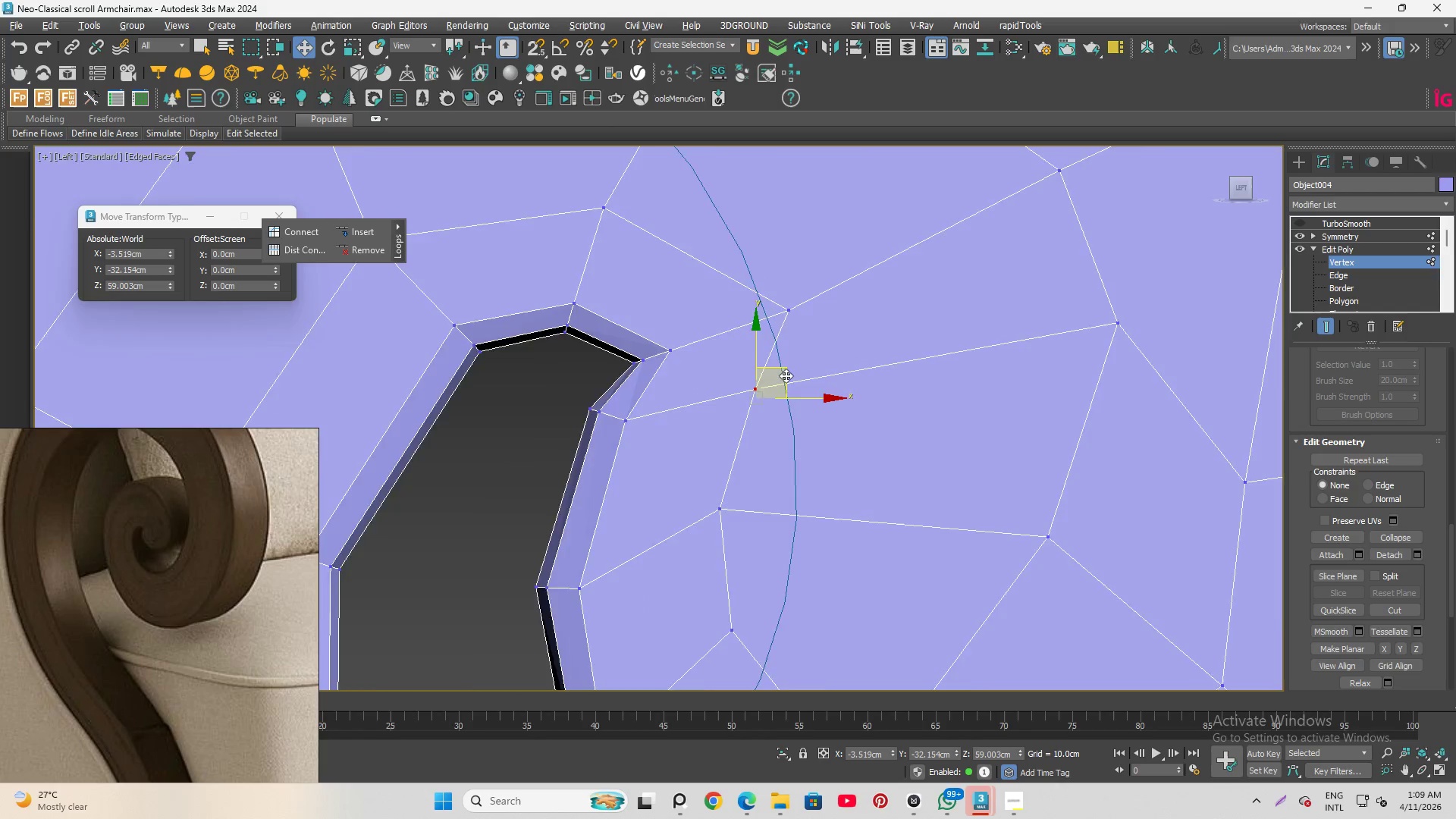 
scroll: coordinate [786, 377], scroll_direction: down, amount: 3.0
 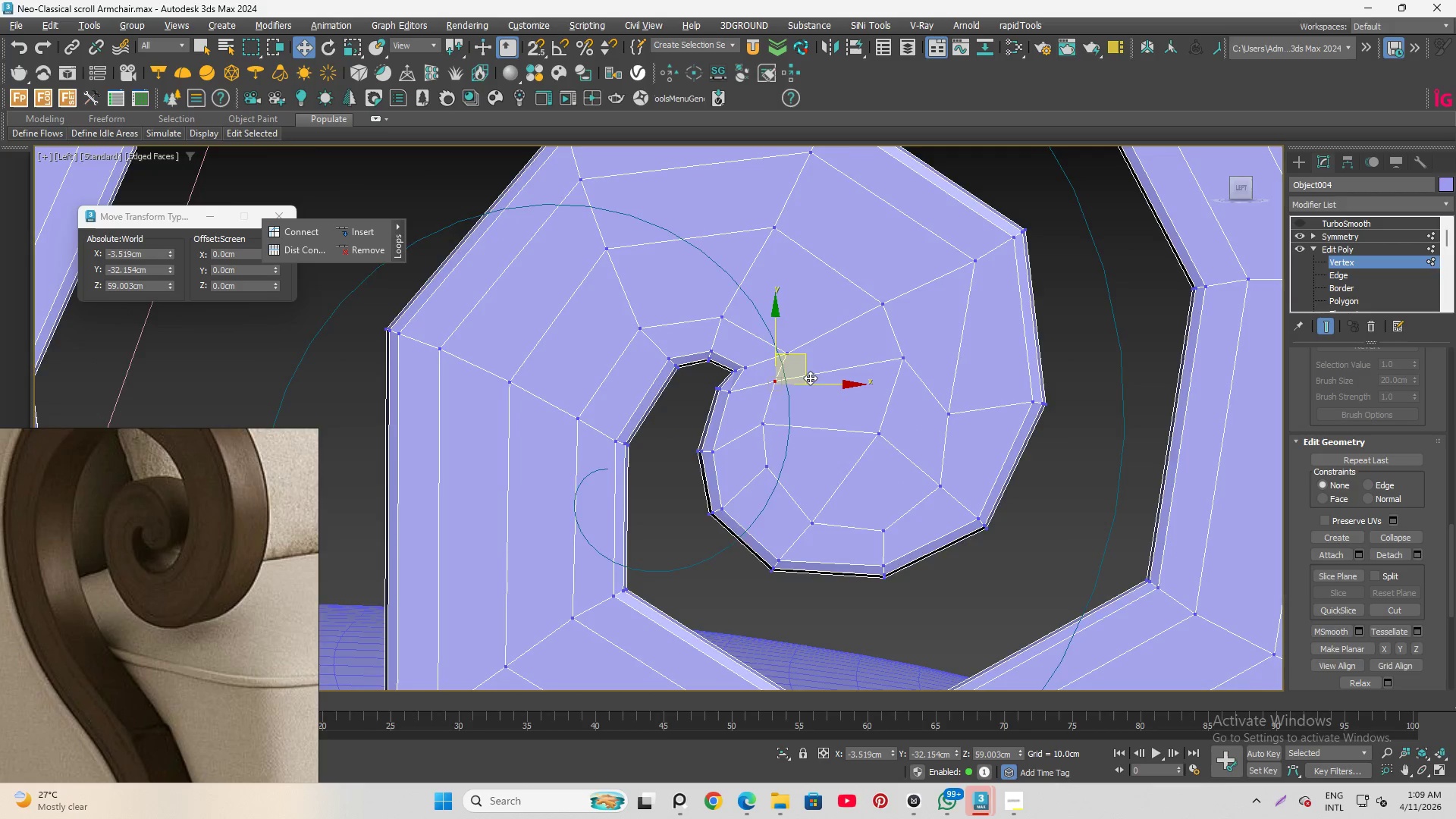 
scroll: coordinate [809, 380], scroll_direction: up, amount: 2.0
 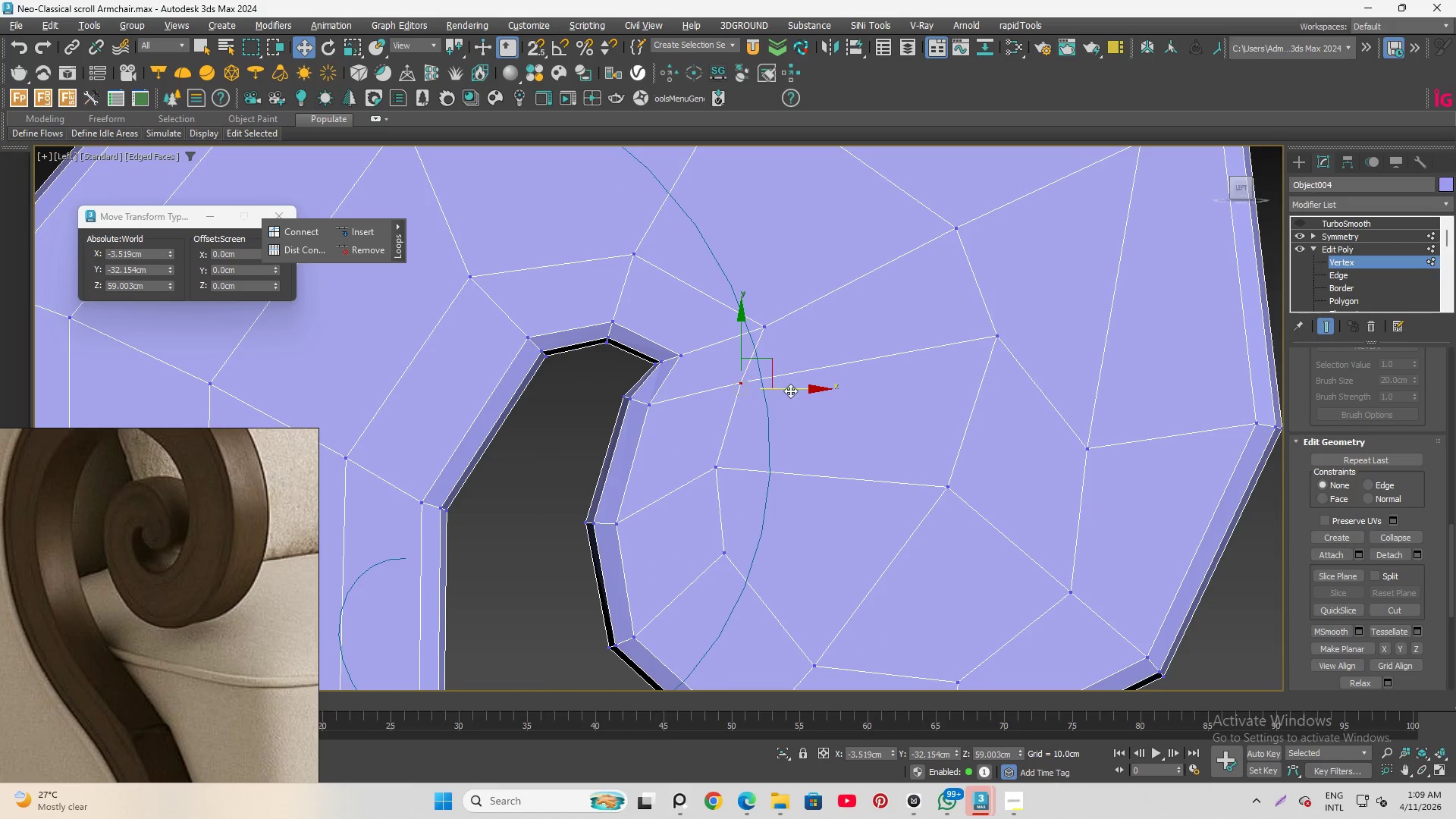 
left_click_drag(start_coordinate=[790, 390], to_coordinate=[800, 393])
 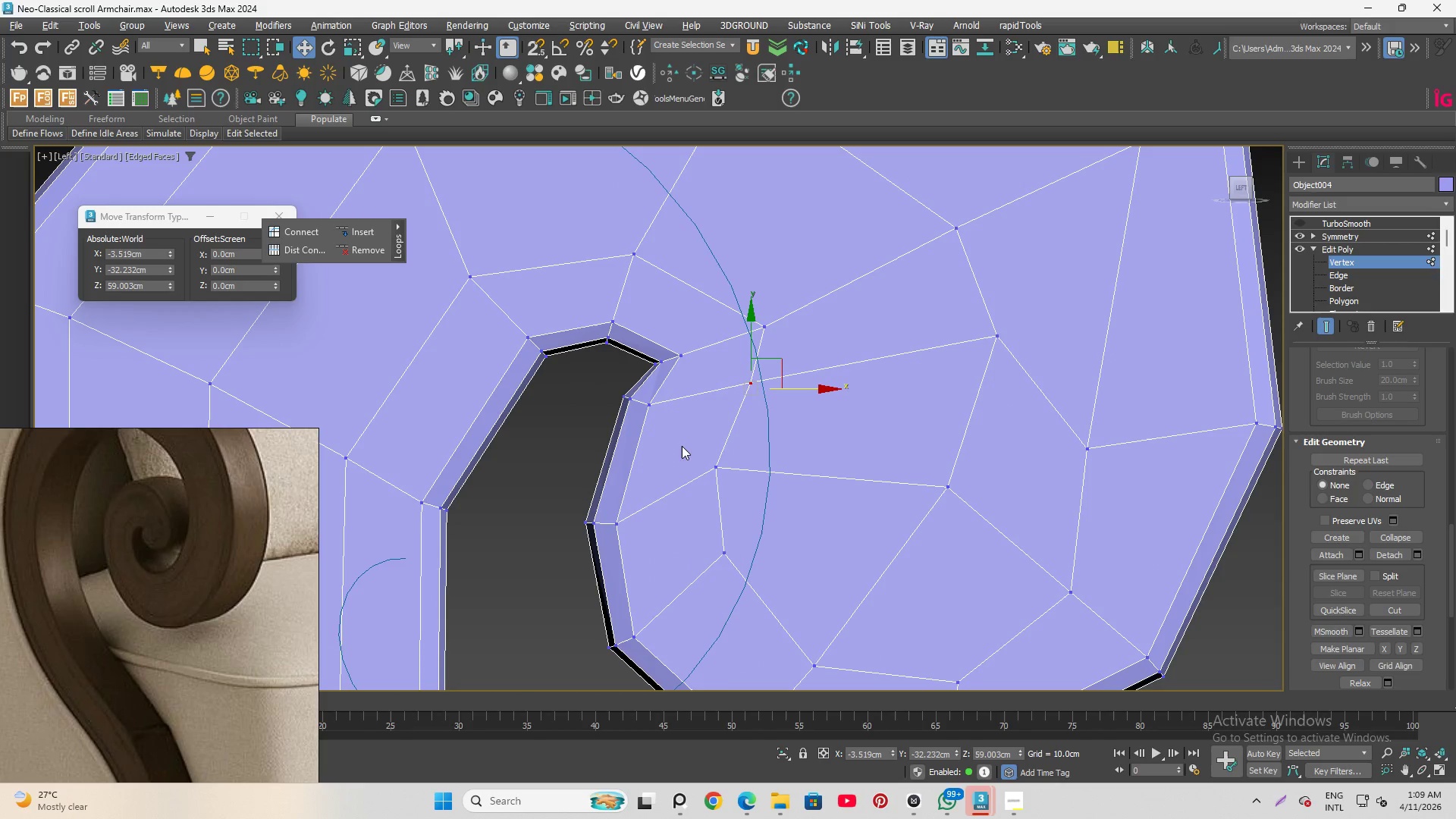 
left_click_drag(start_coordinate=[682, 447], to_coordinate=[750, 488])
 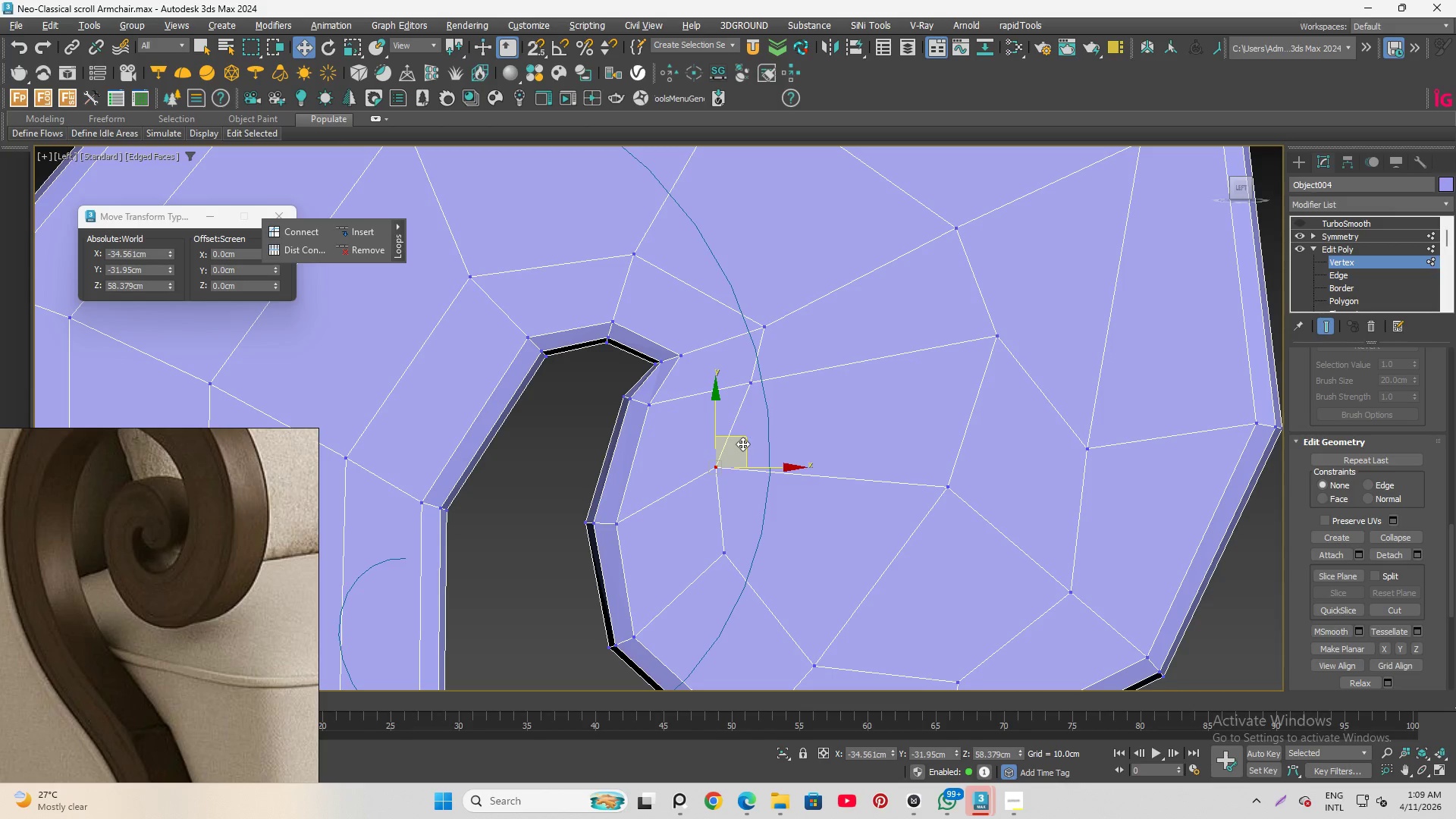 
left_click_drag(start_coordinate=[742, 444], to_coordinate=[758, 435])
 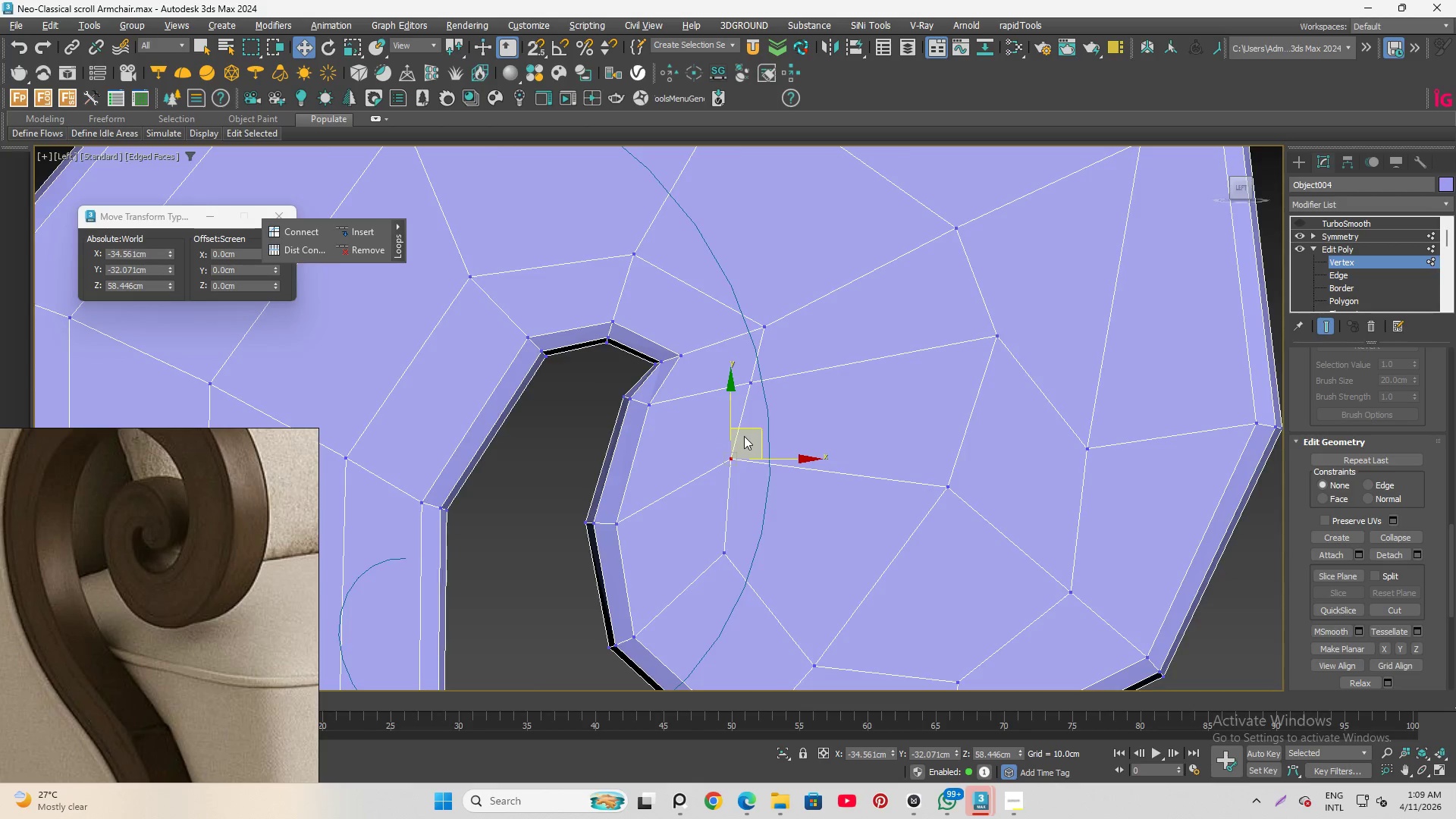 
scroll: coordinate [745, 439], scroll_direction: down, amount: 2.0
 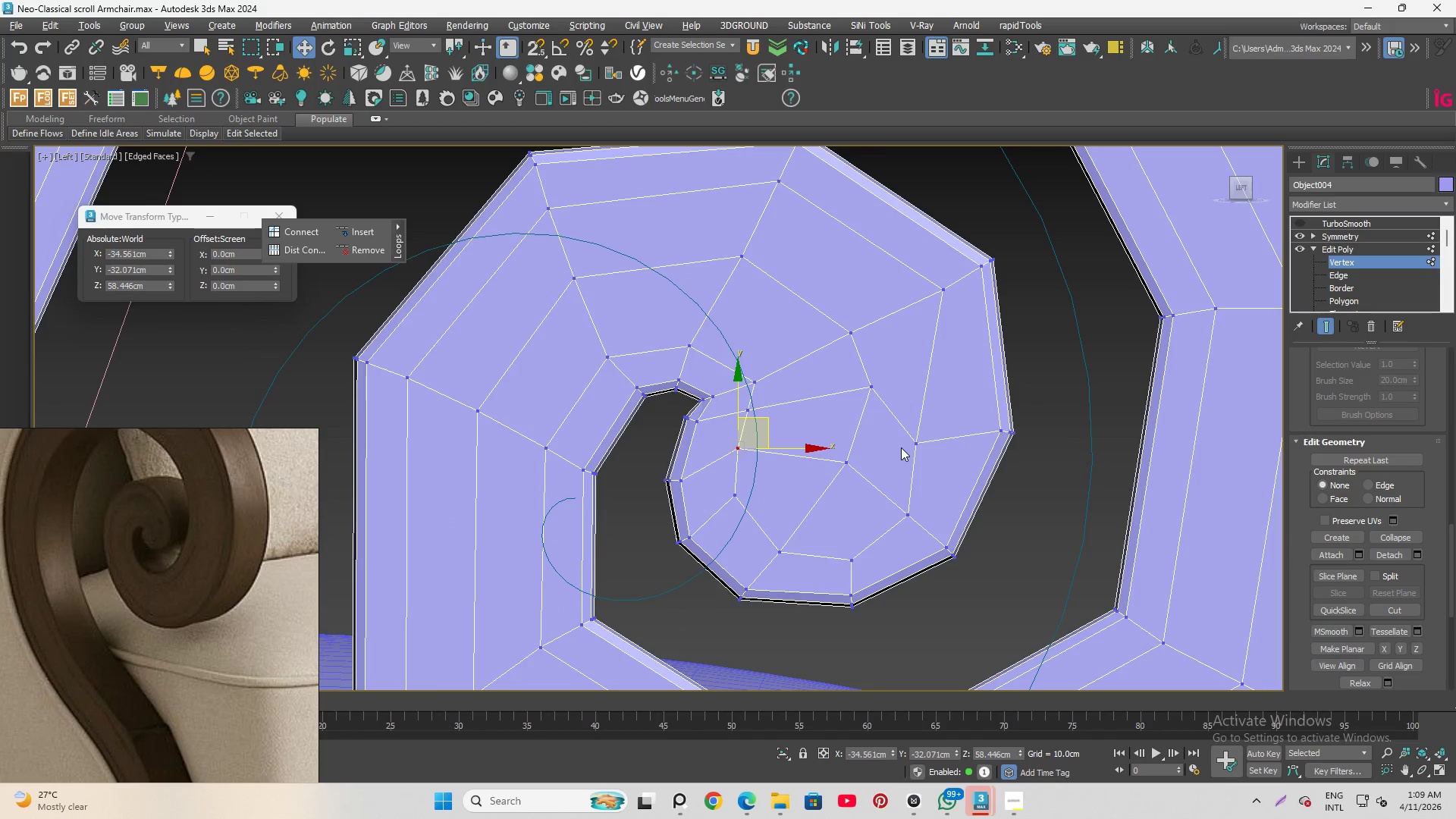 
left_click([901, 447])
 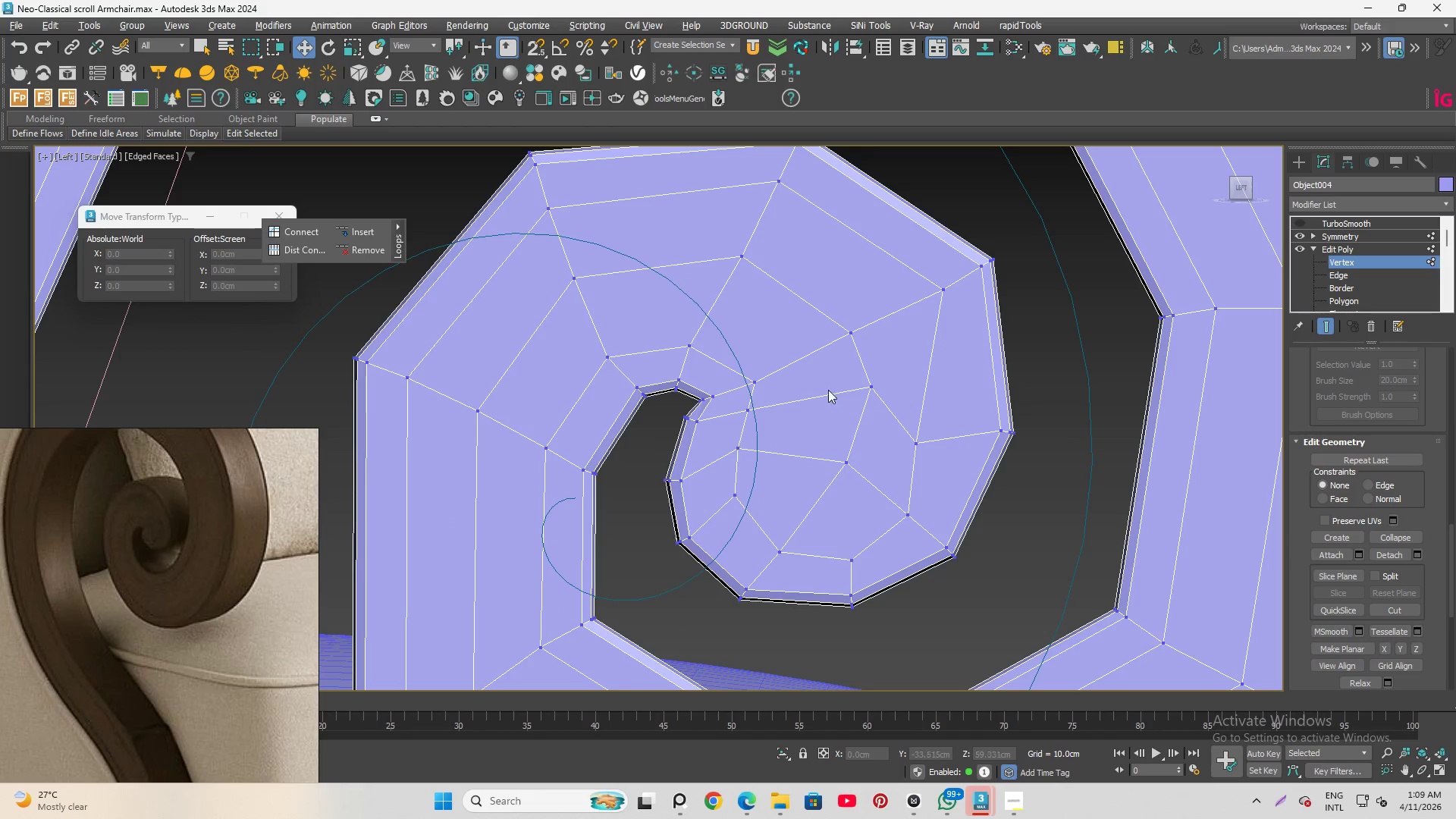 
left_click([849, 386])
 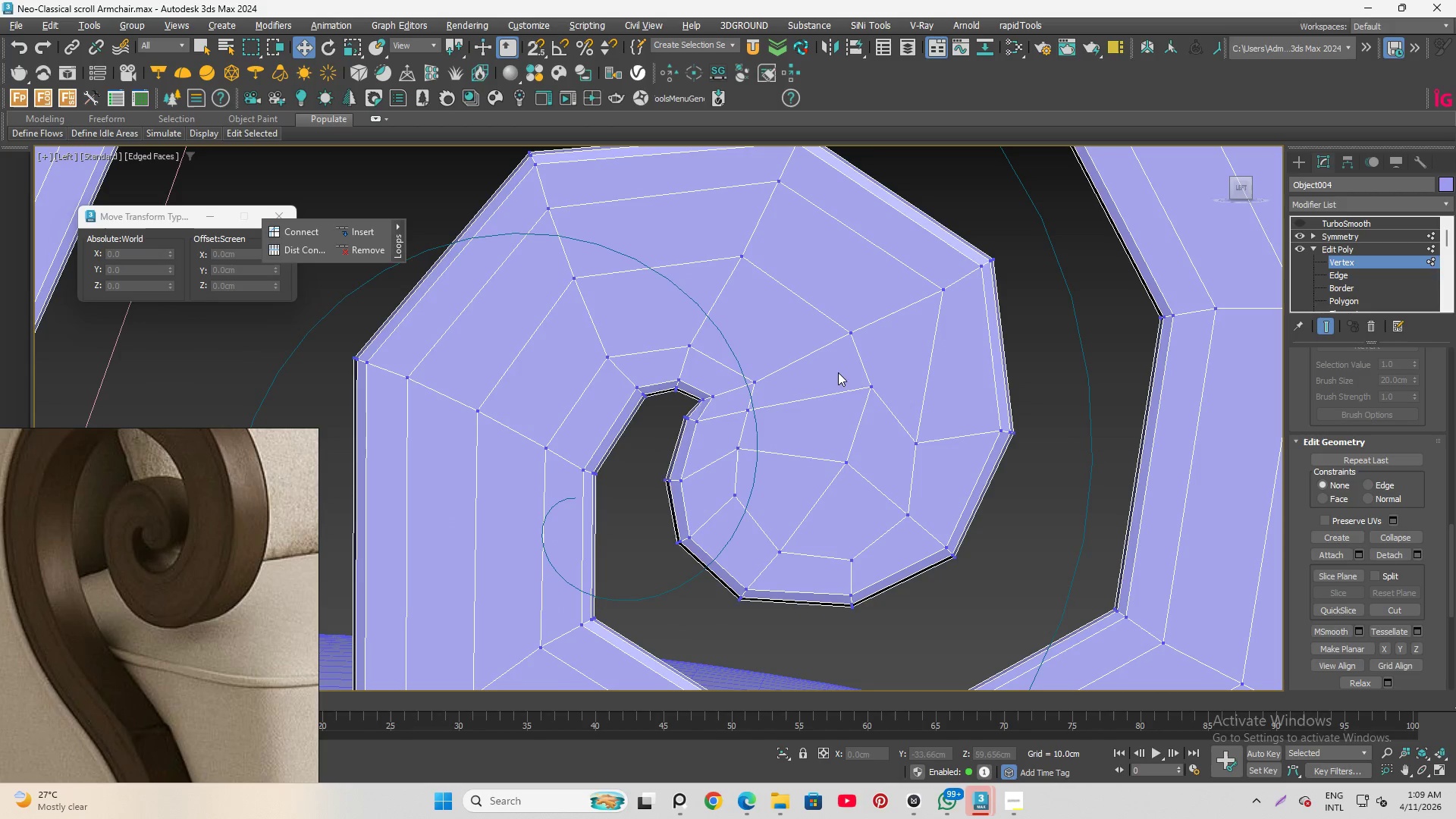 
left_click_drag(start_coordinate=[845, 377], to_coordinate=[900, 410])
 